 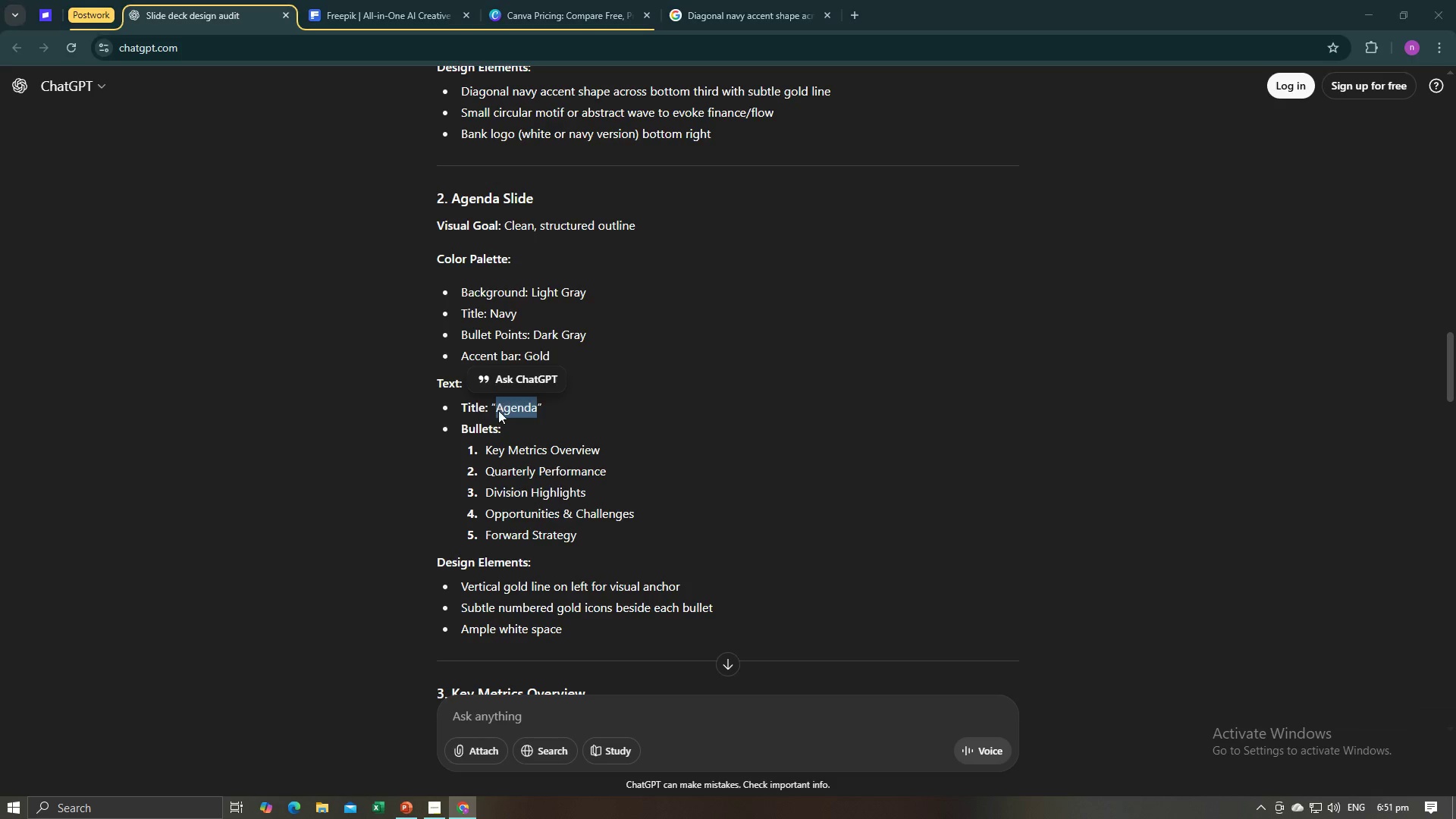 
key(Alt+Tab)
 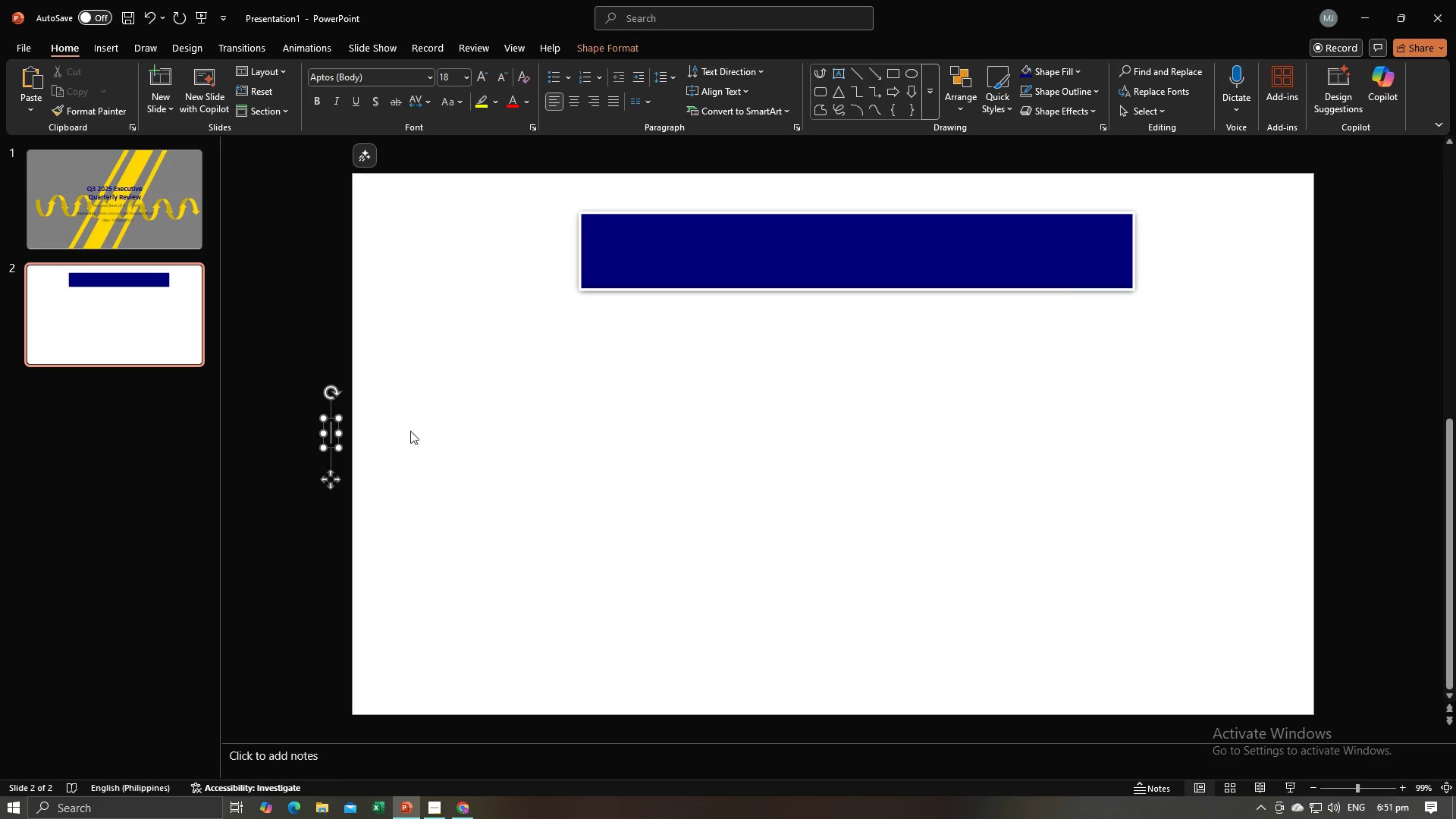 
key(Control+V)
 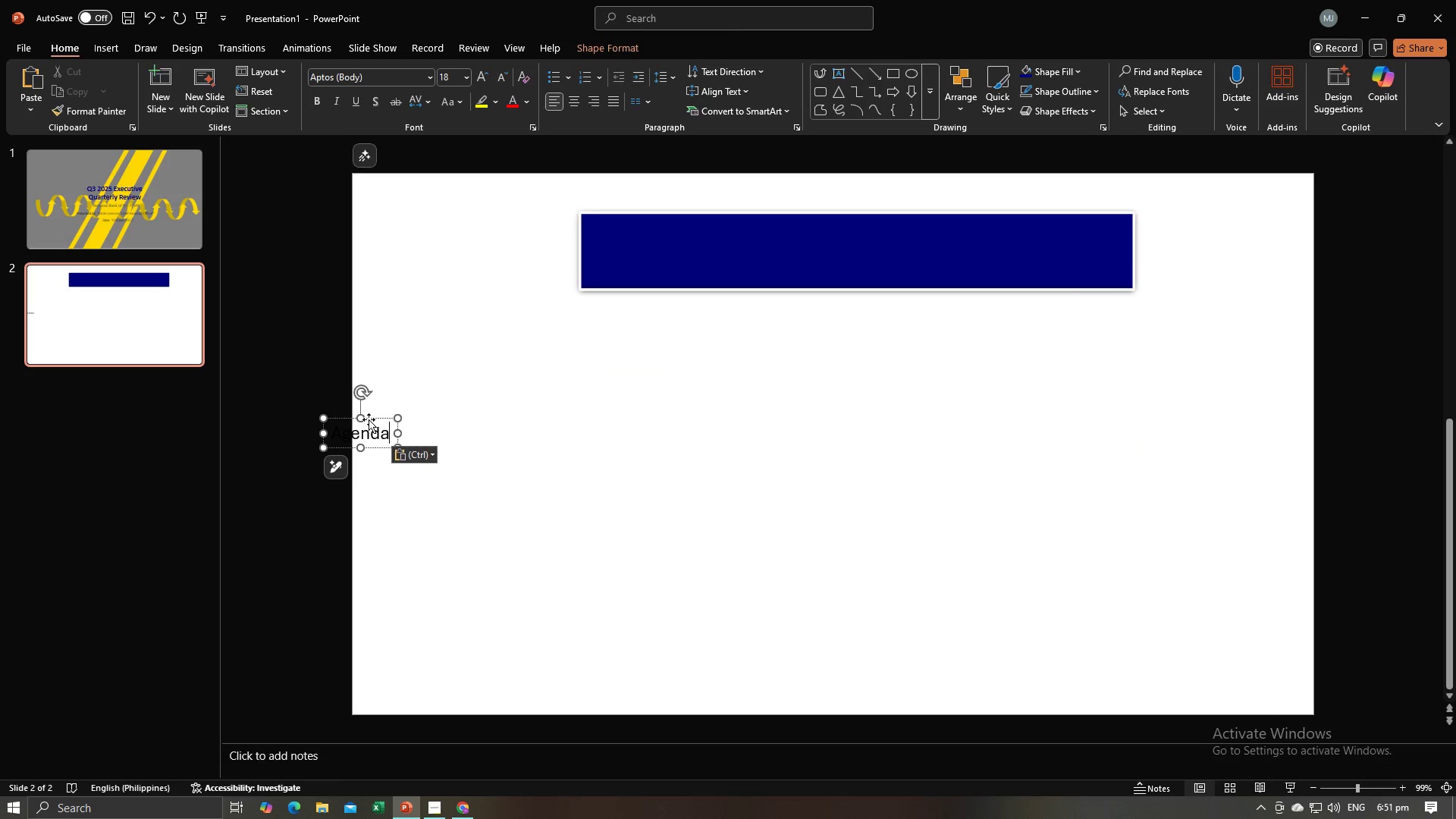 
key(Control+A)
 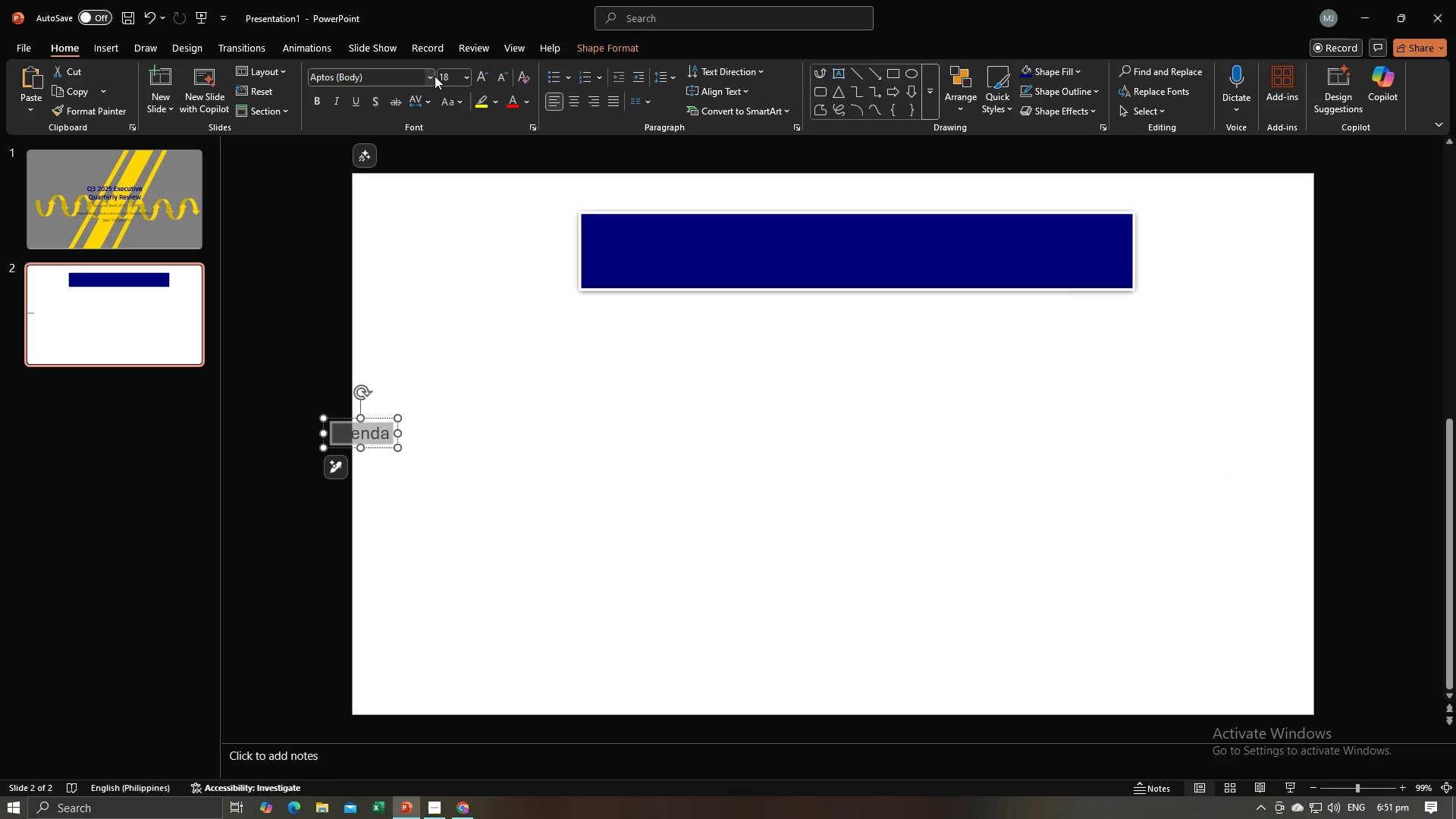 
left_click([435, 76])
 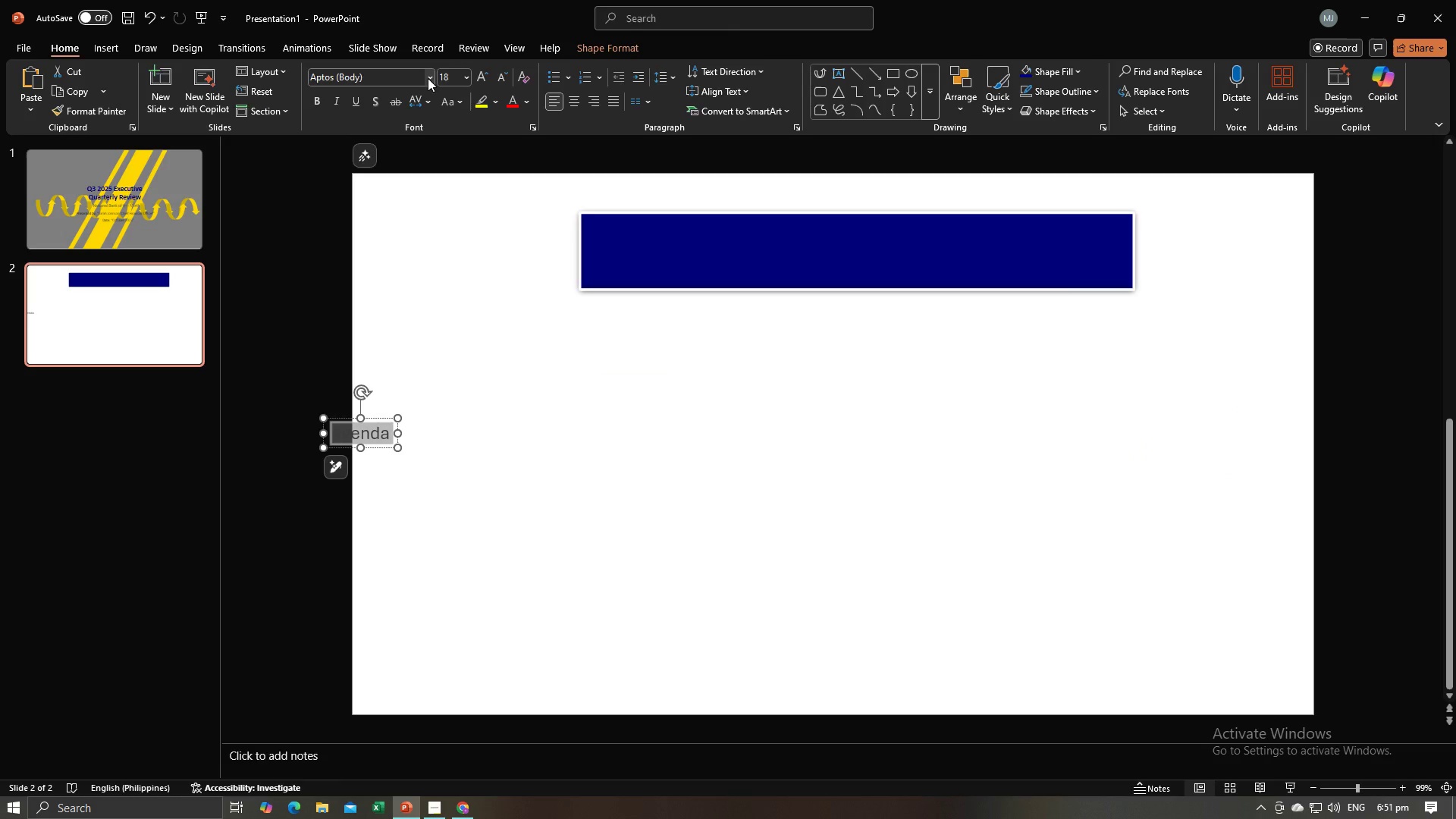 
left_click([428, 78])
 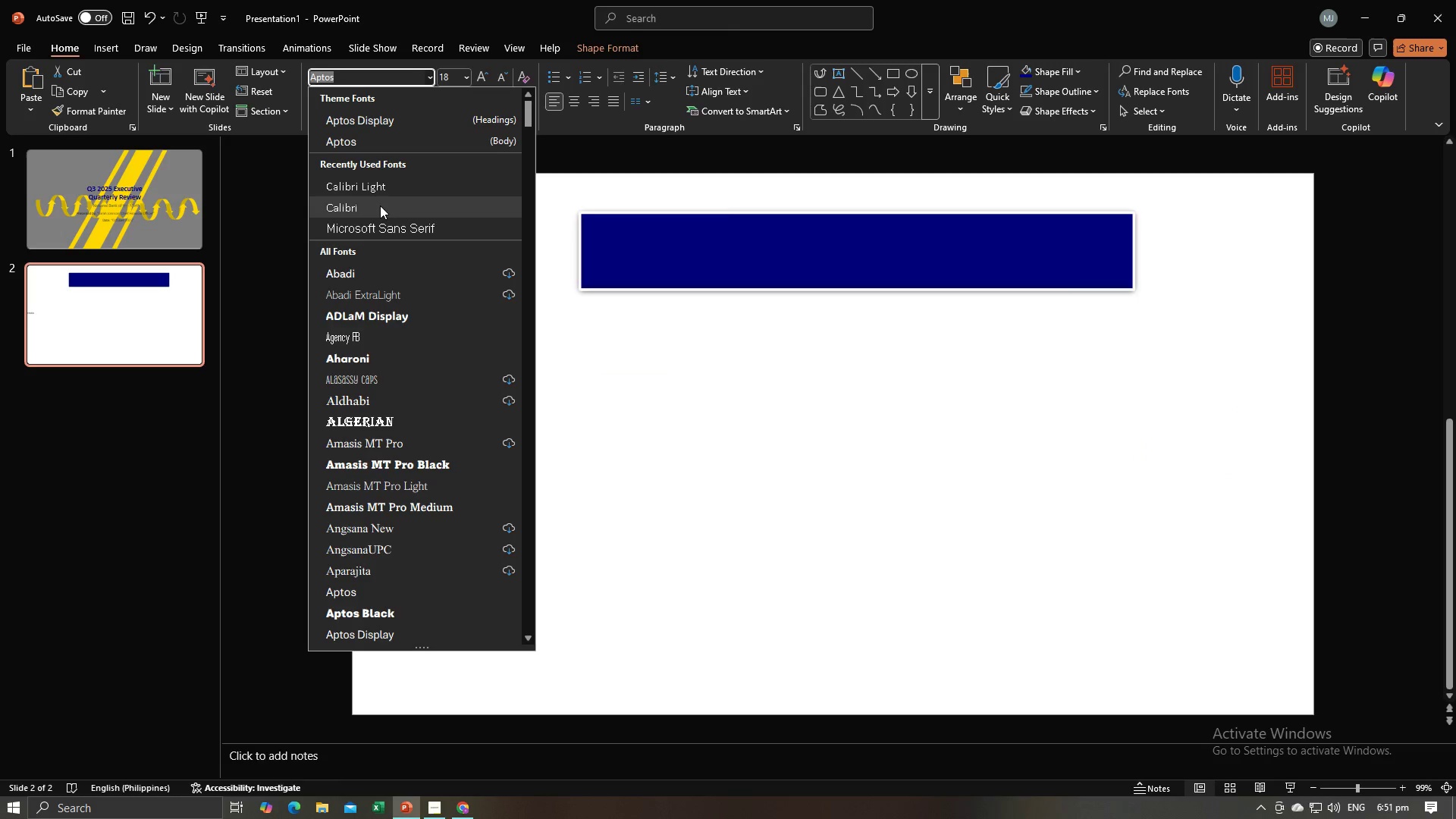 
left_click([380, 206])
 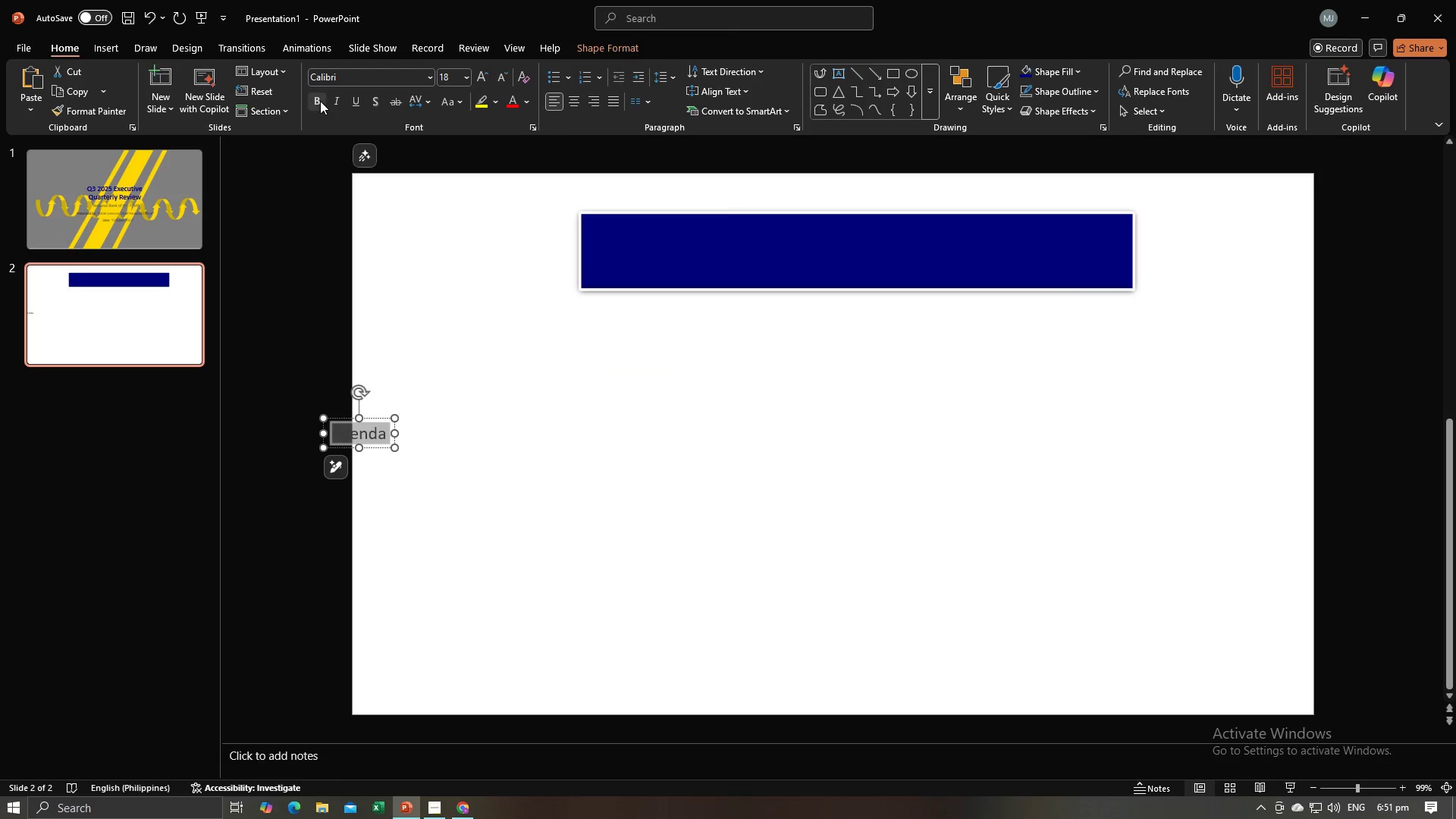 
left_click([320, 101])
 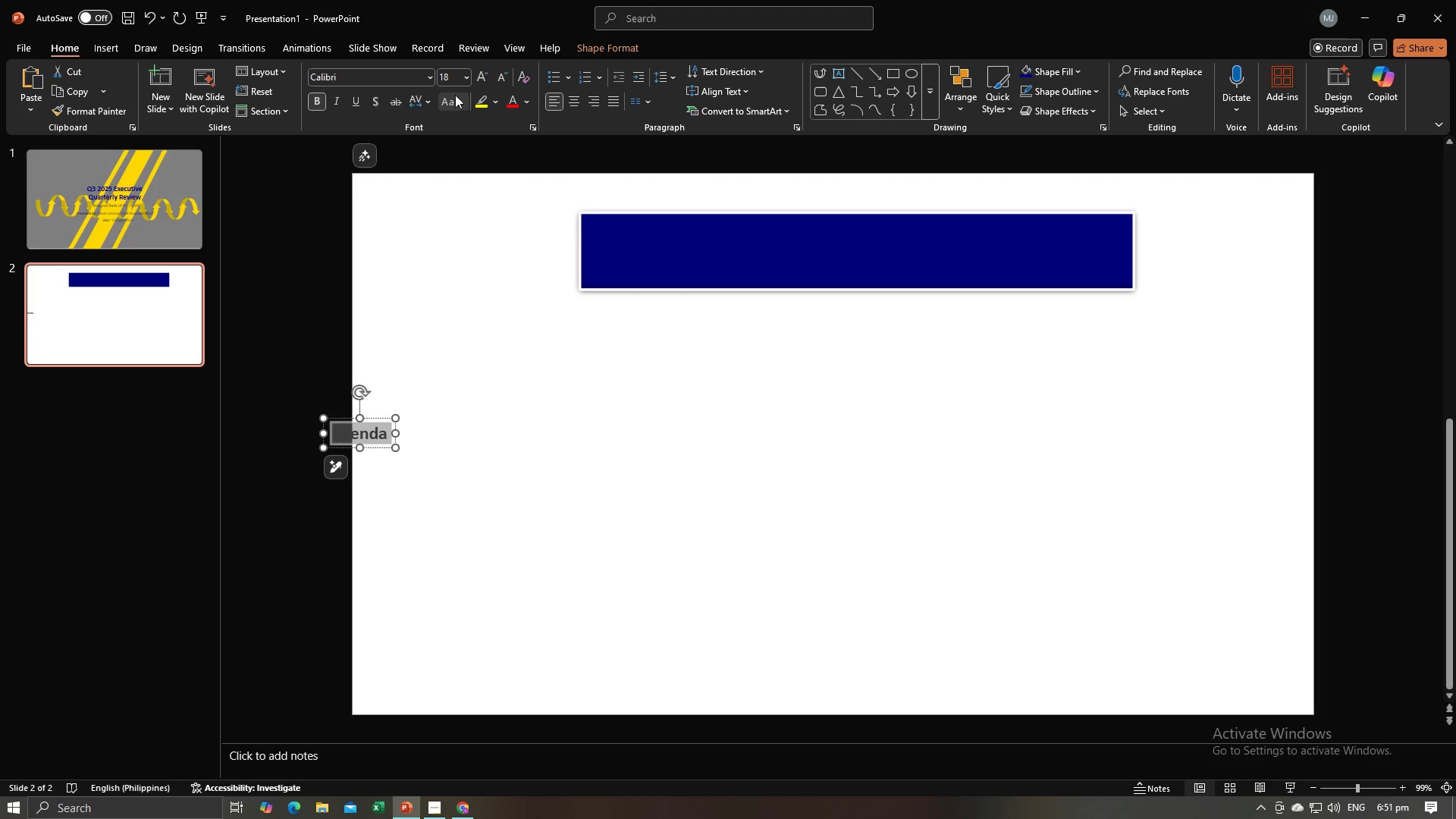 
left_click([455, 80])
 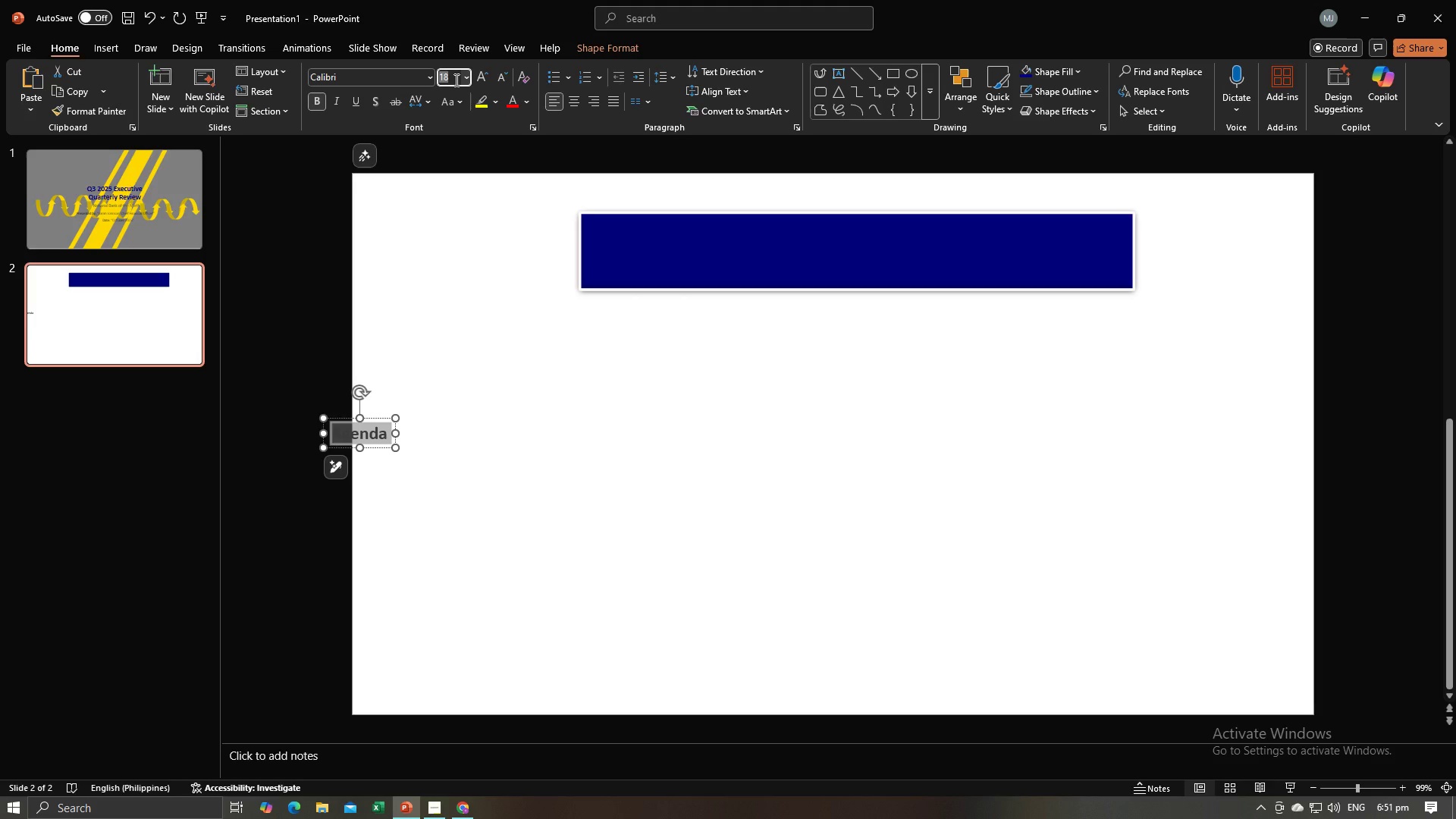 
type(40)
 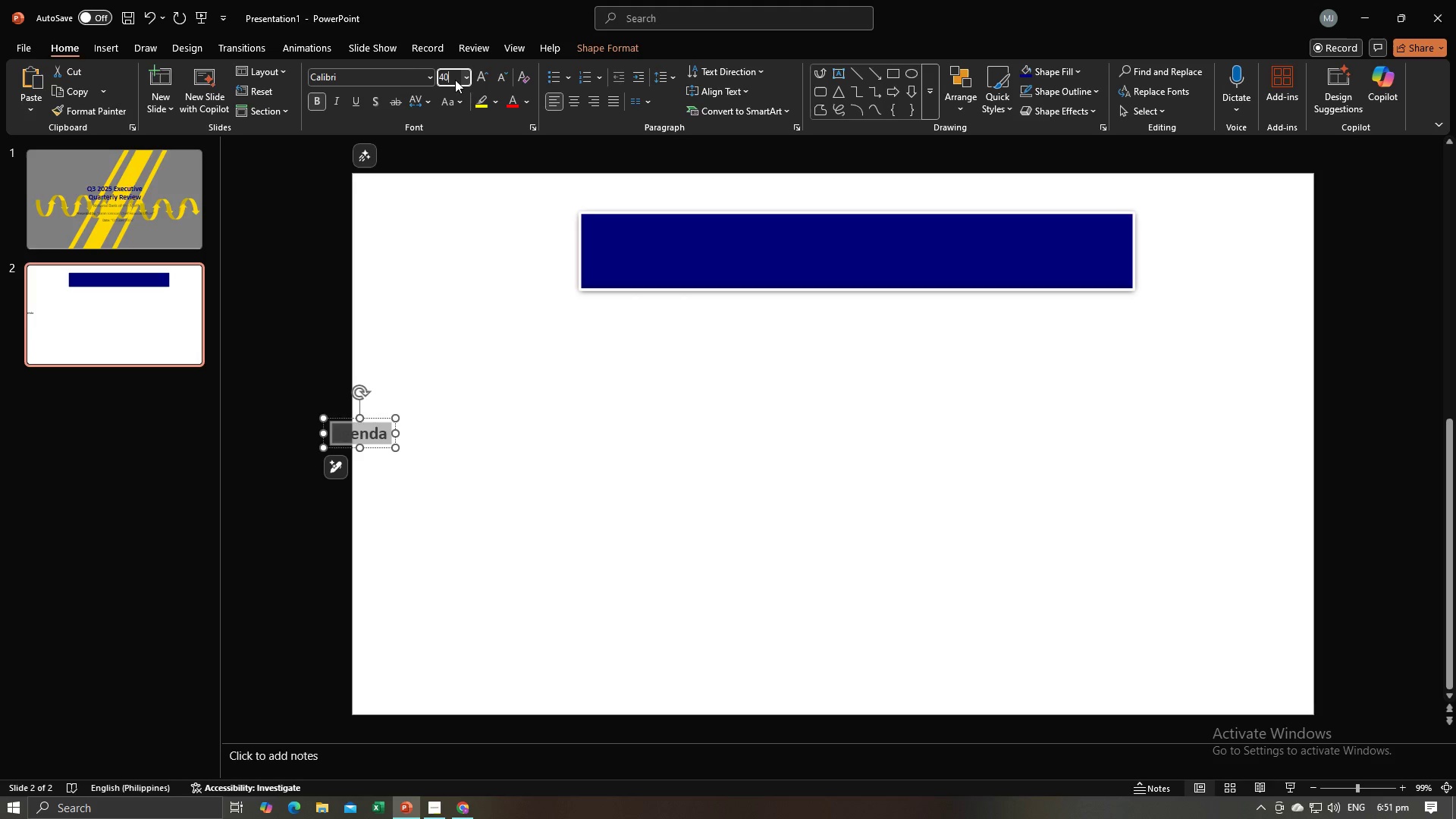 
key(Enter)
 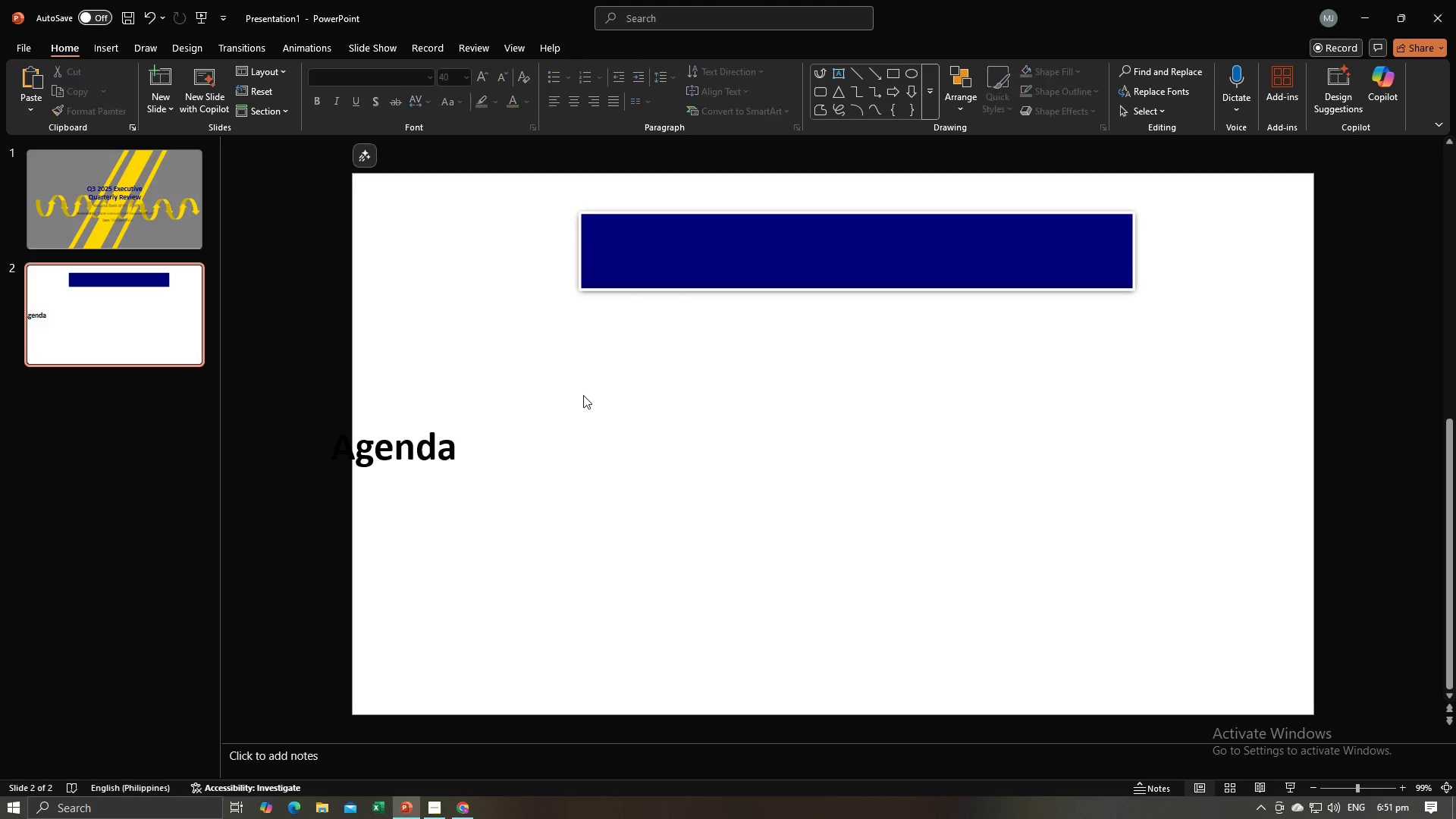 
double_click([408, 440])
 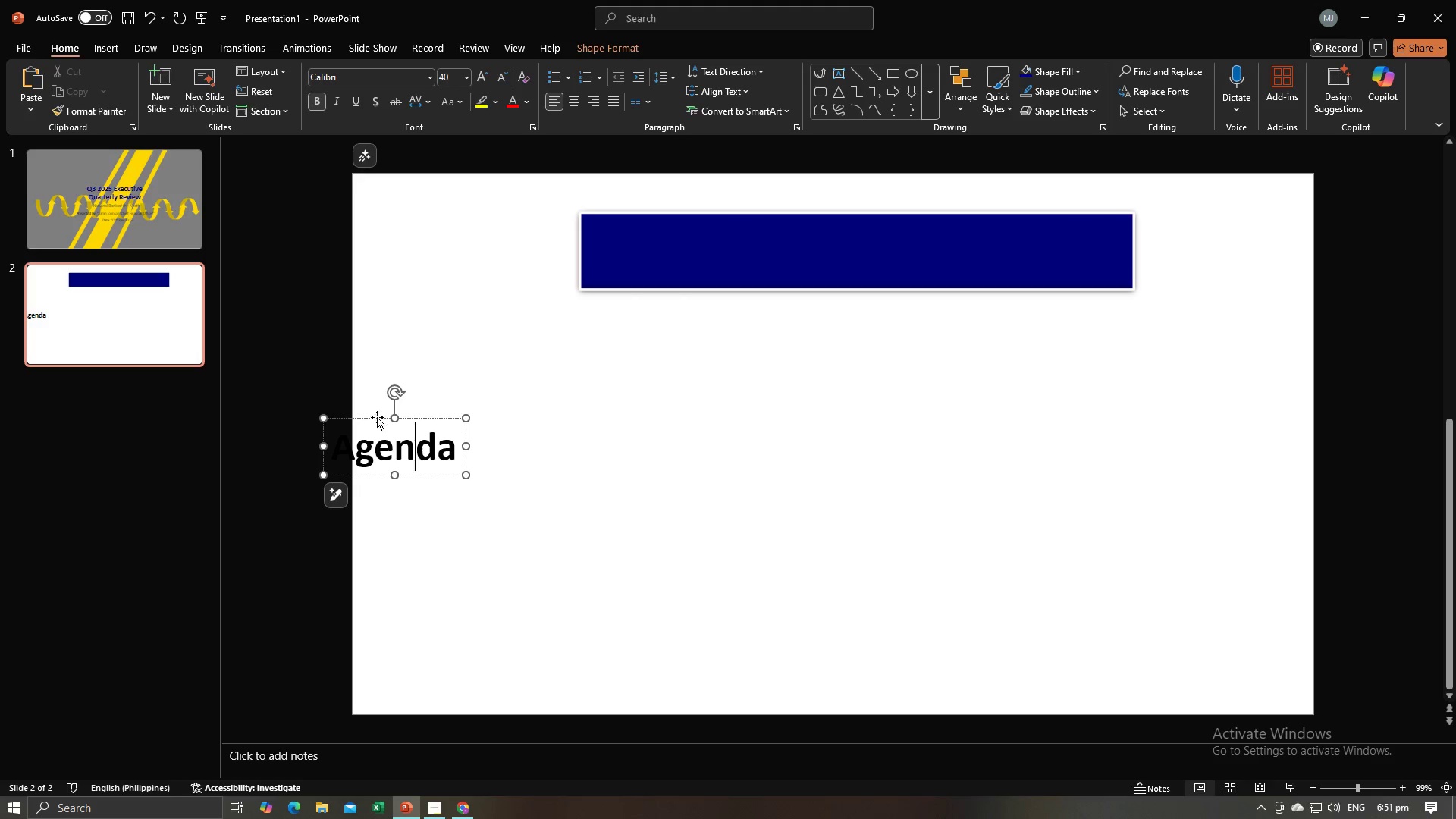 
left_click_drag(start_coordinate=[377, 417], to_coordinate=[813, 221])
 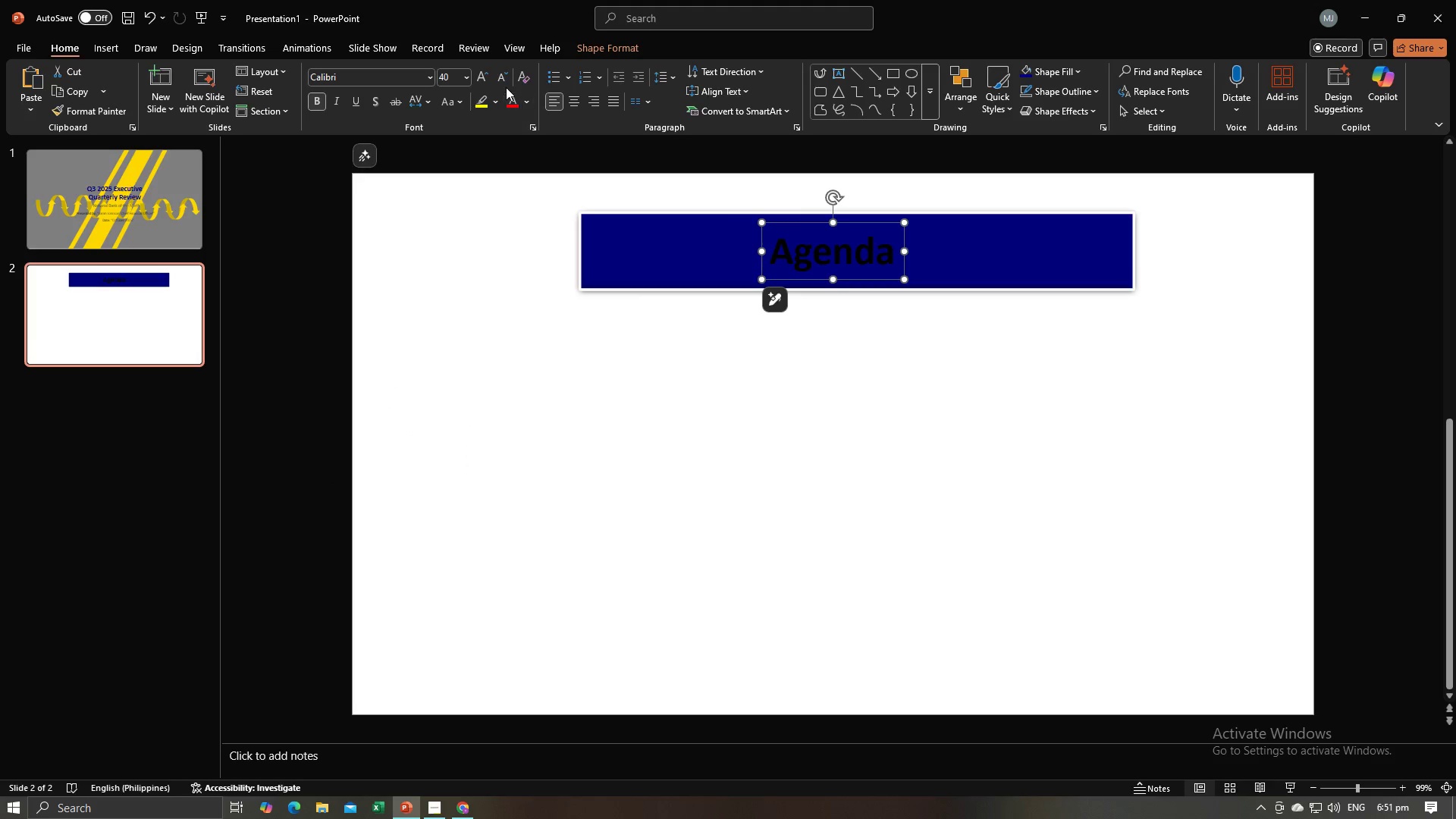 
left_click([522, 99])
 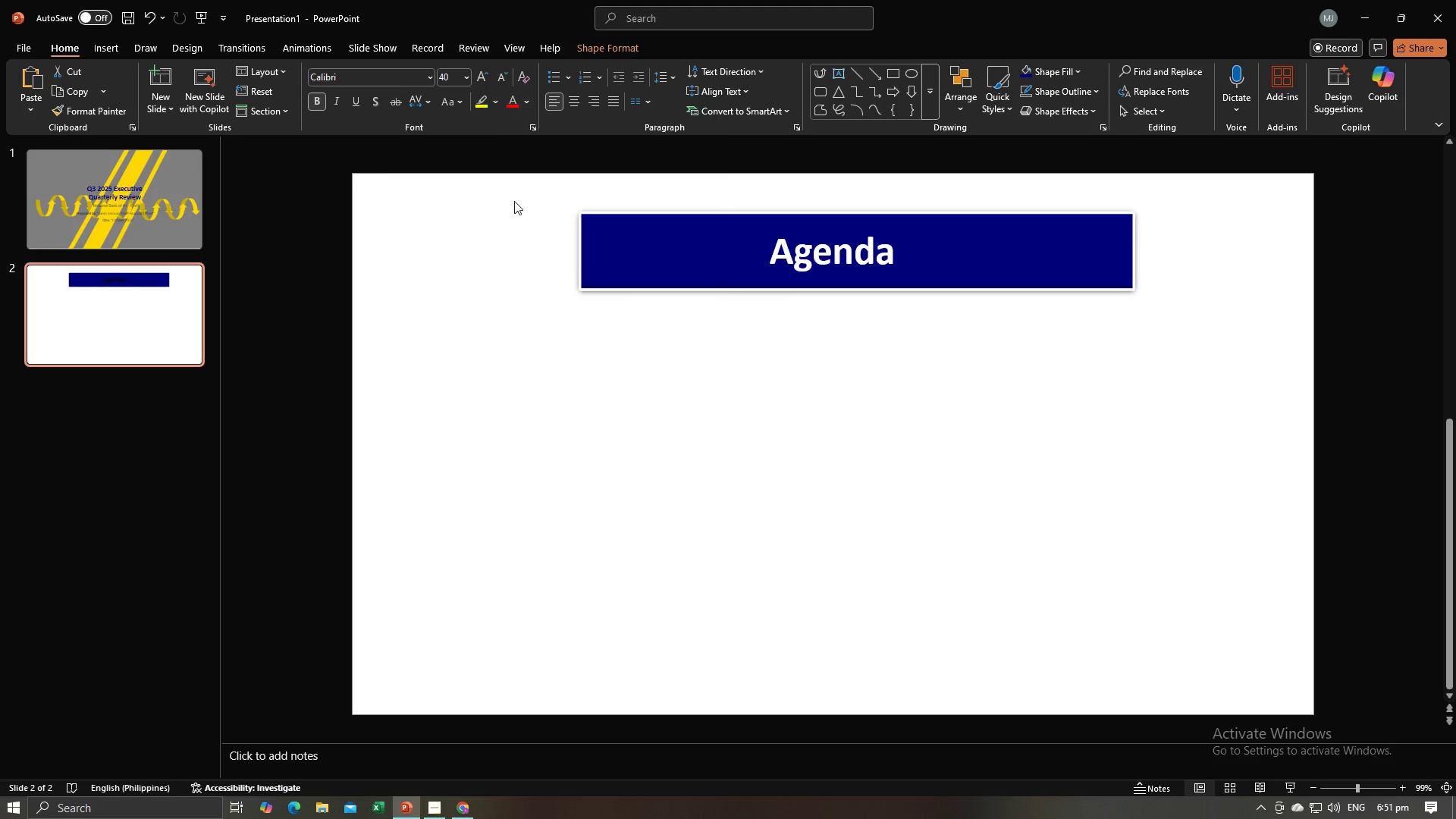 
double_click([479, 328])
 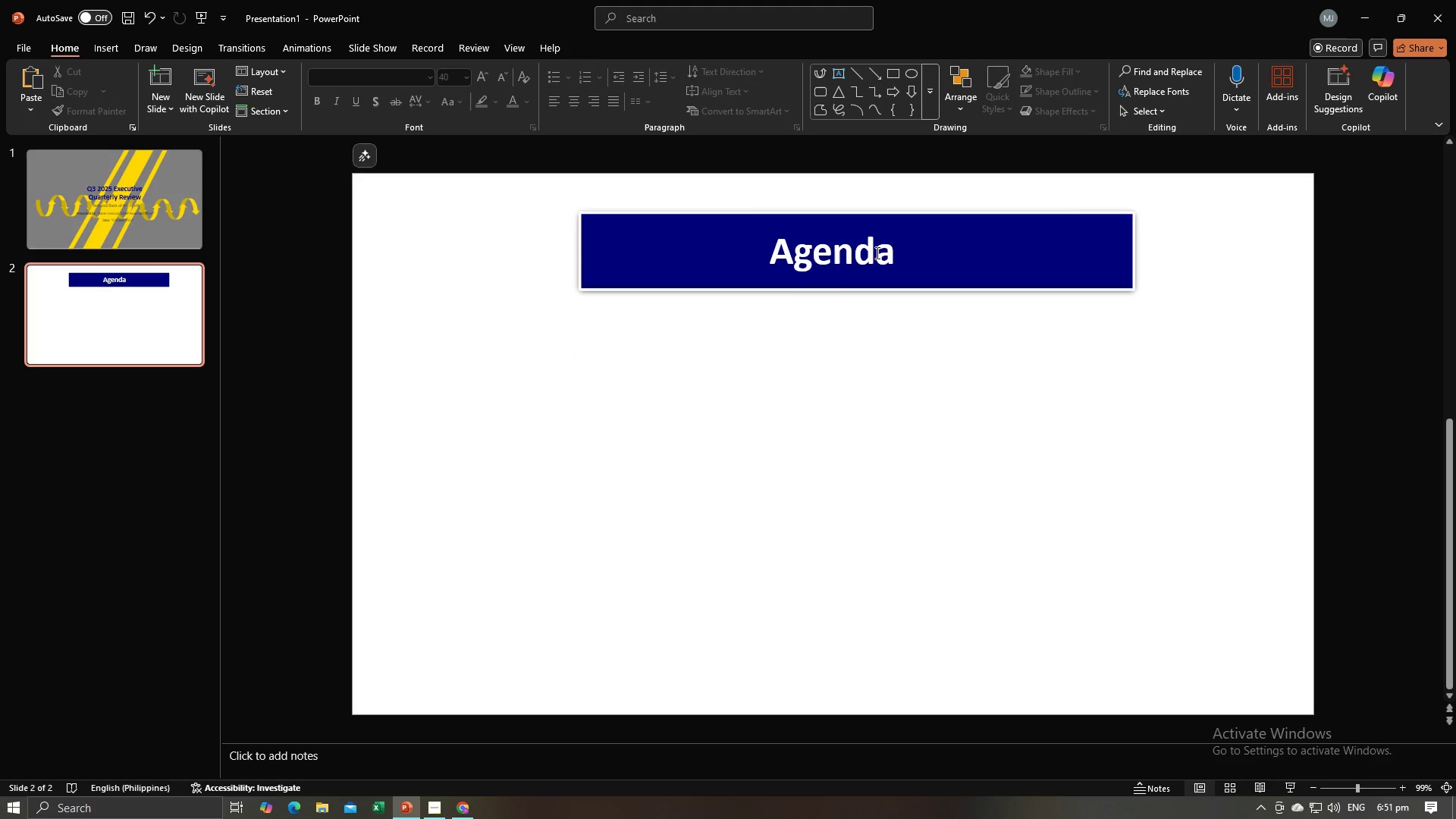 
left_click([873, 253])
 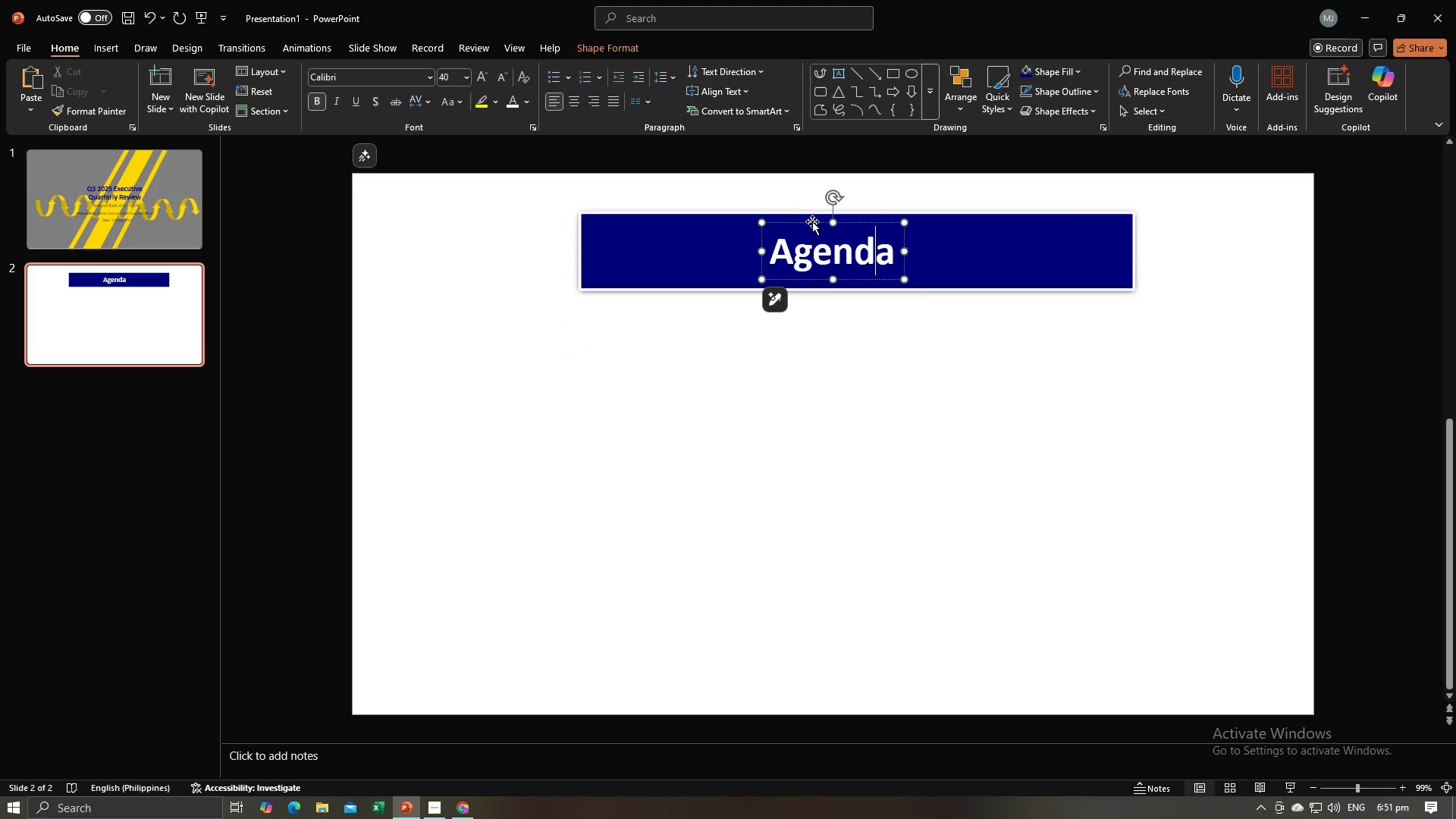 
left_click_drag(start_coordinate=[812, 221], to_coordinate=[836, 222])
 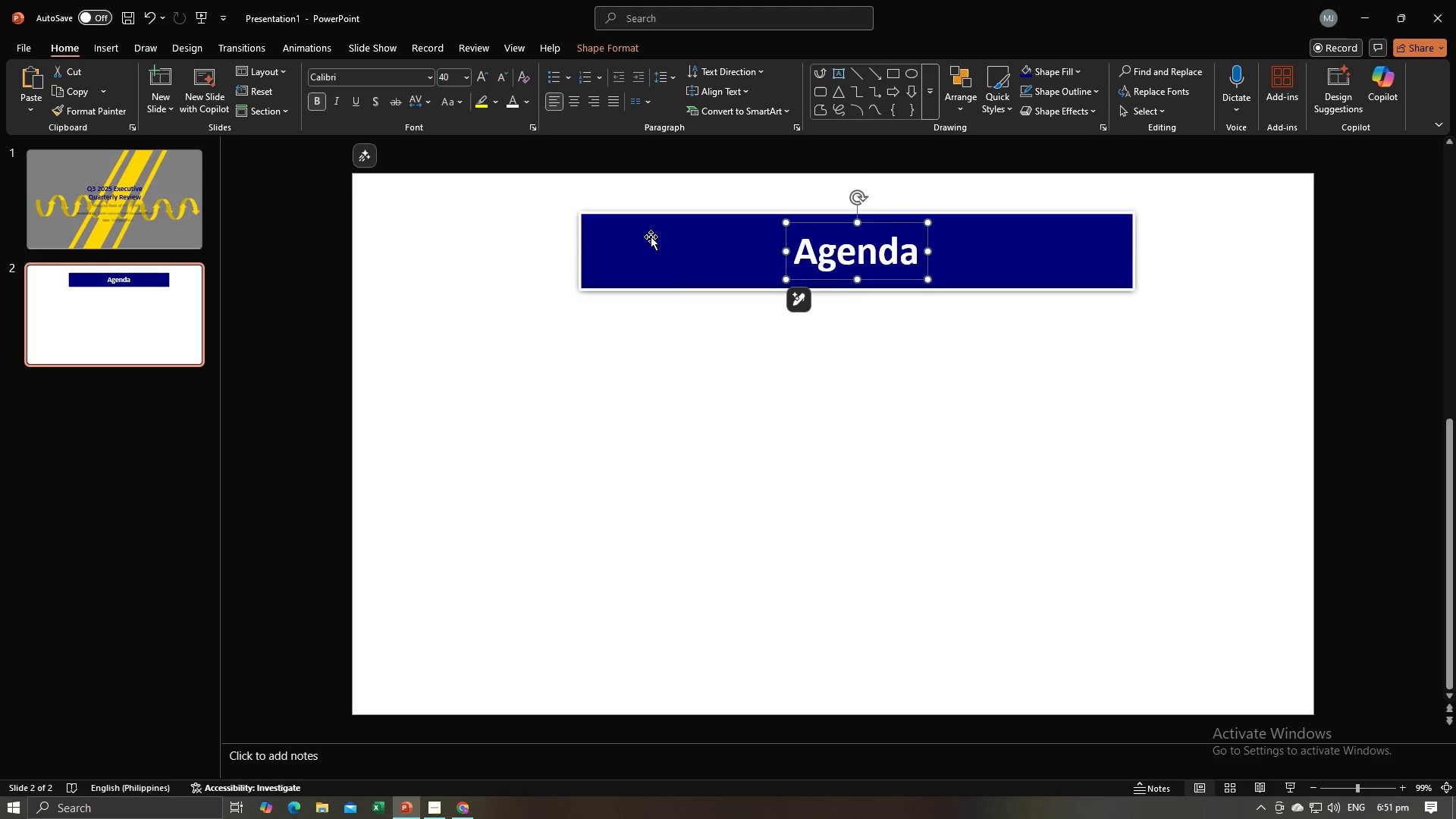 
left_click([651, 237])
 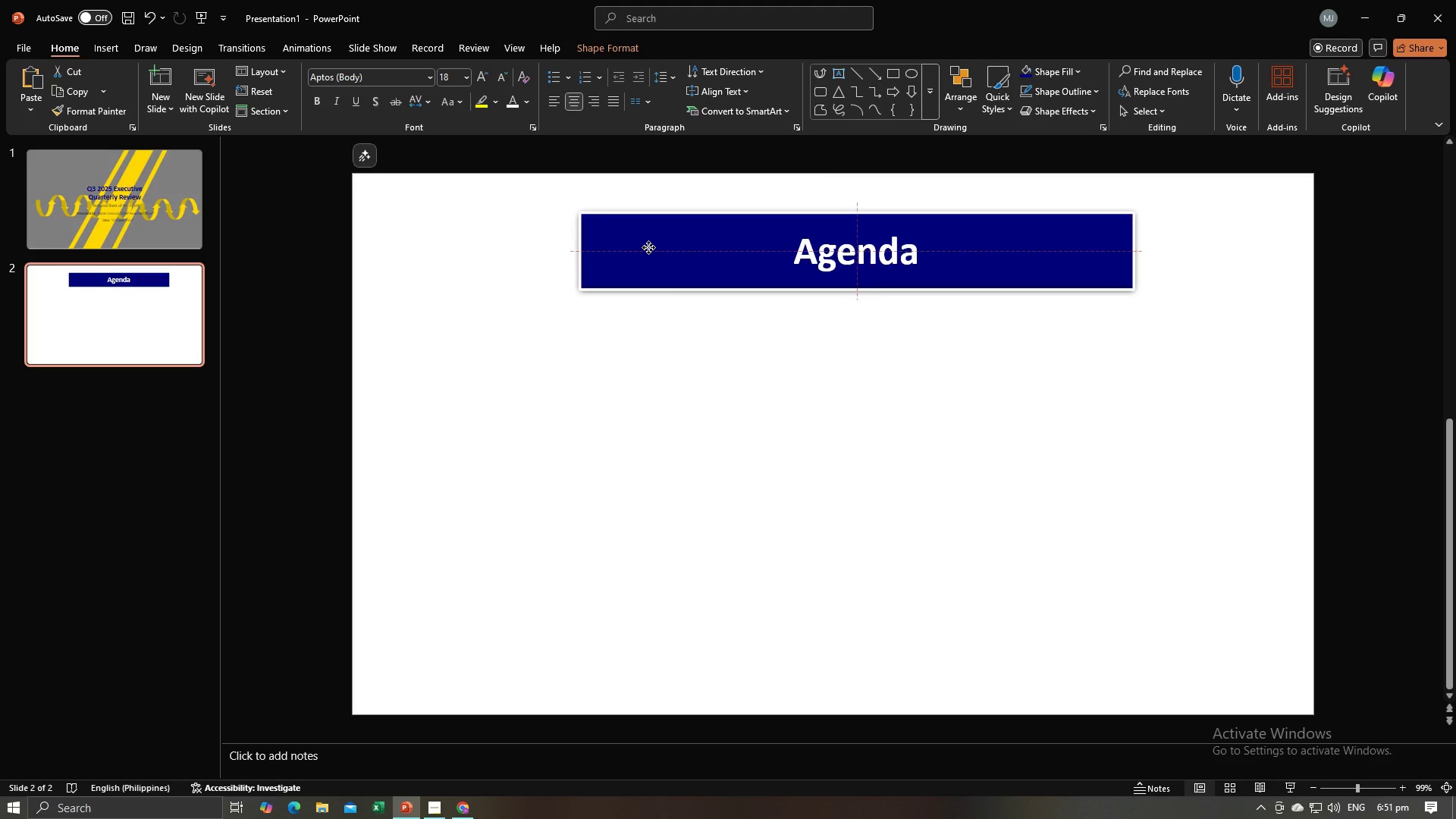 
left_click([679, 331])
 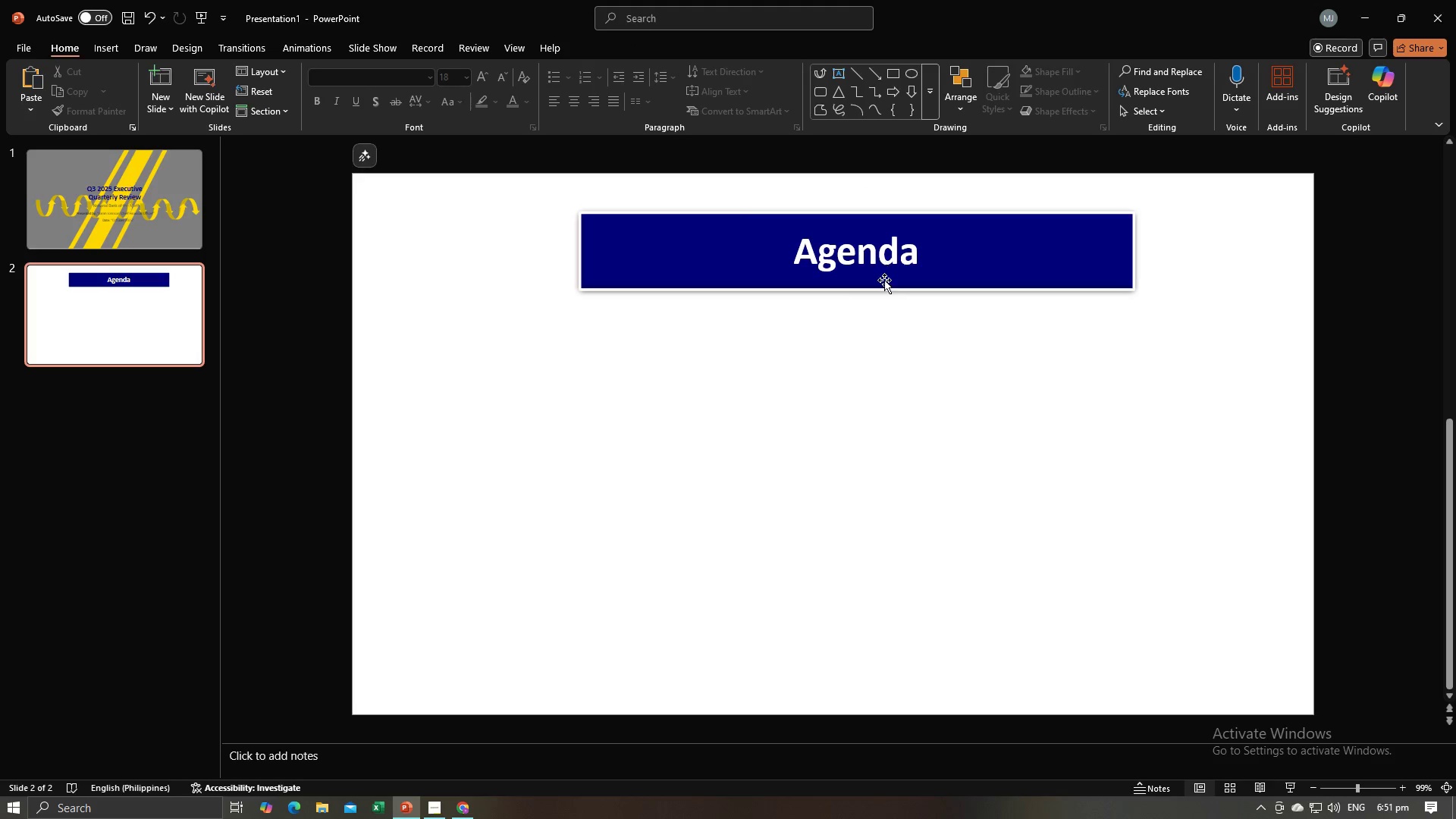 
left_click([860, 322])
 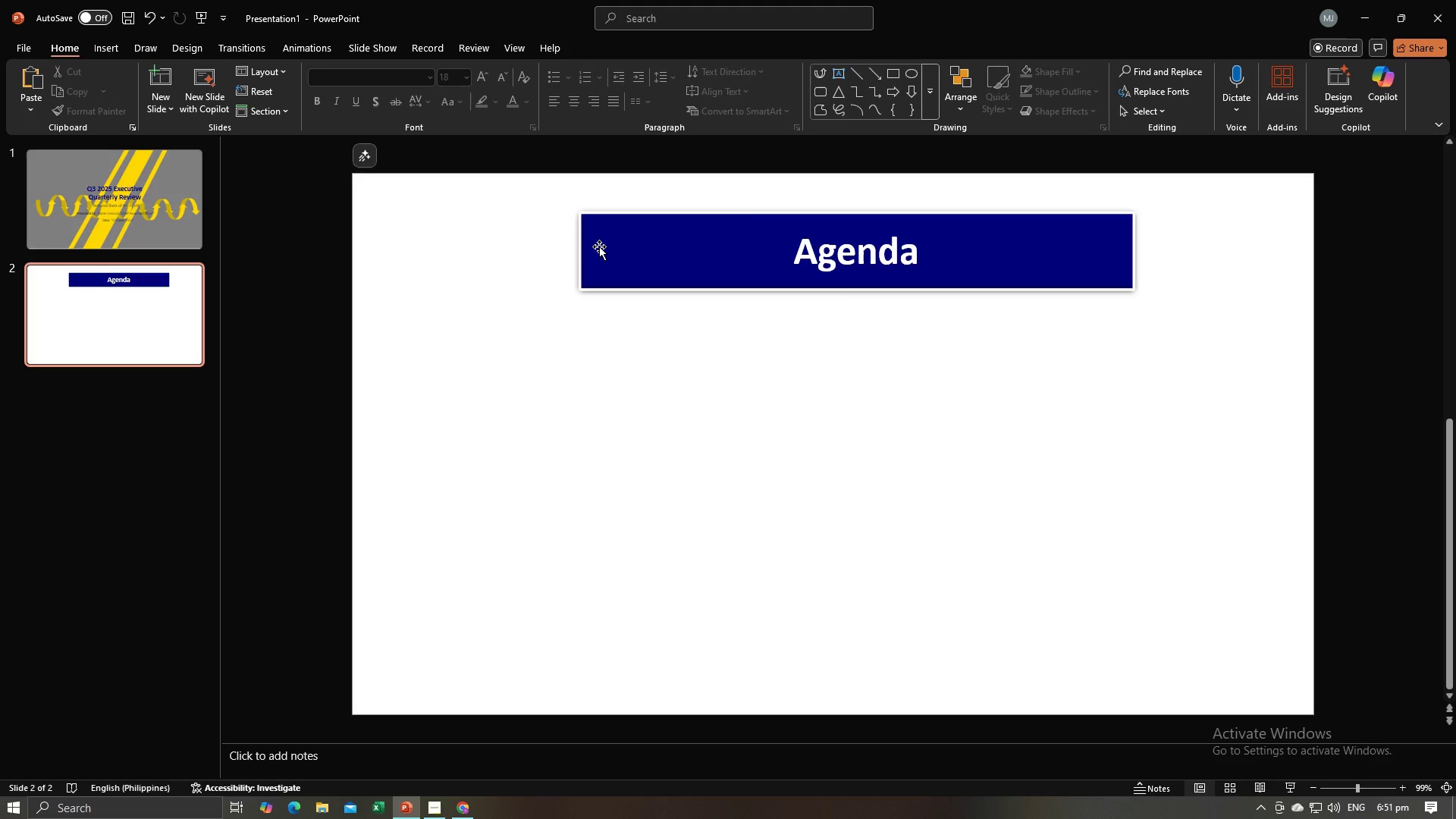 
key(Alt+AltLeft)
 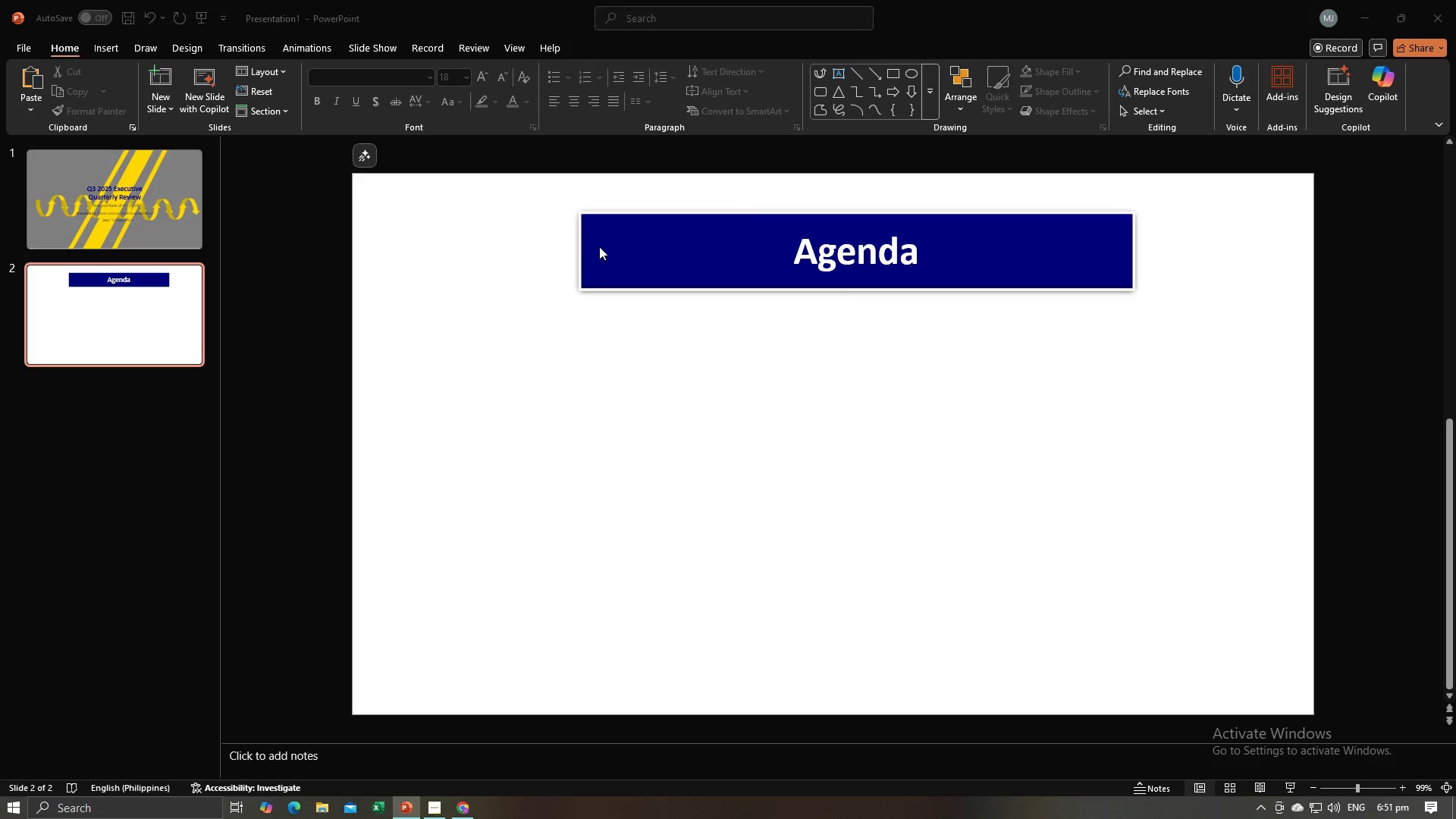 
key(Alt+Tab)
 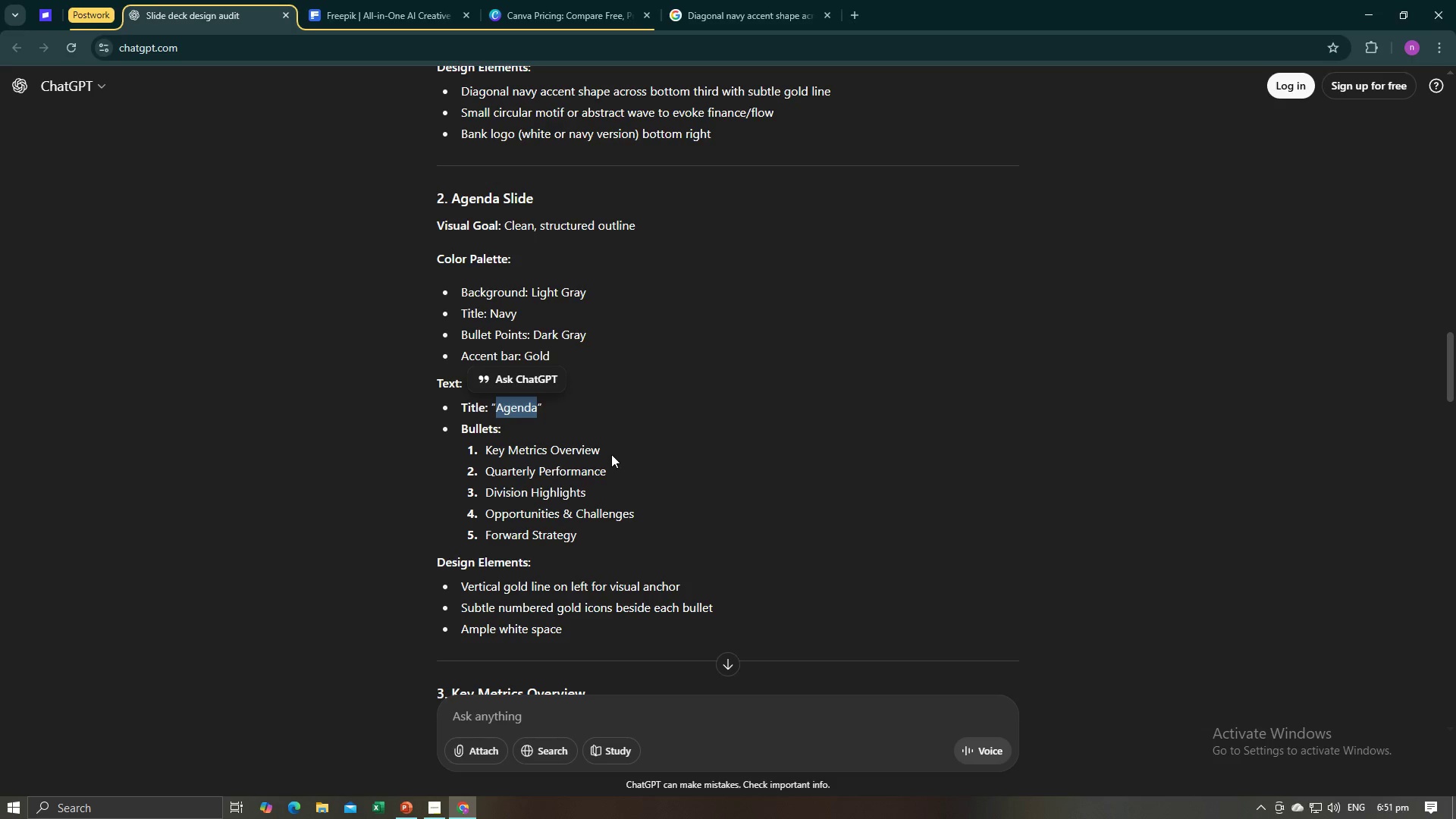 
scroll: coordinate [611, 454], scroll_direction: down, amount: 1.0
 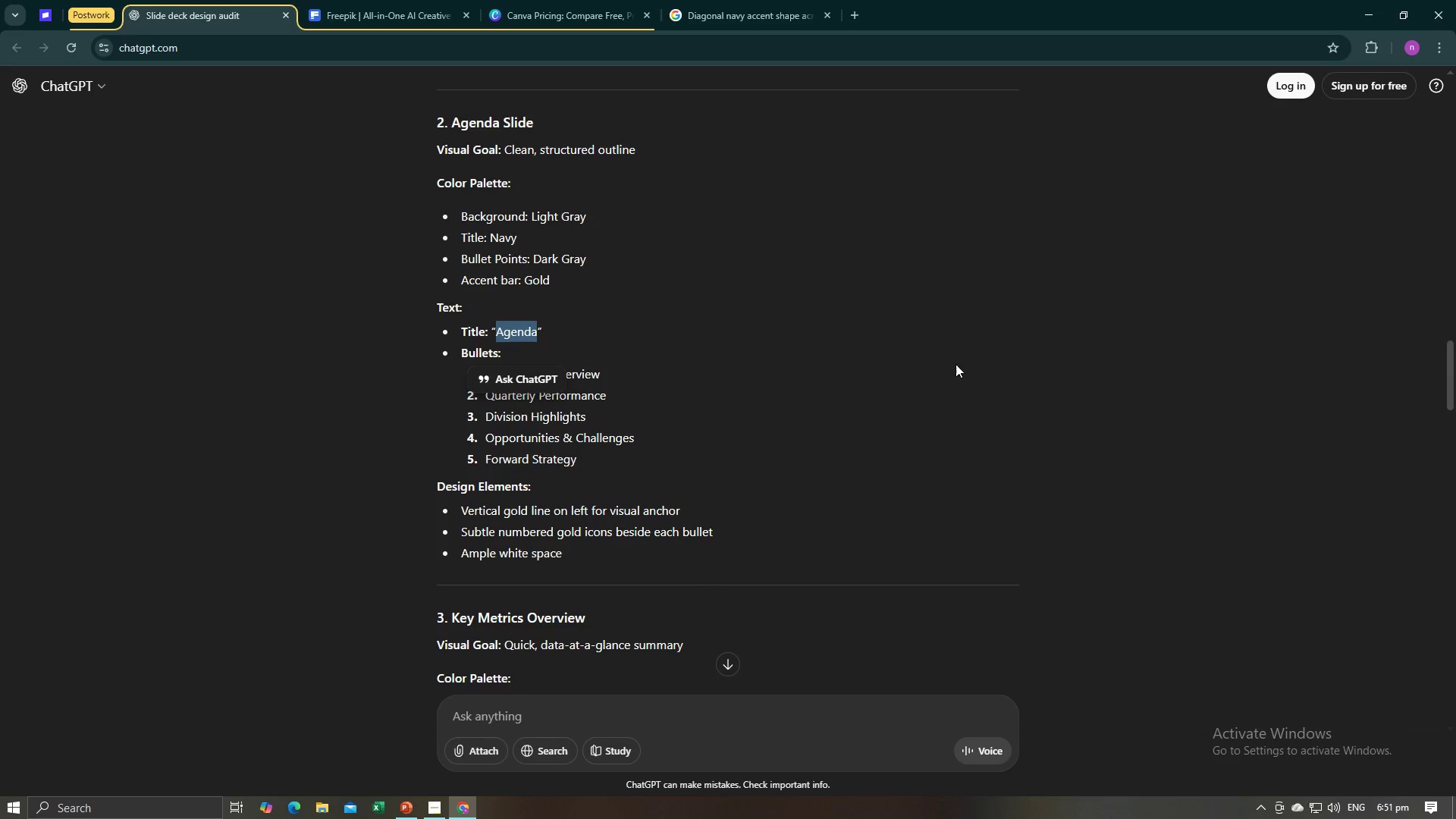 
left_click([954, 365])
 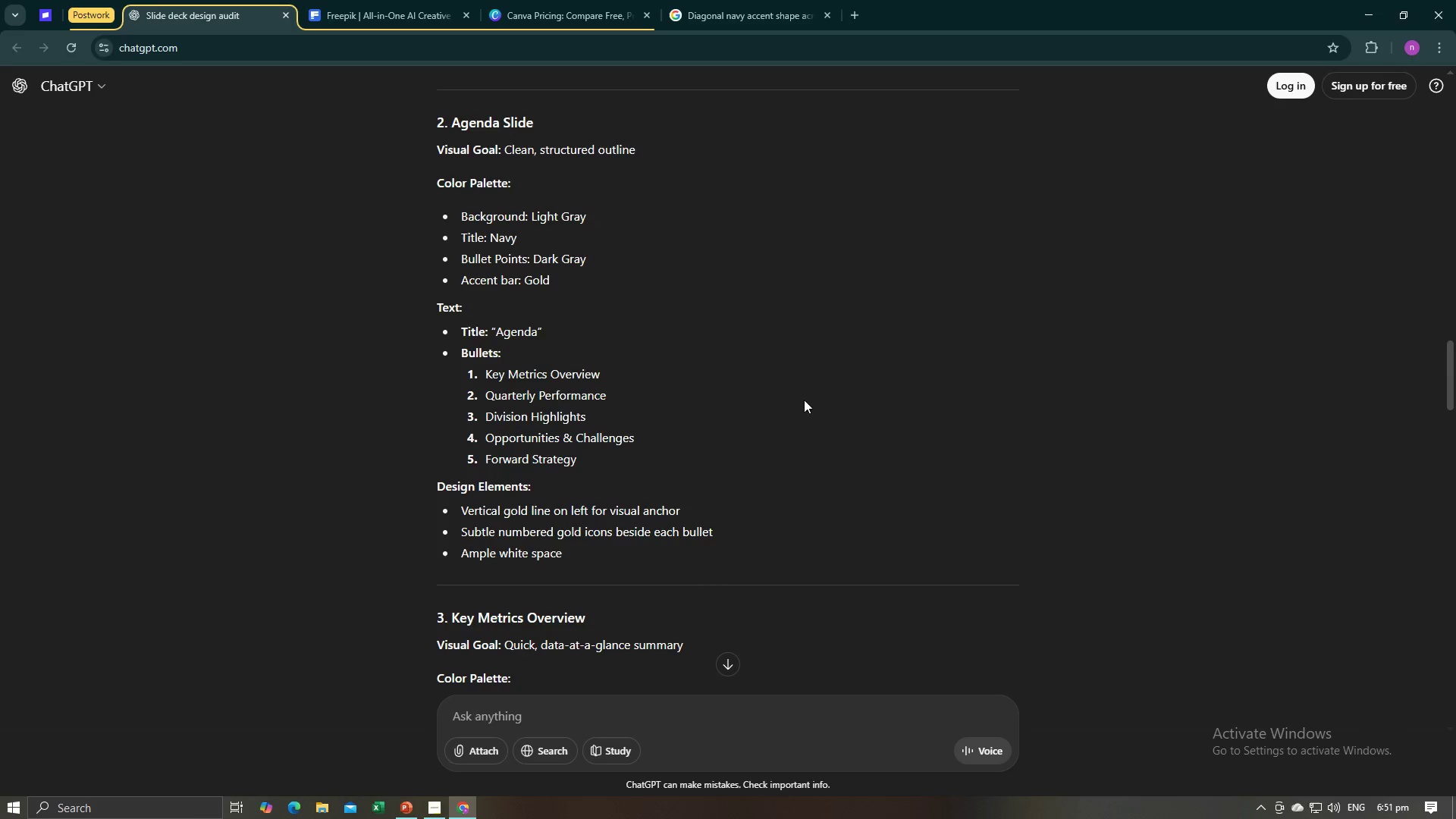 
left_click([723, 400])
 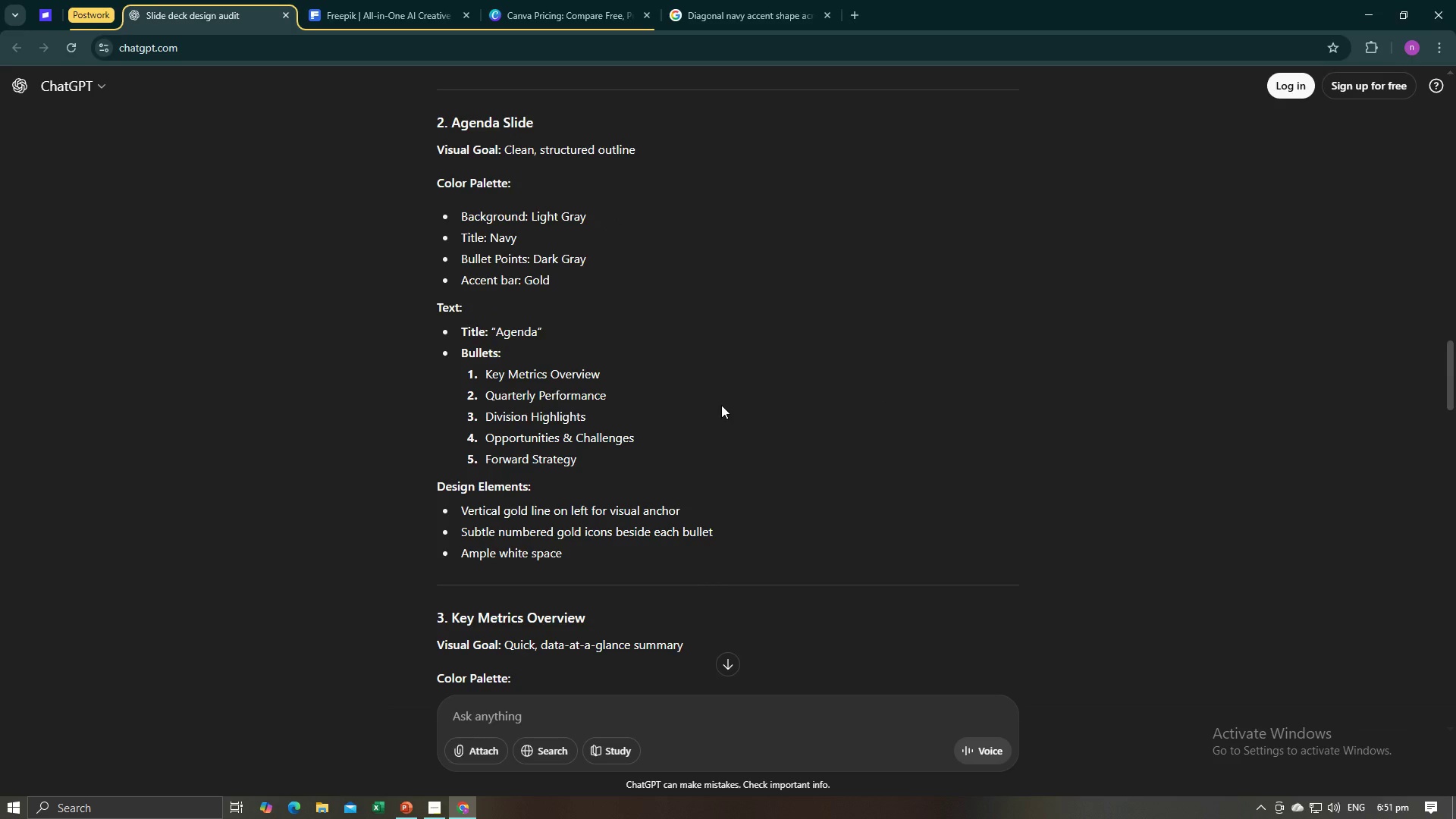 
wait(14.58)
 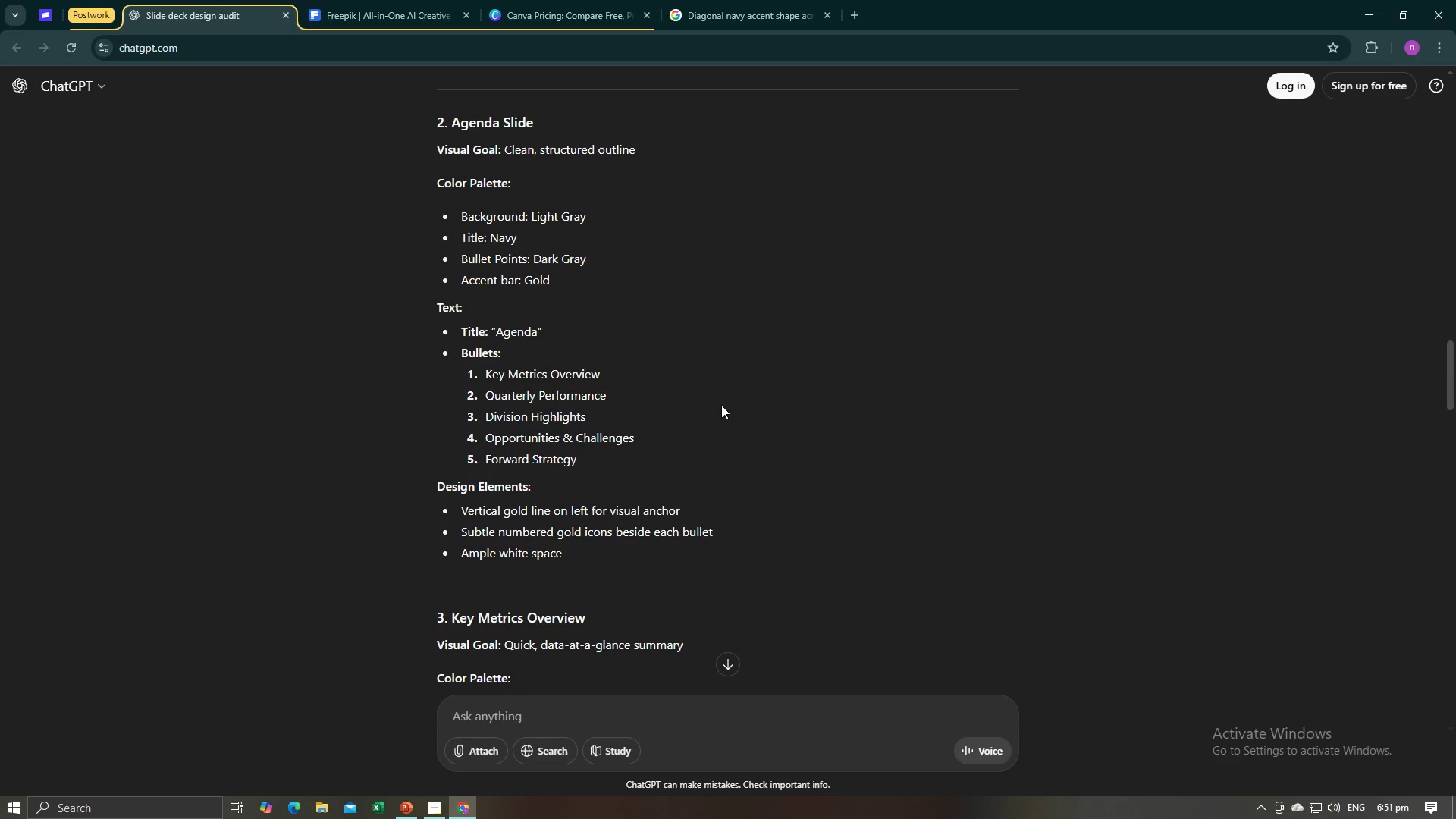 
key(Alt+AltLeft)
 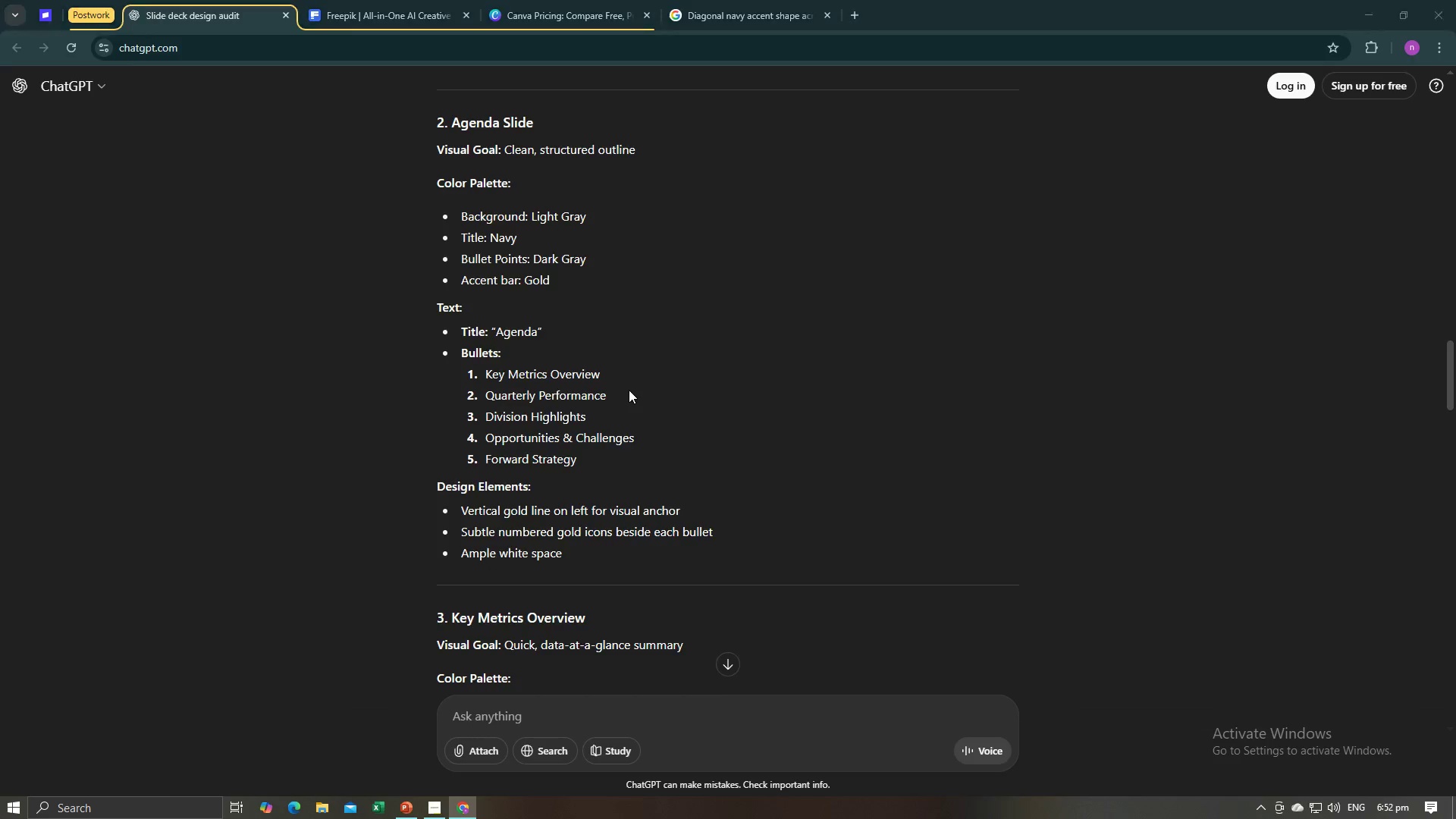 
key(Alt+Tab)
 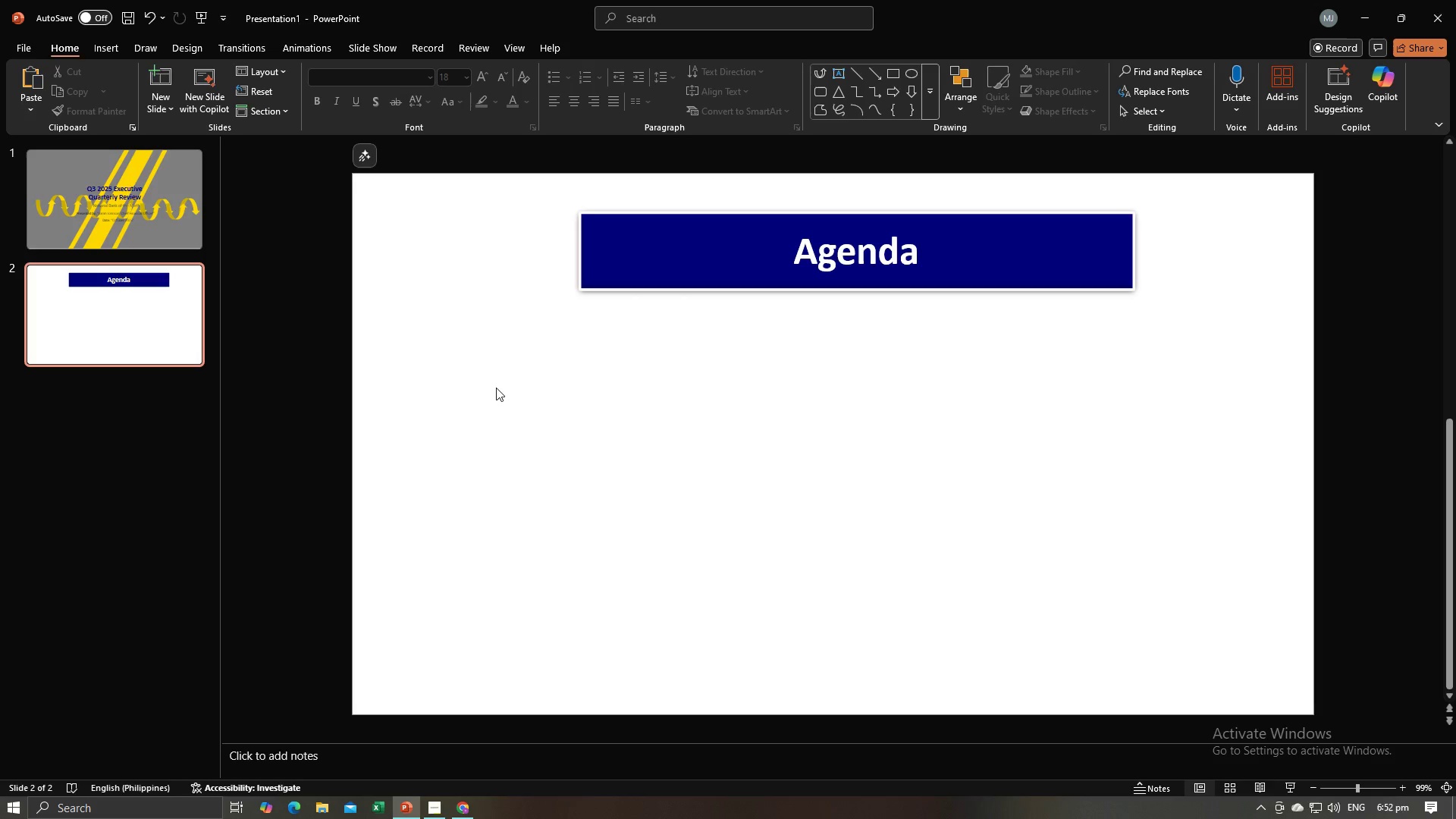 
key(Alt+AltLeft)
 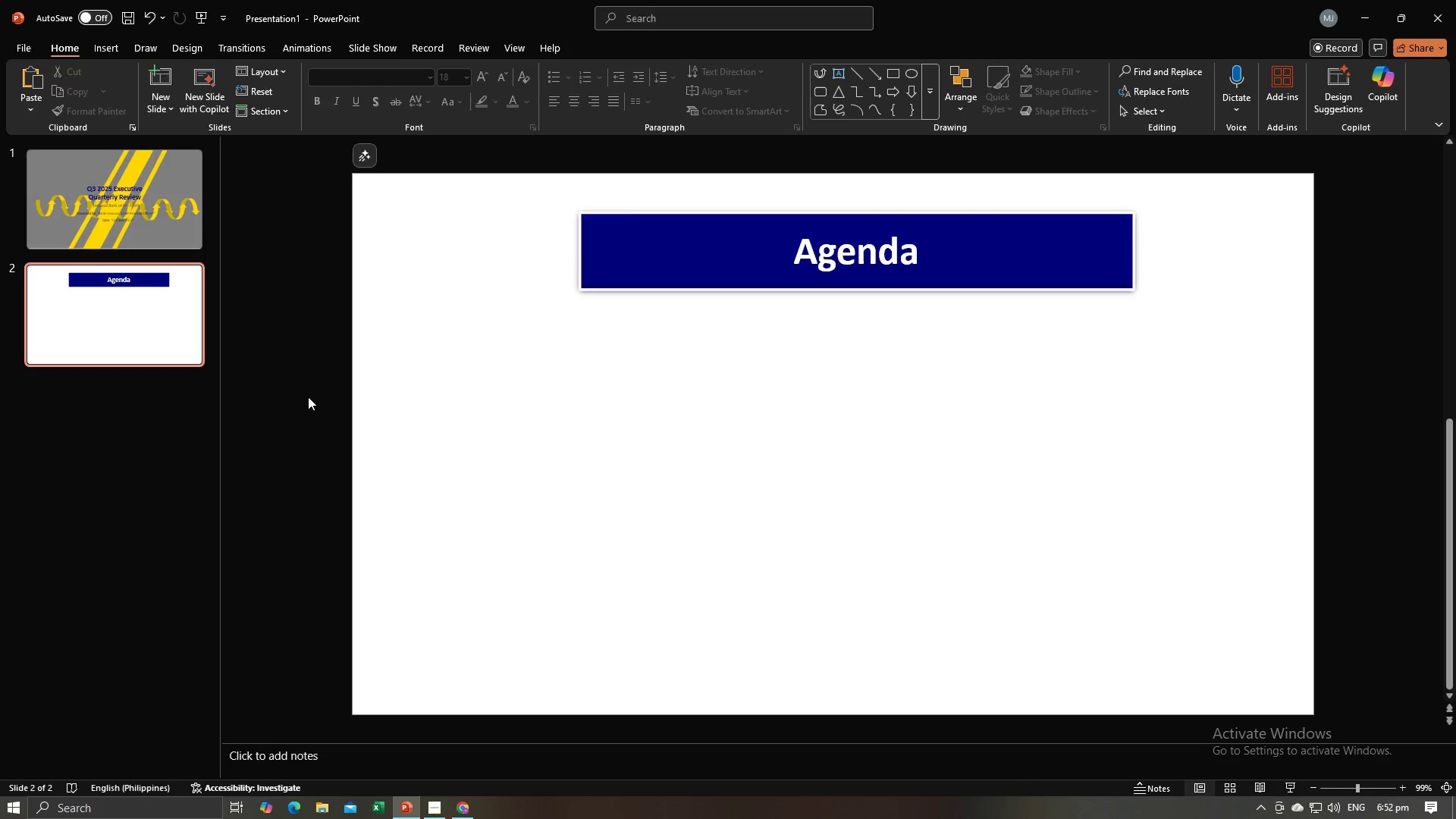 
key(Alt+Tab)
 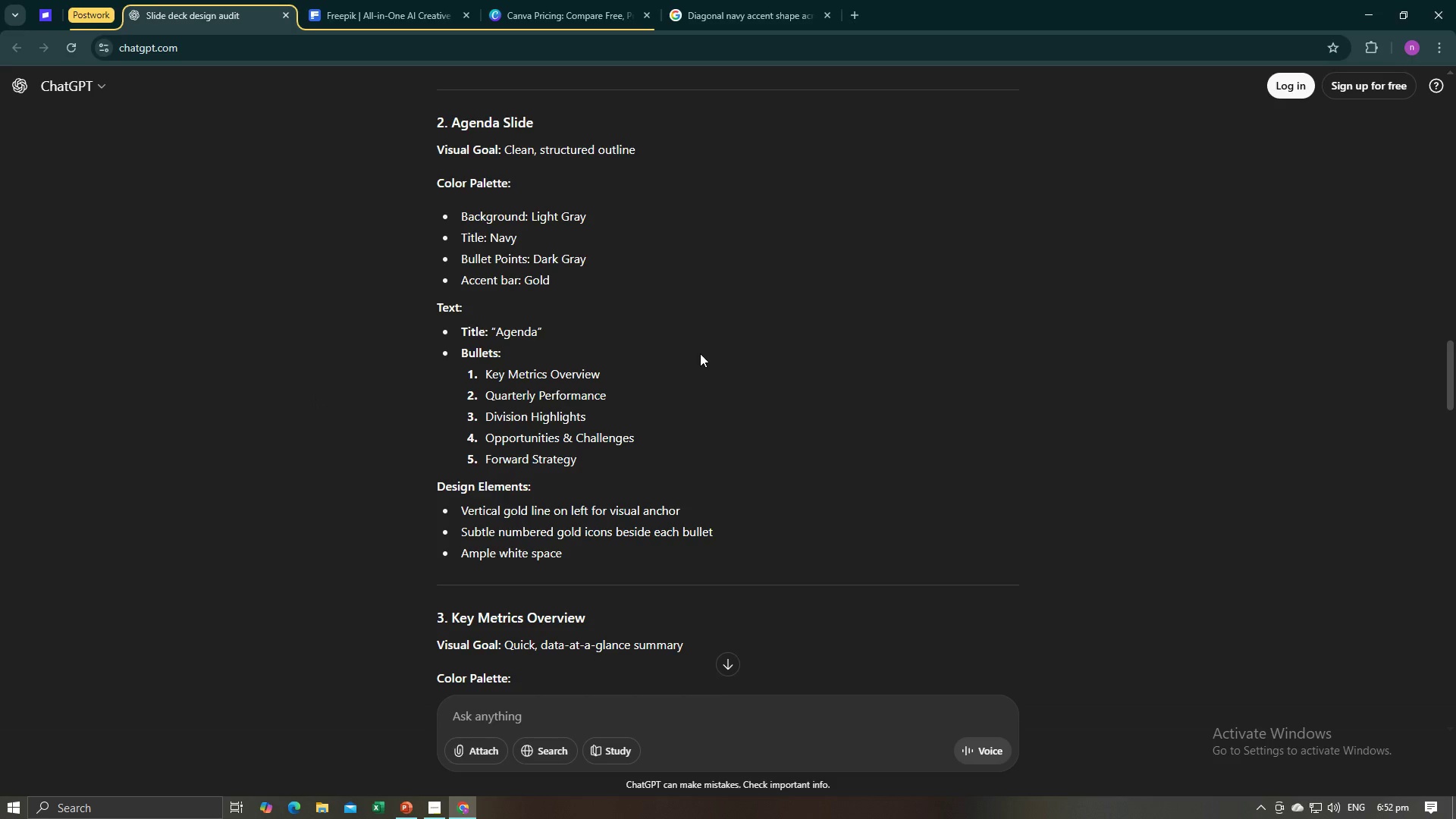 
key(Alt+AltLeft)
 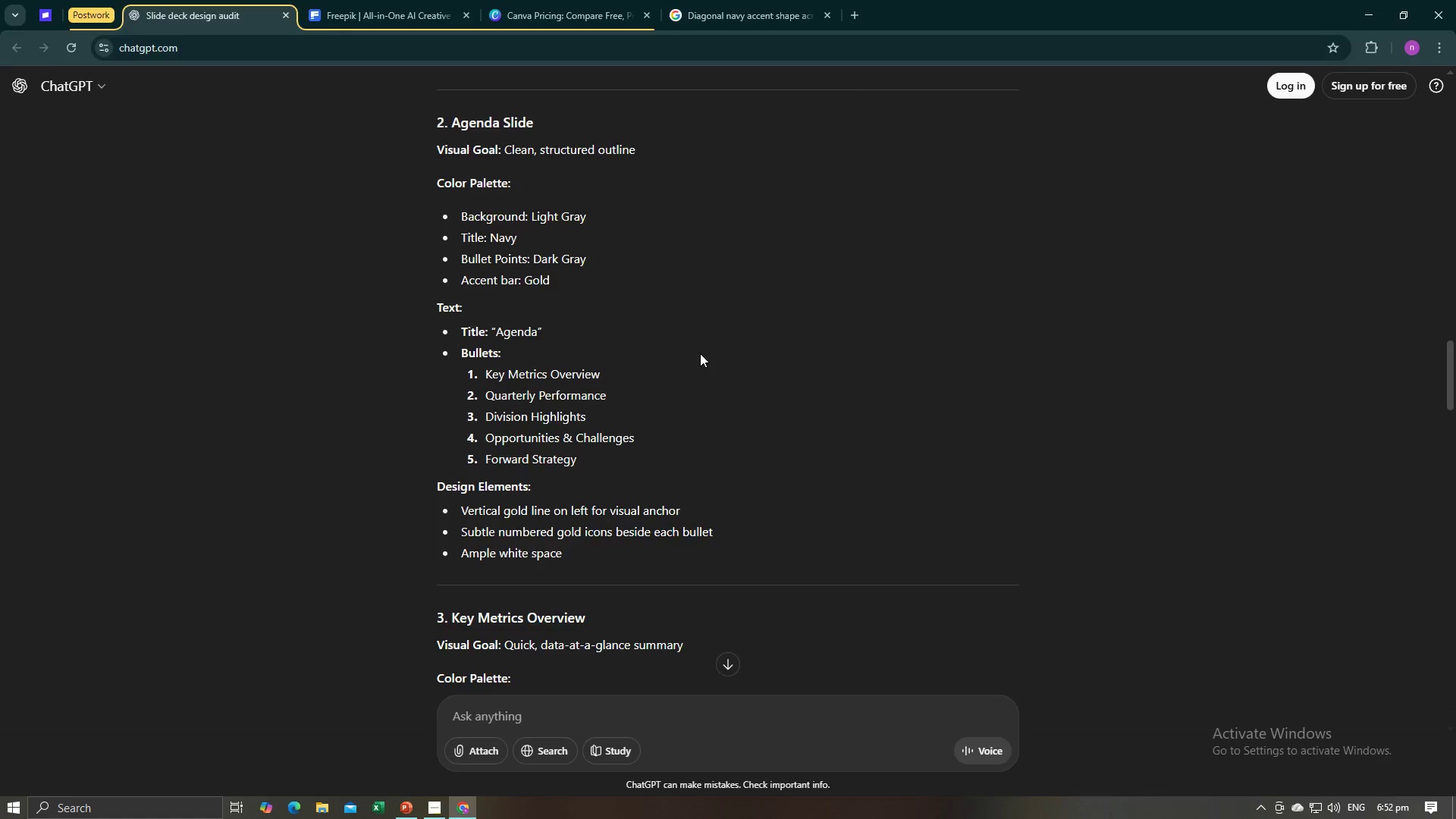 
key(Alt+Tab)
 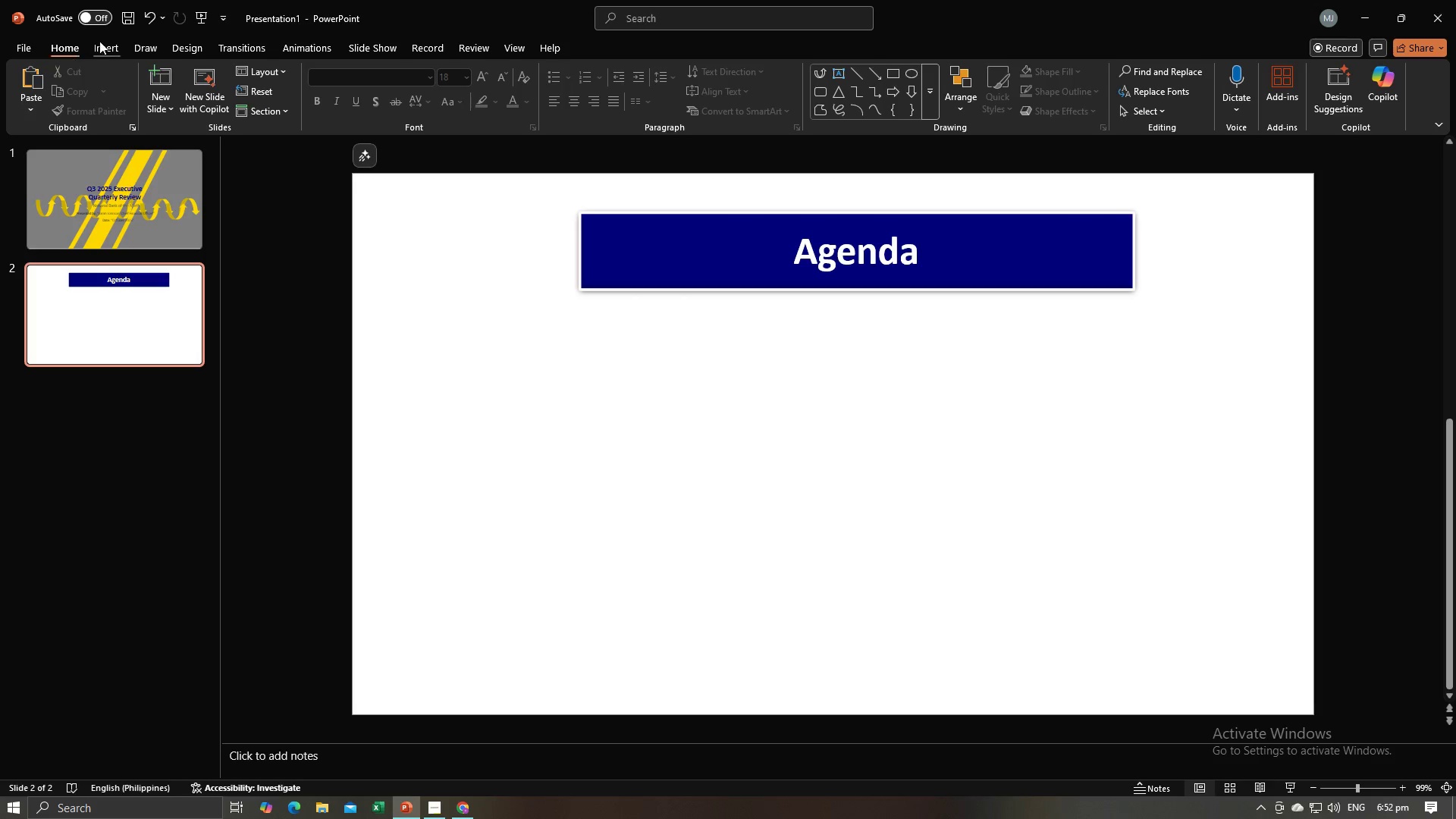 
left_click([104, 41])
 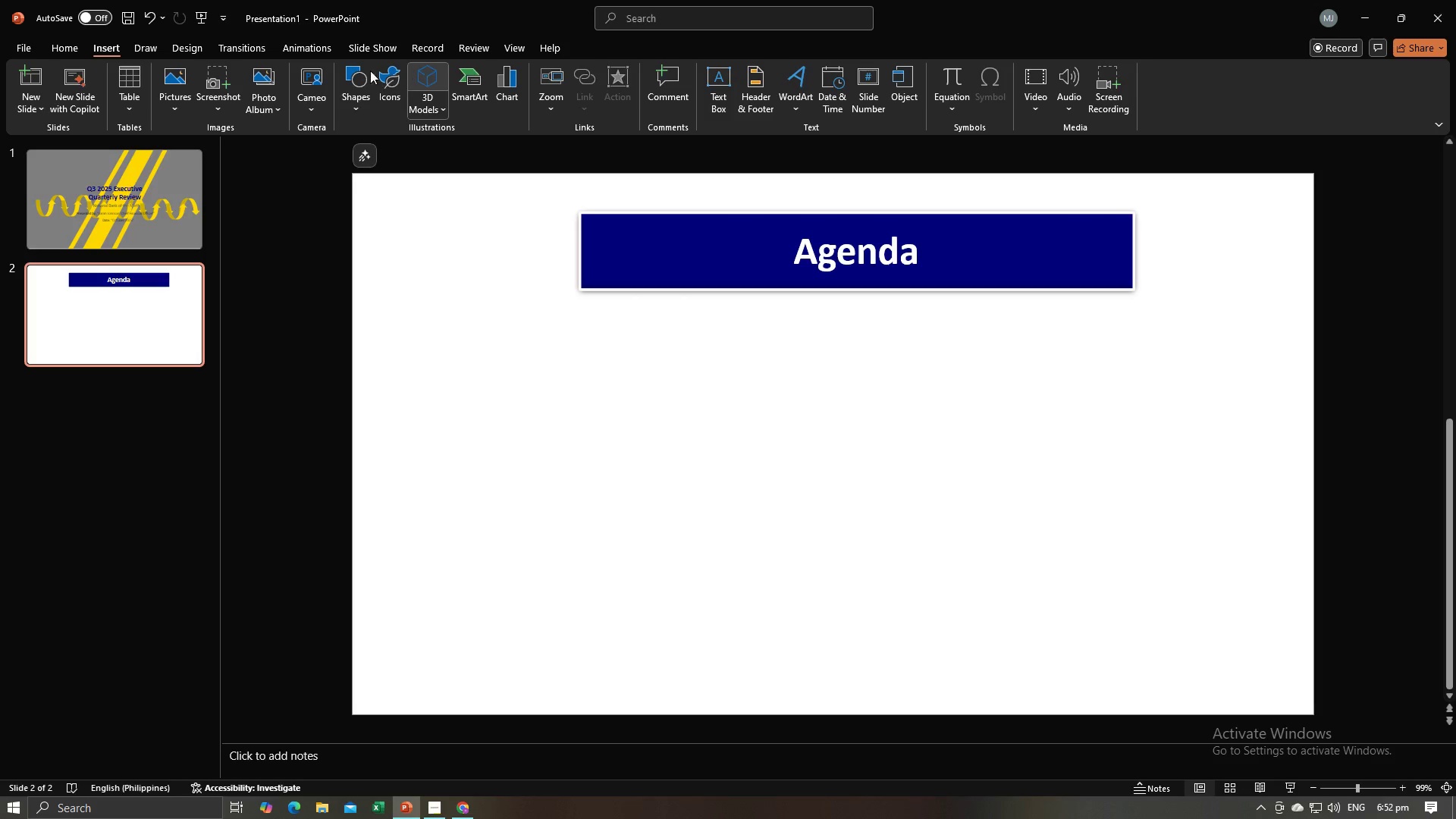 
left_click([357, 71])
 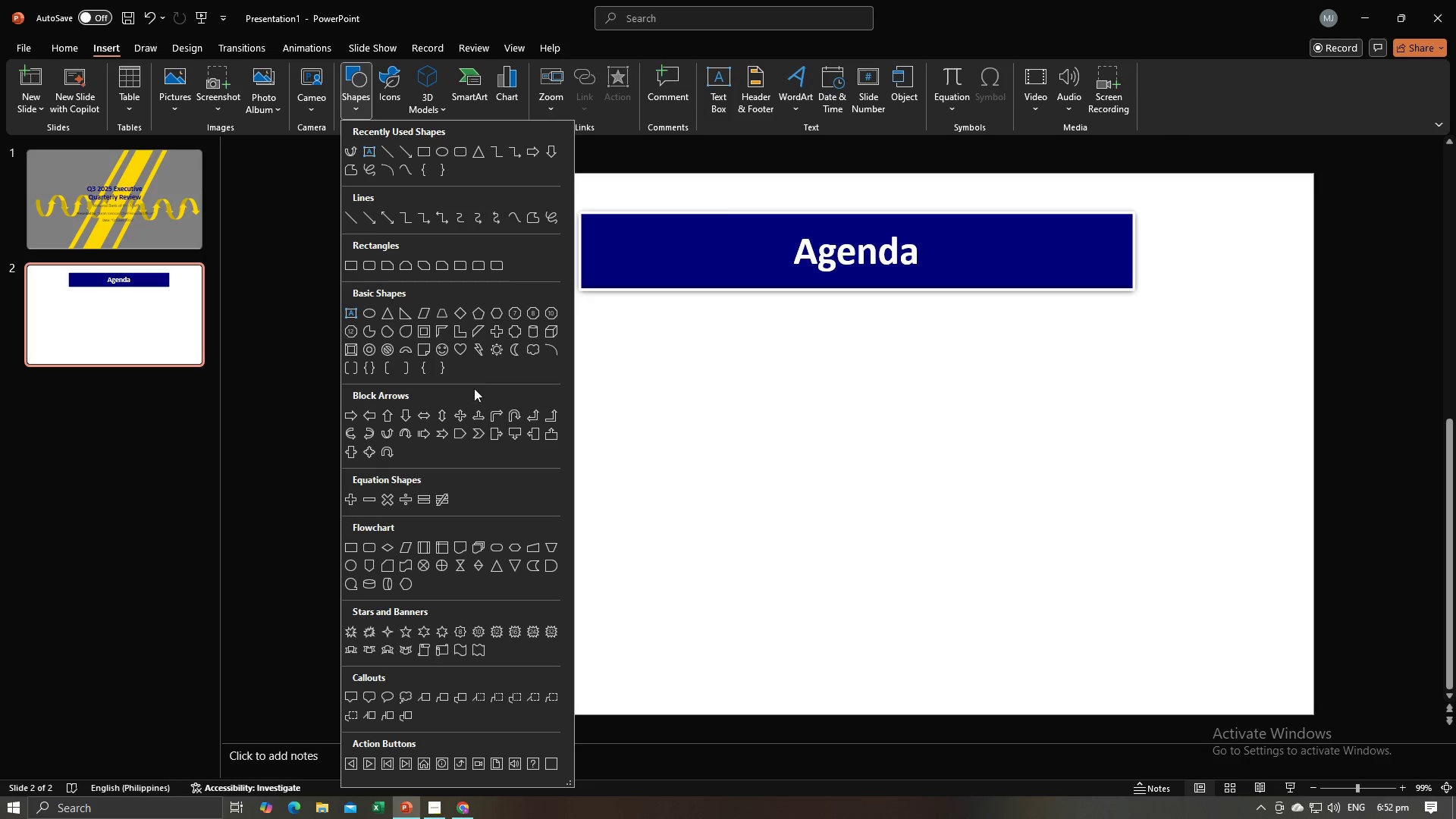 
wait(5.99)
 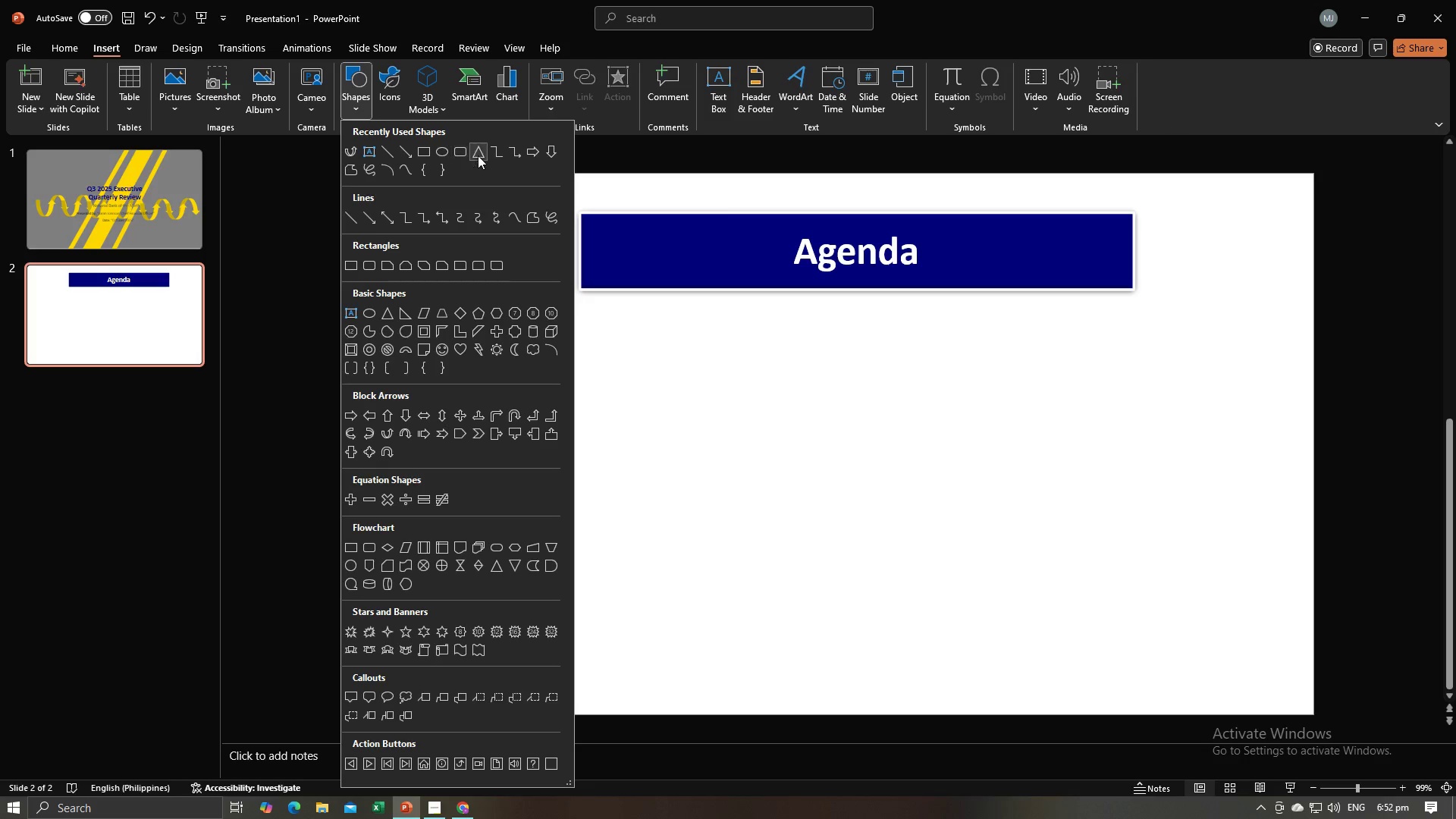 
left_click([466, 435])
 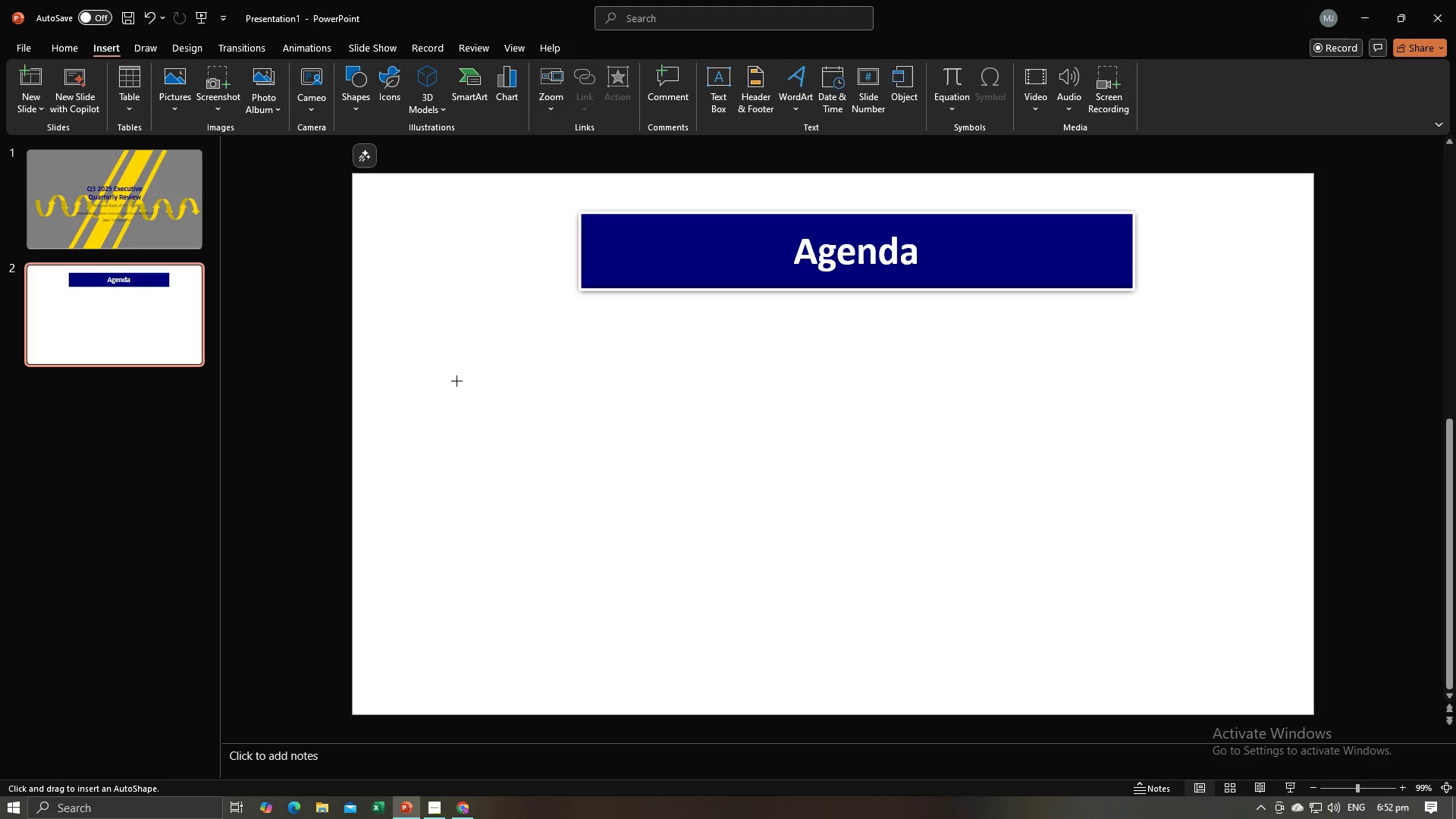 
left_click_drag(start_coordinate=[455, 377], to_coordinate=[835, 419])
 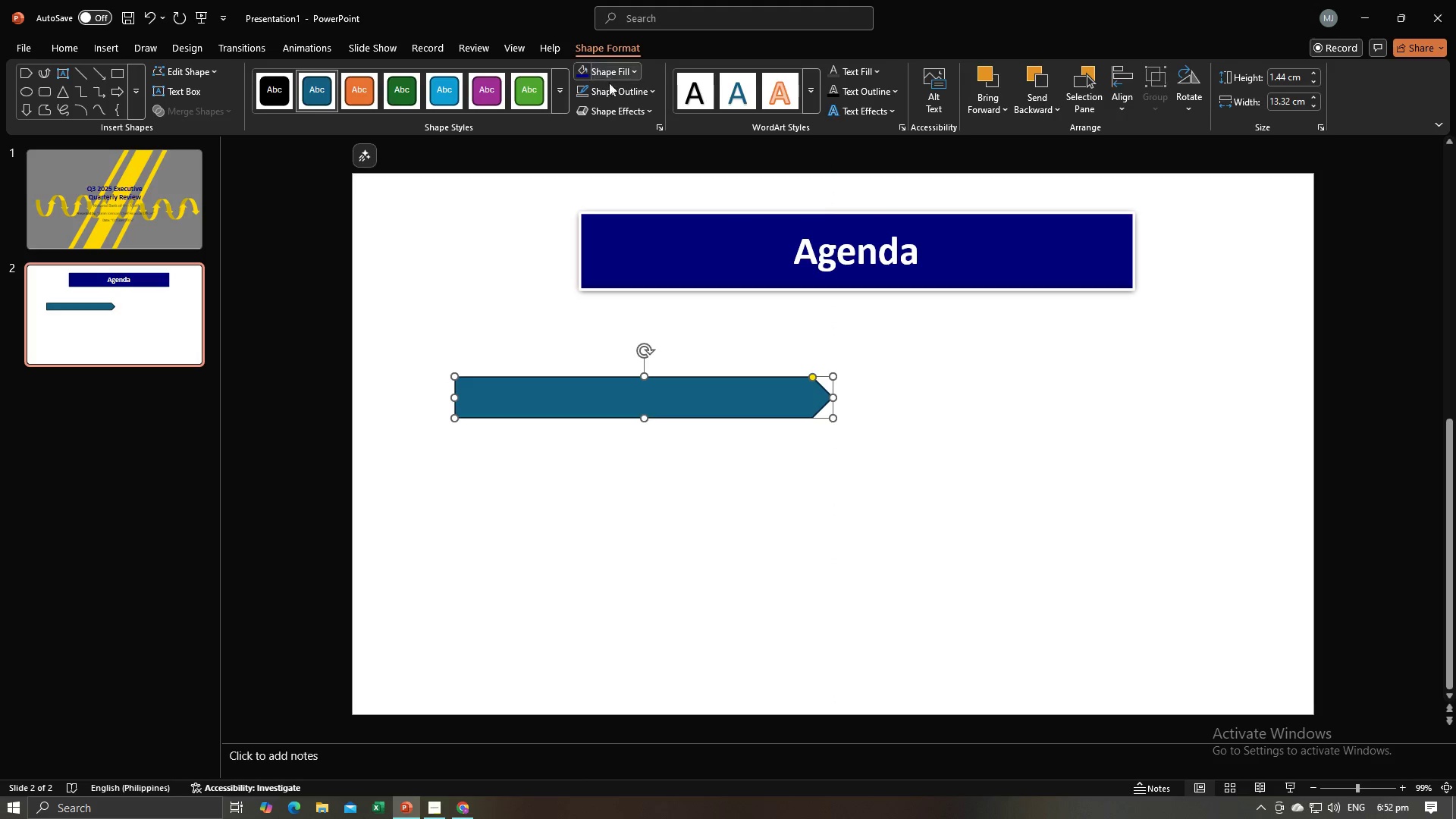 
left_click([611, 102])
 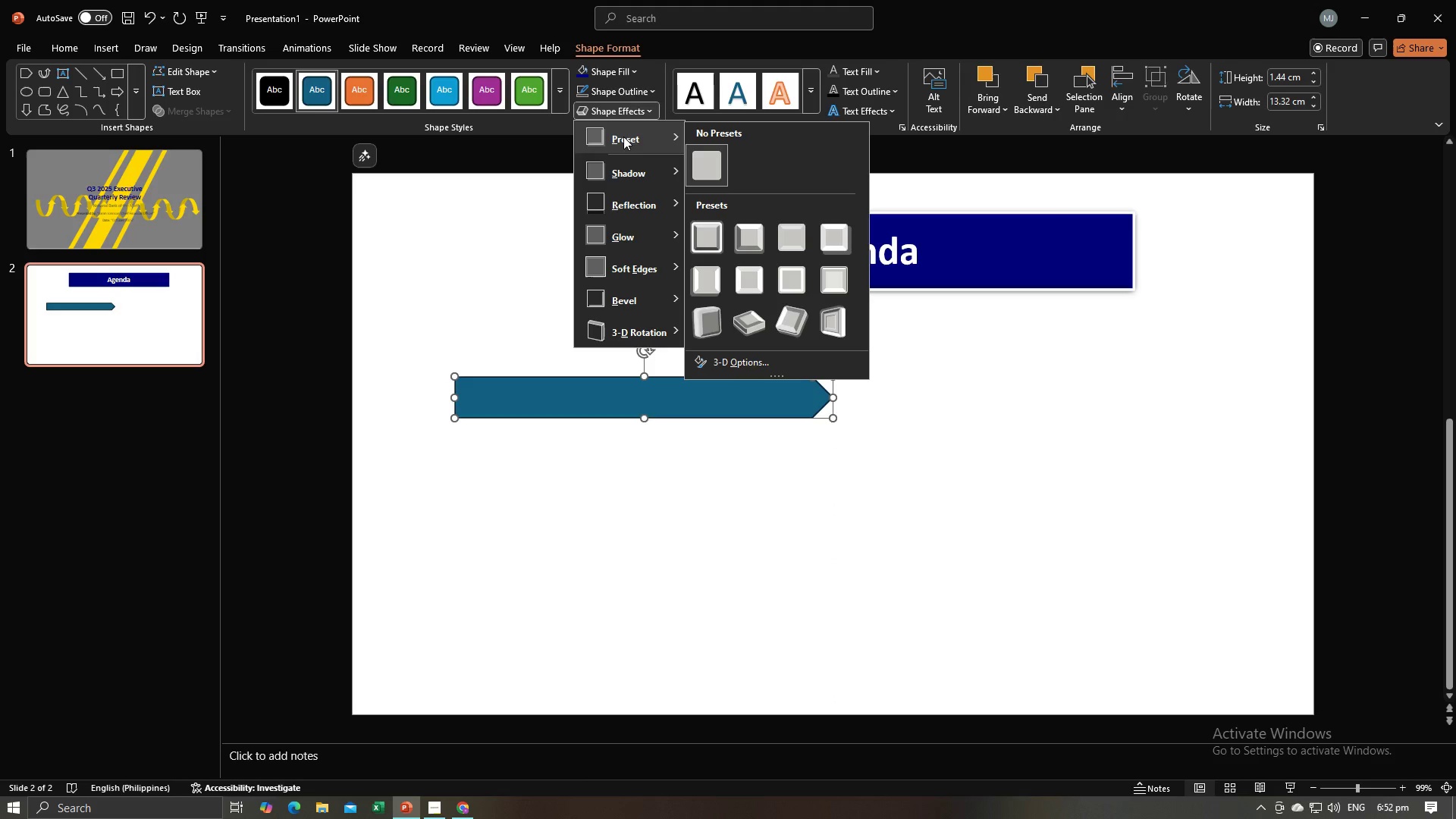 
left_click([623, 136])
 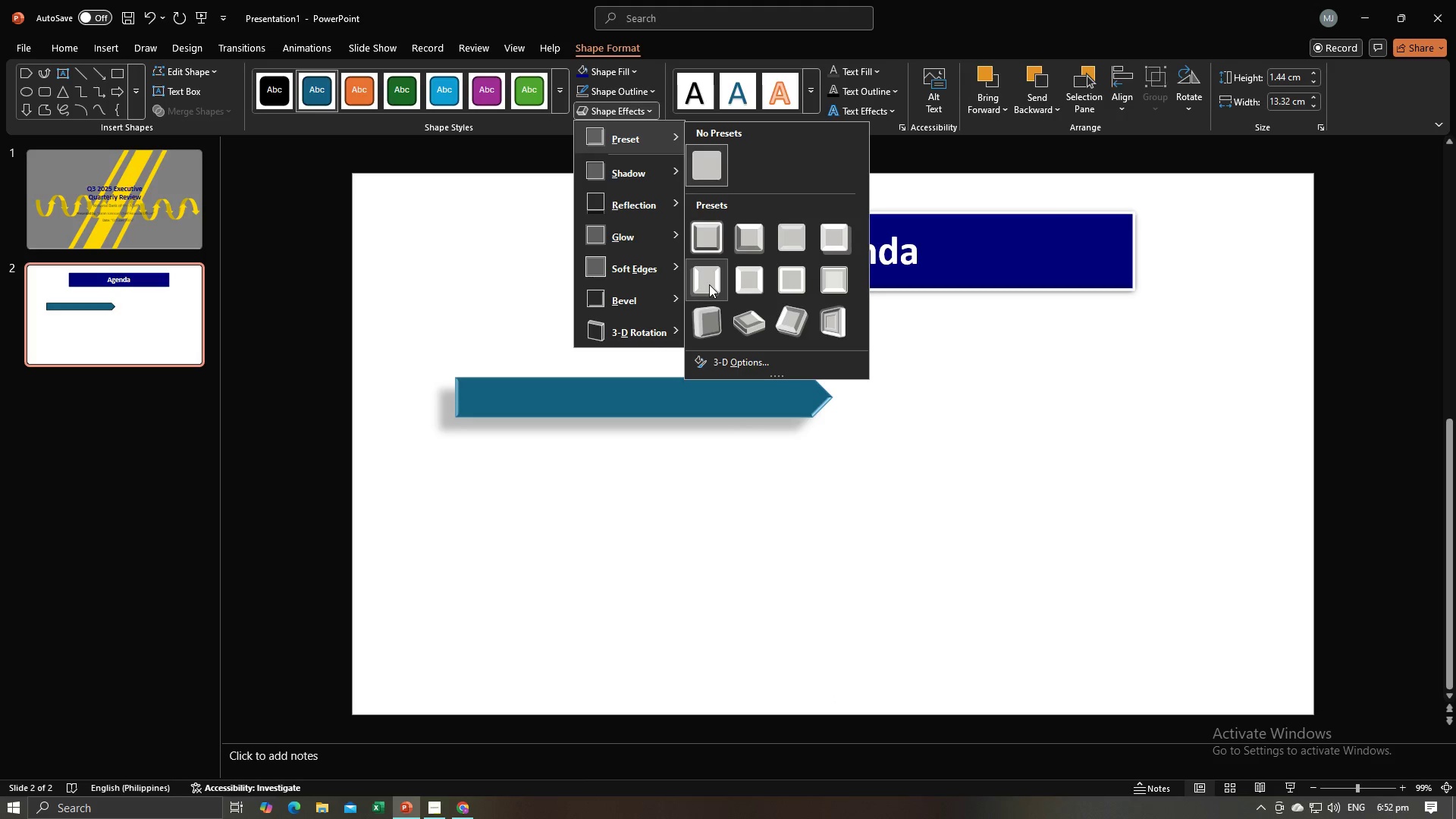 
left_click([709, 284])
 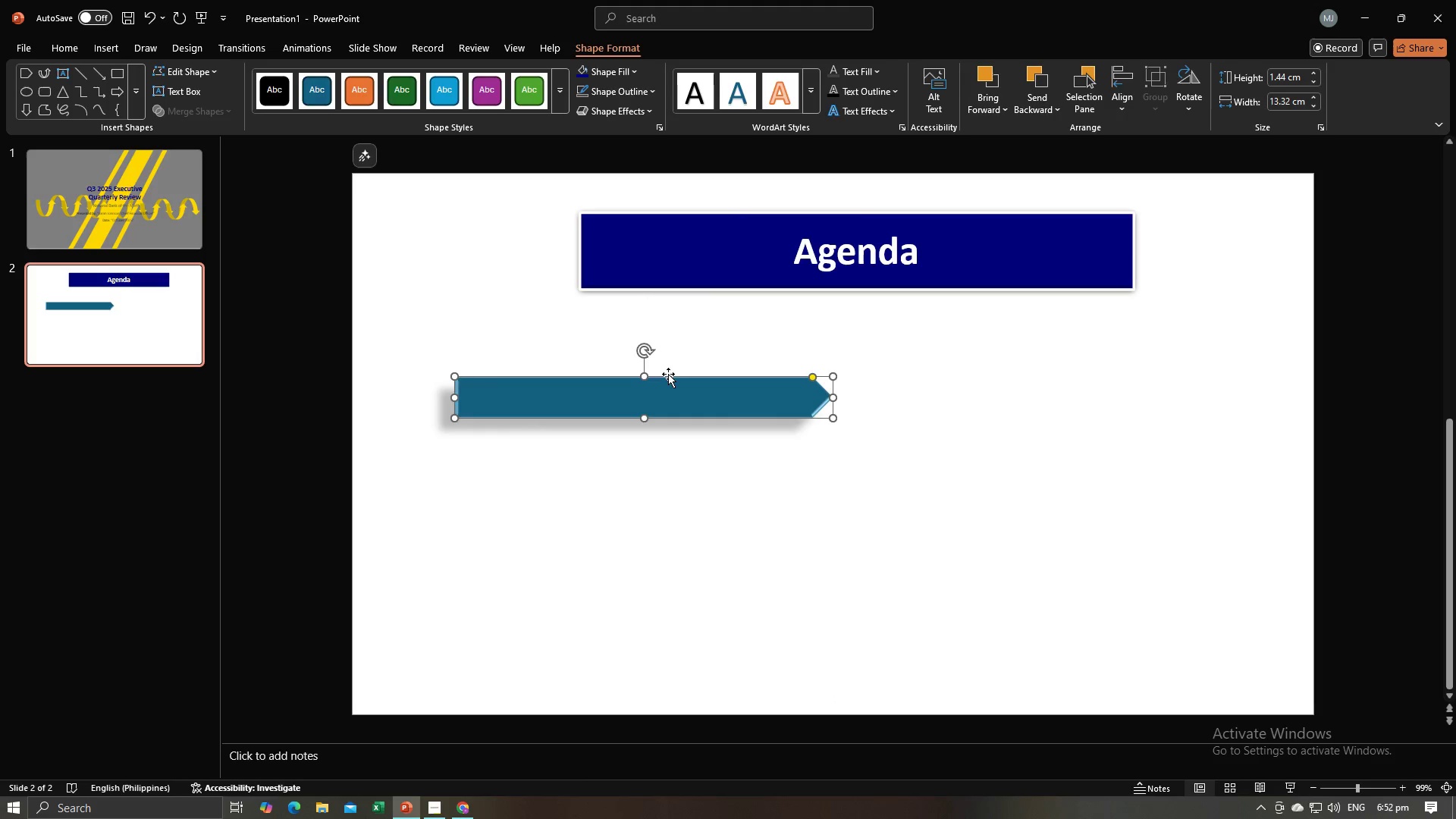 
key(Alt+AltLeft)
 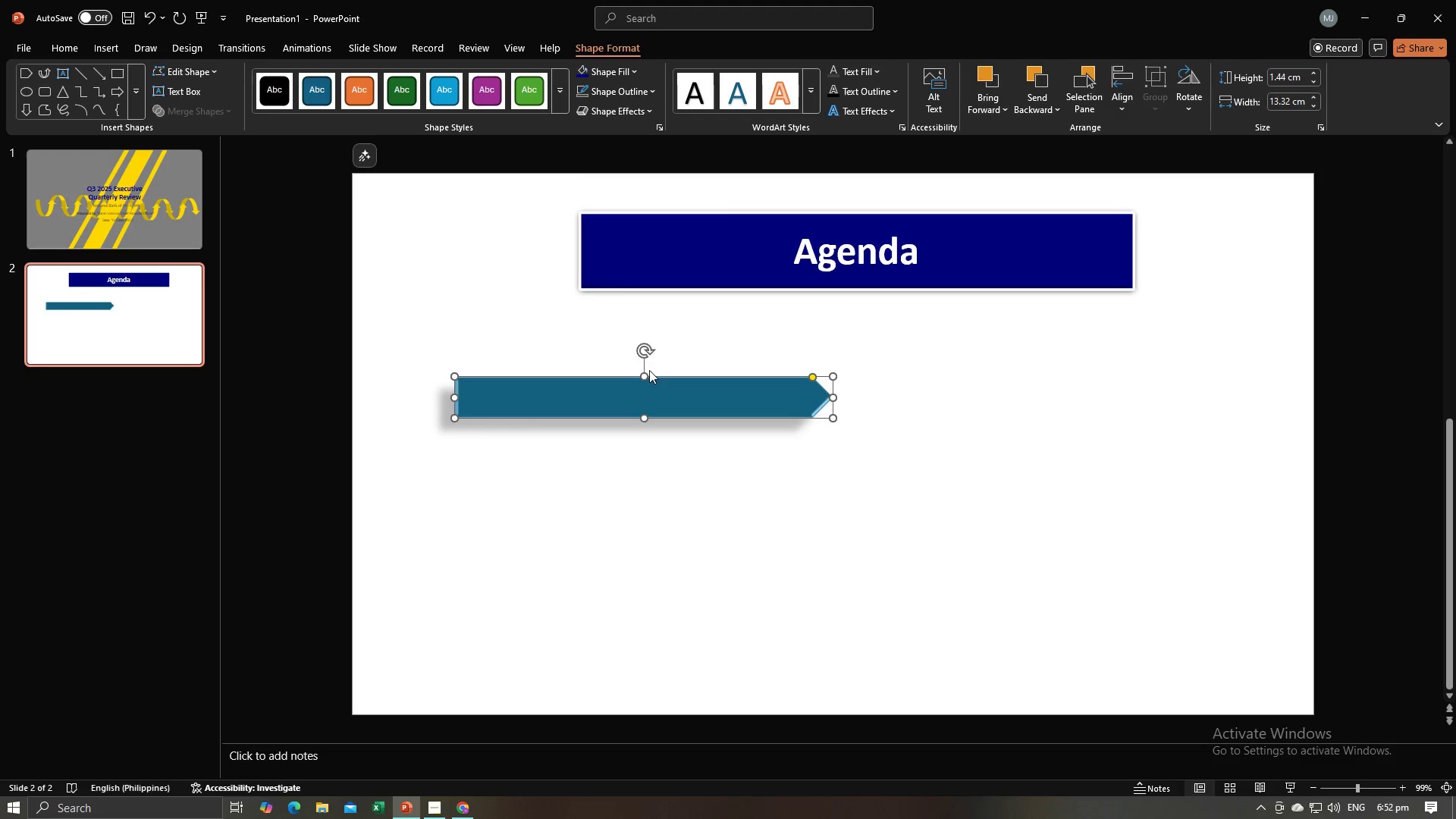 
key(Alt+Tab)
 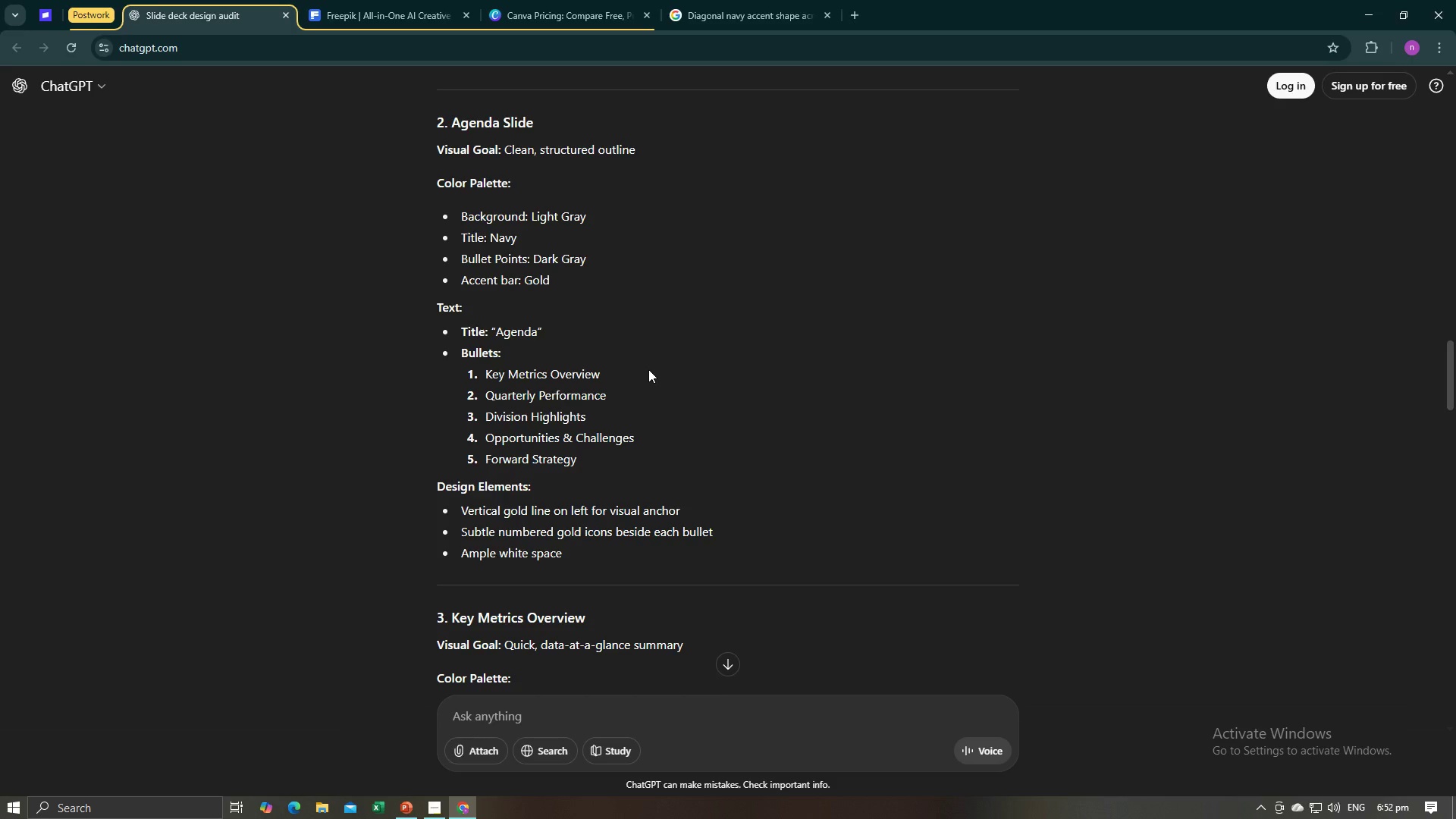 
key(Alt+AltLeft)
 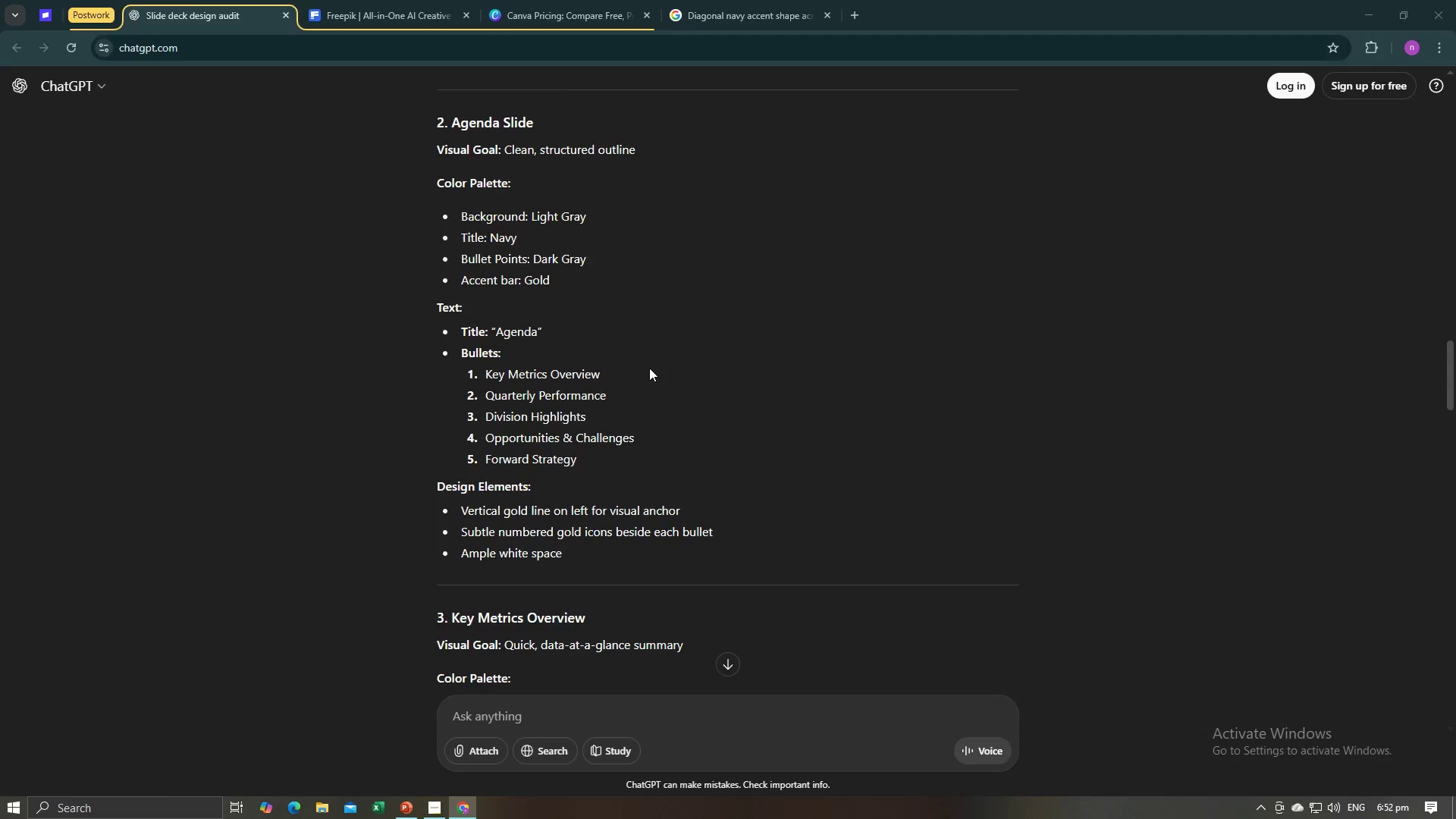 
key(Alt+Tab)
 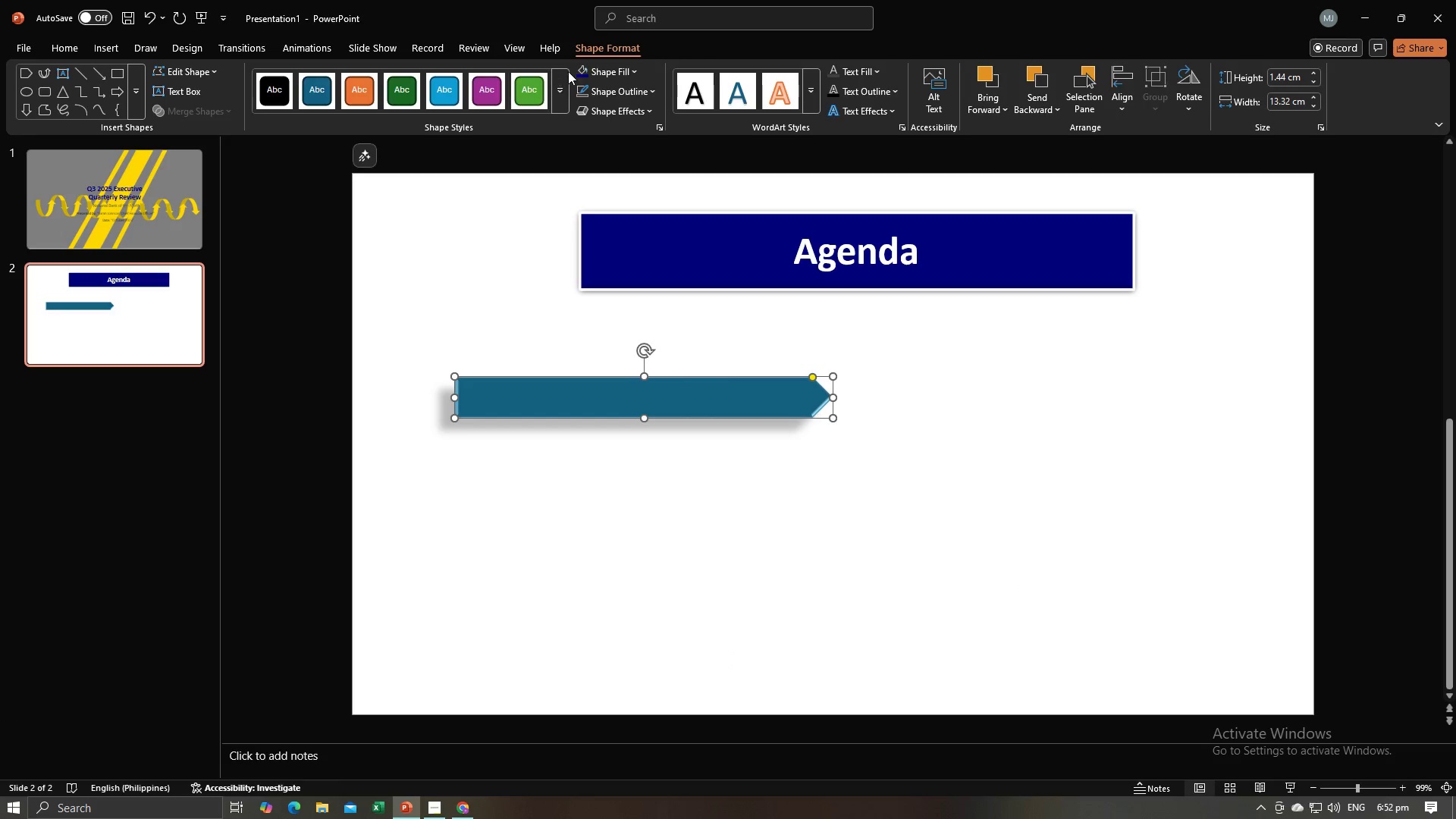 
left_click([575, 68])
 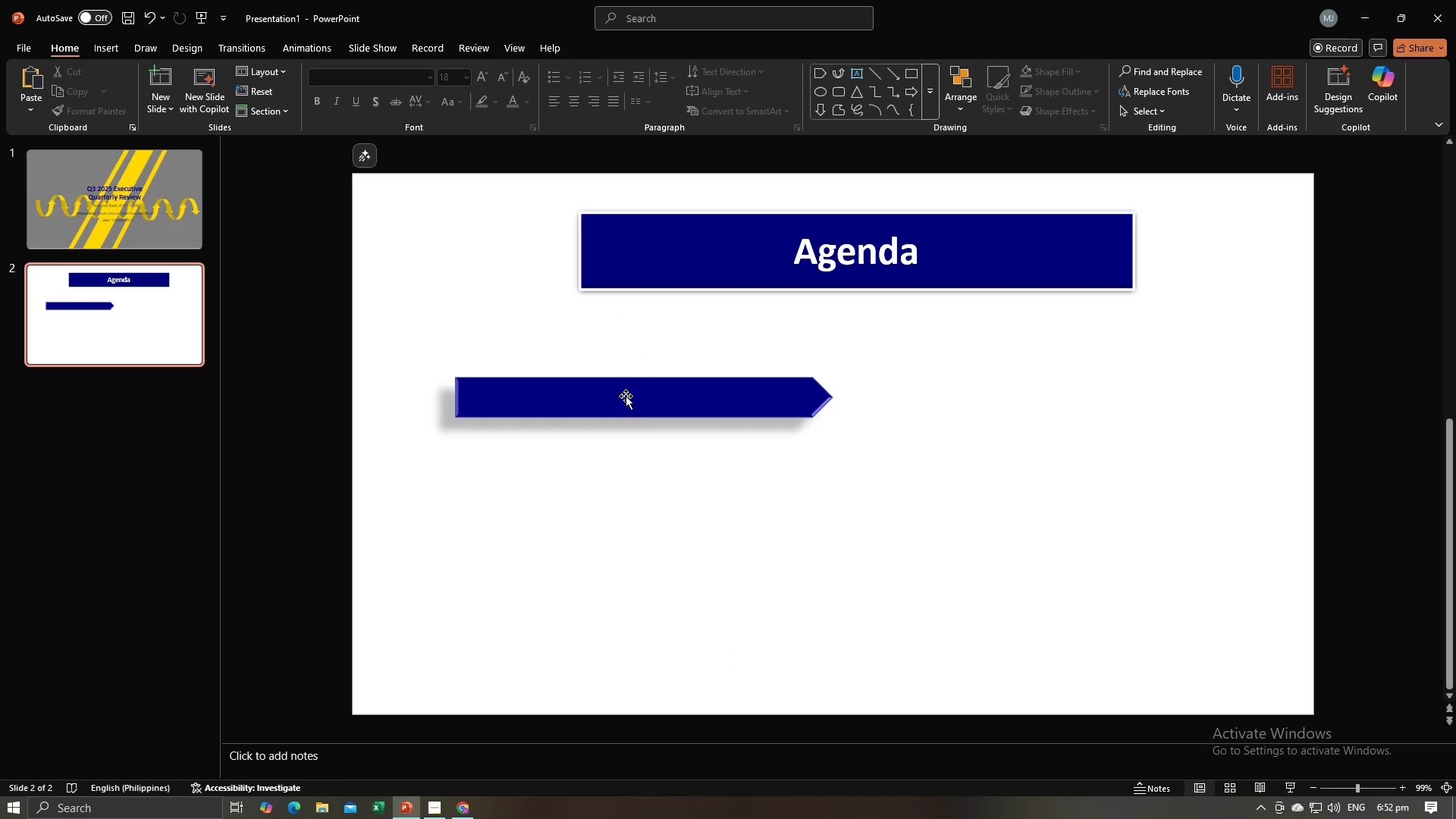 
double_click([626, 395])
 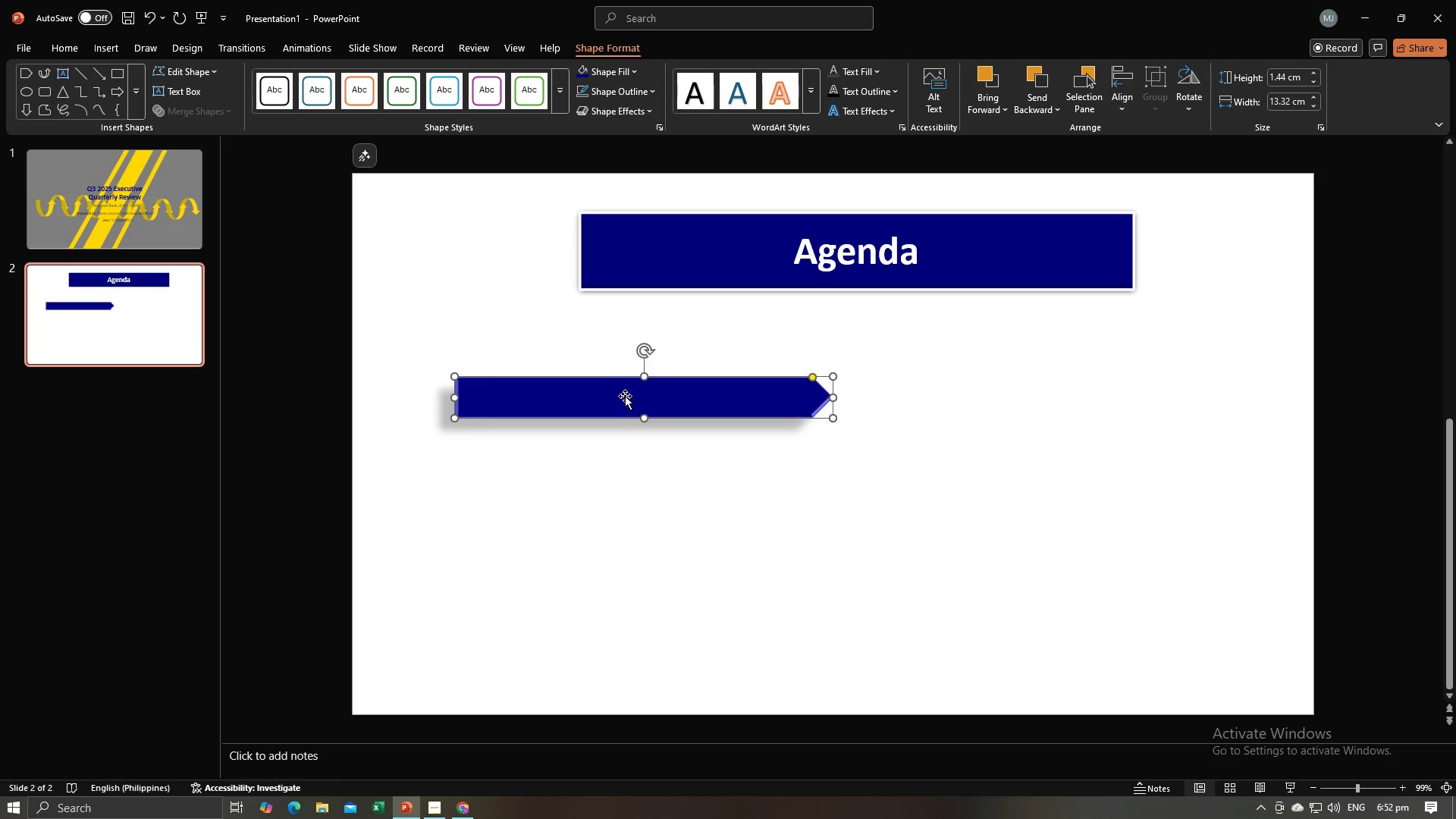 
key(Control+C)
 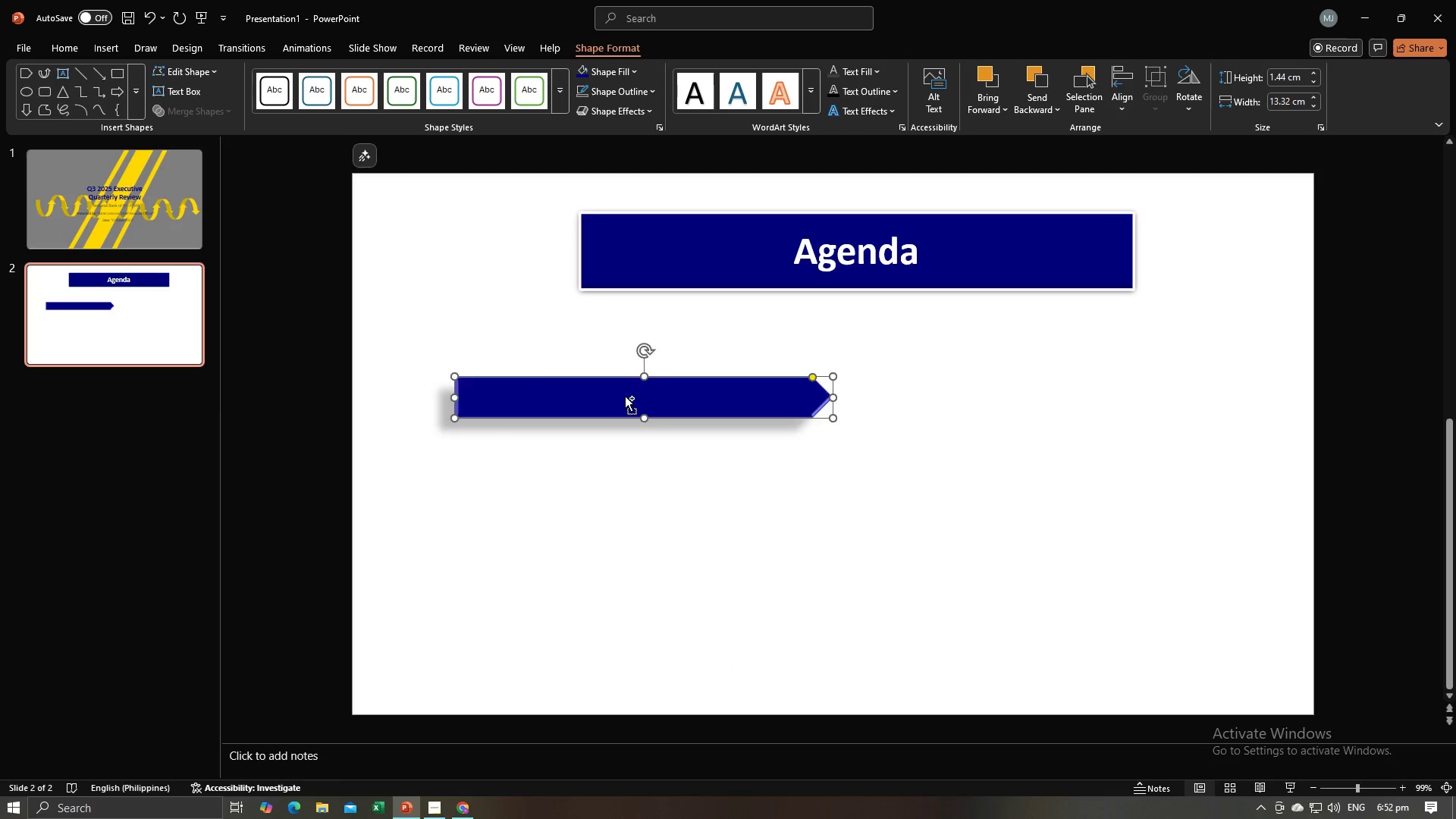 
key(Control+V)
 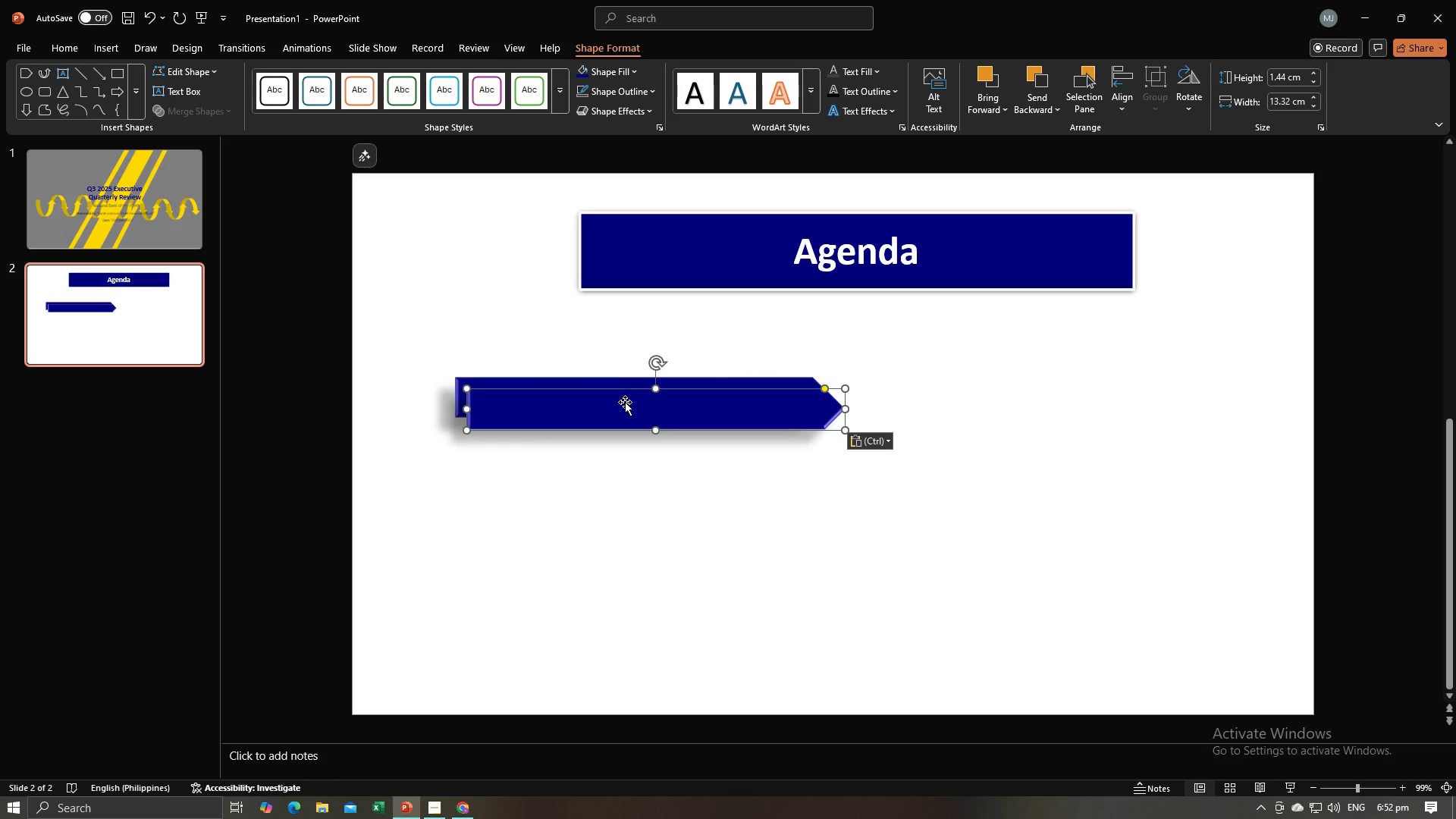 
left_click_drag(start_coordinate=[625, 404], to_coordinate=[612, 456])
 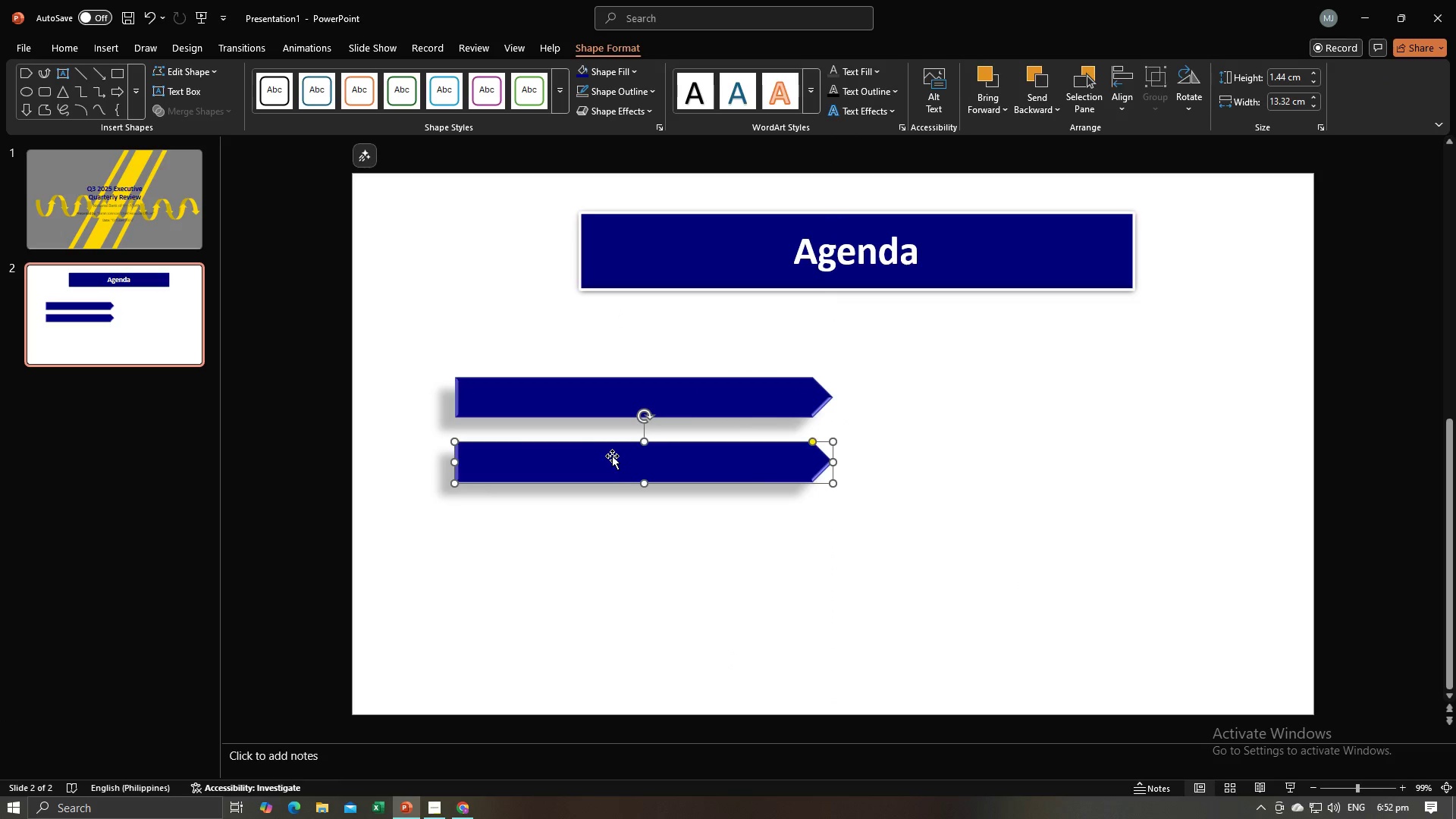 
key(Control+V)
 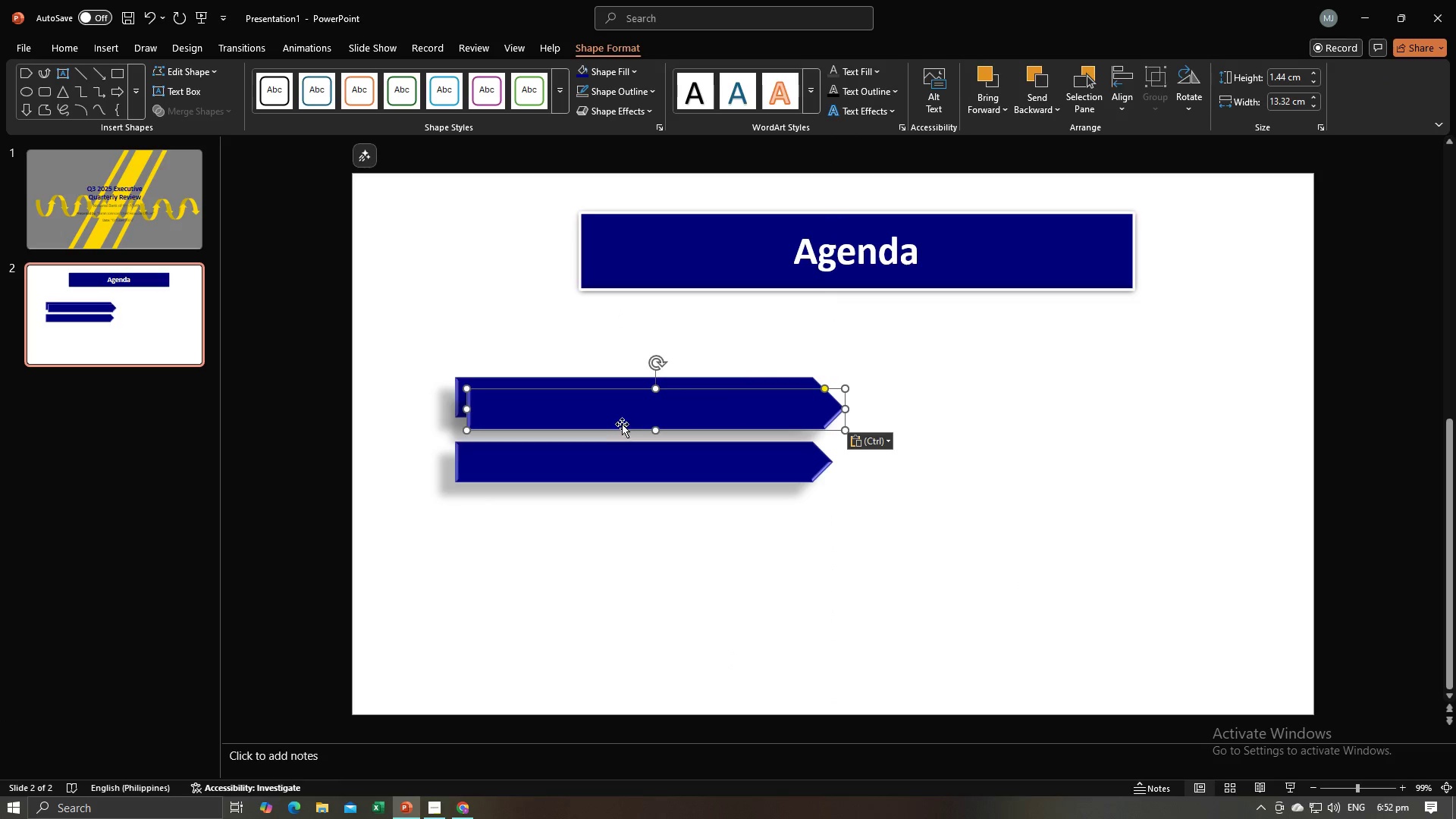 
left_click_drag(start_coordinate=[622, 411], to_coordinate=[610, 524])
 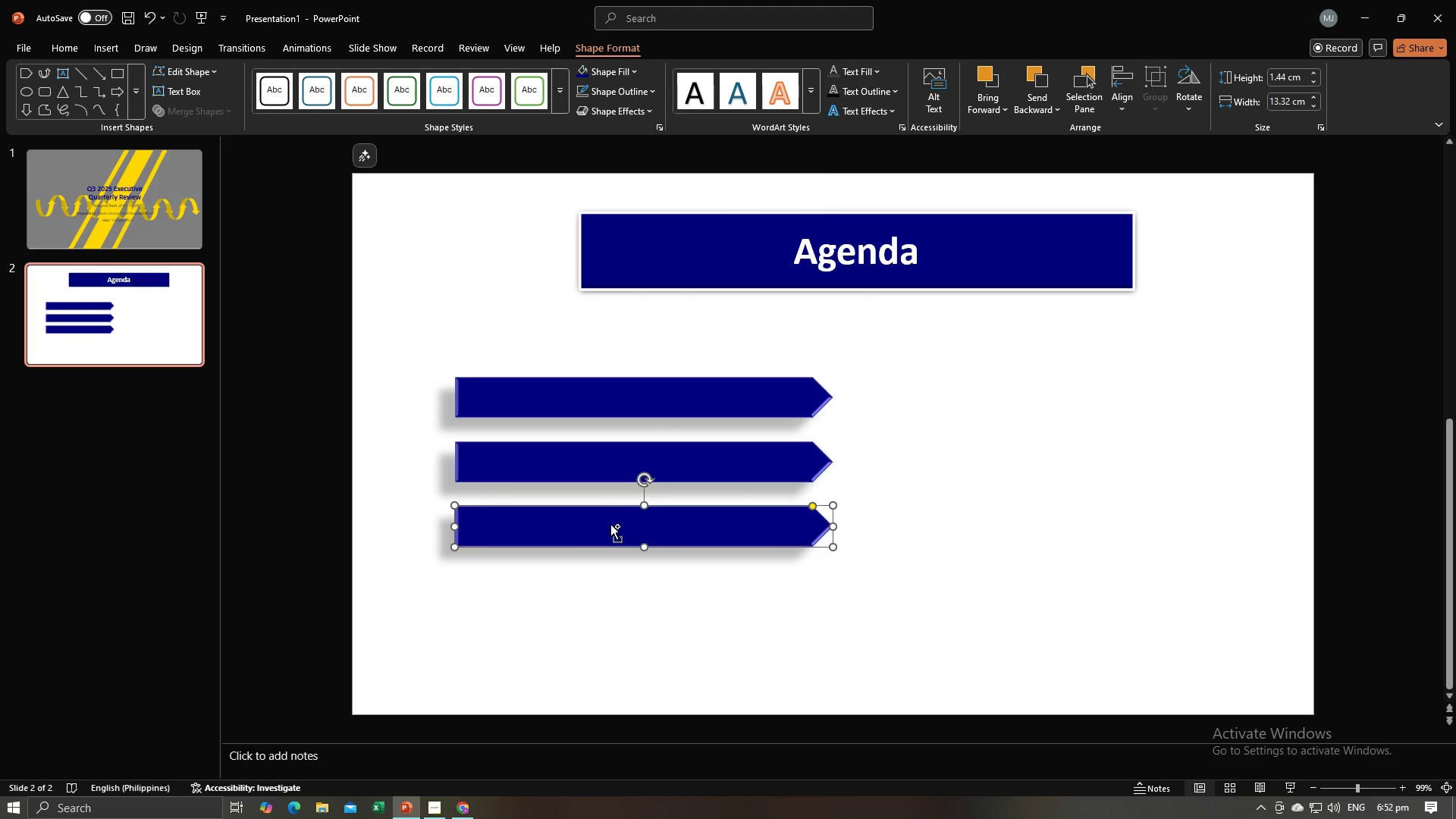 
key(Control+V)
 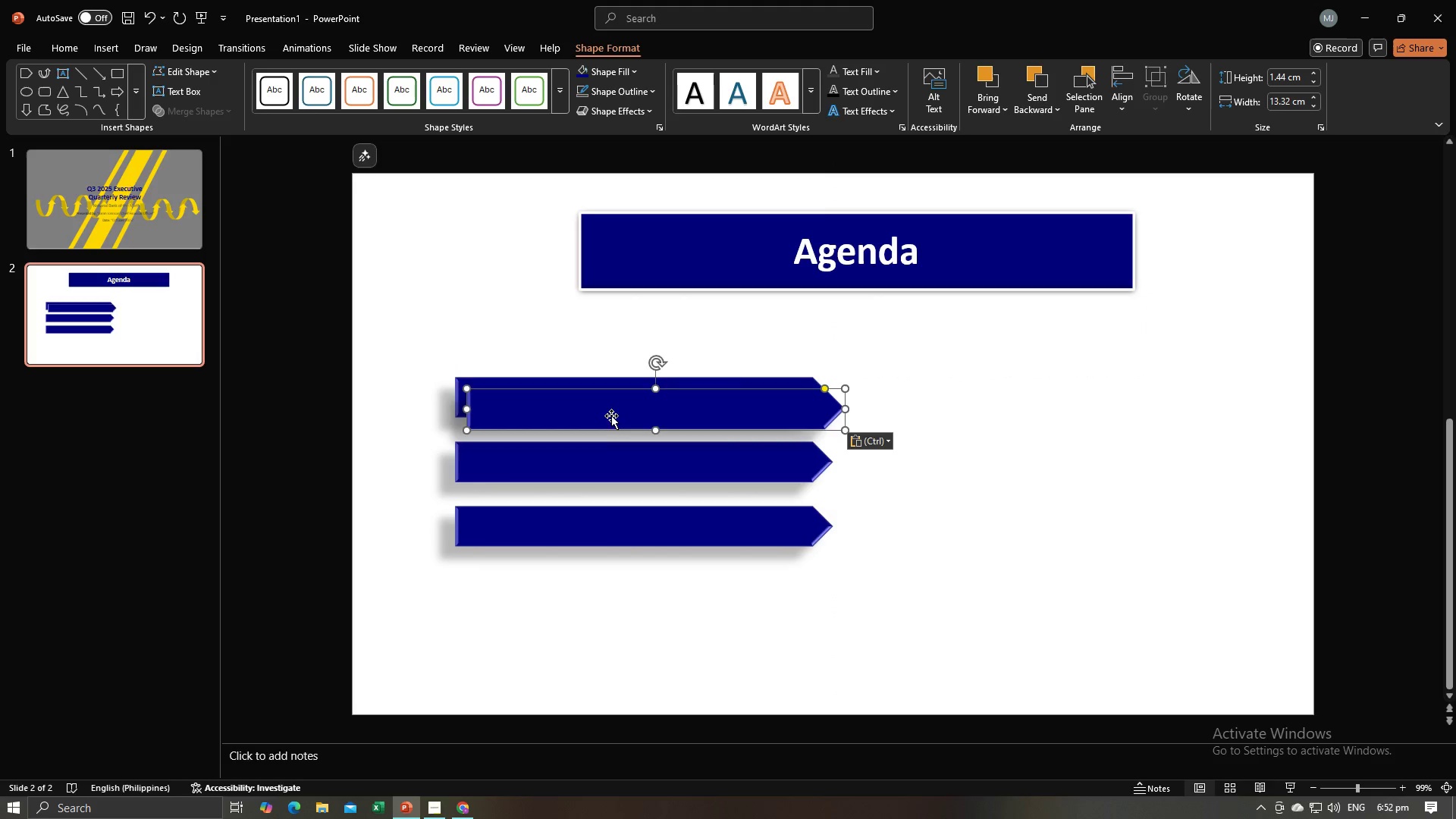 
left_click_drag(start_coordinate=[611, 416], to_coordinate=[601, 600])
 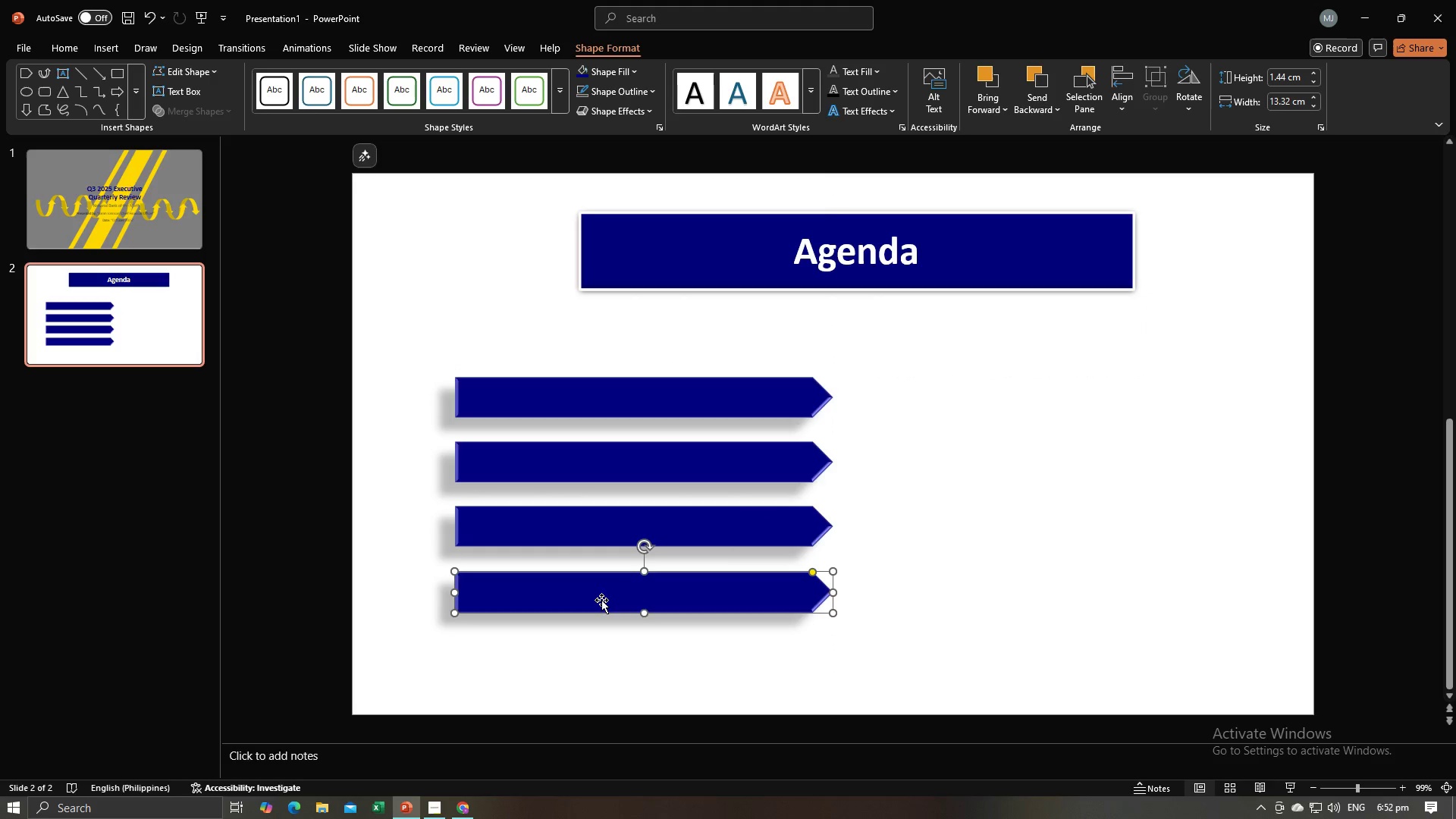 
key(Control+V)
 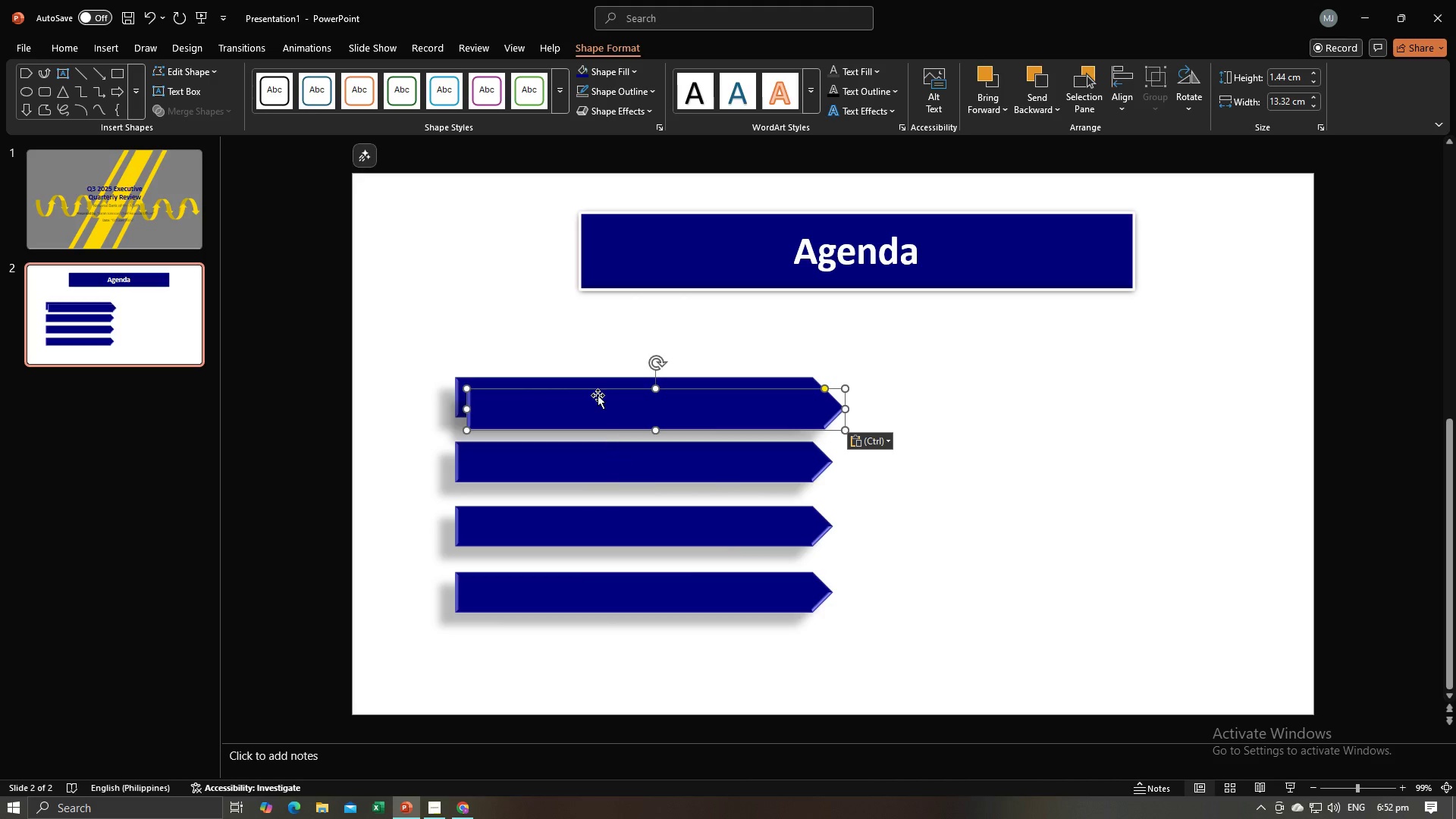 
left_click_drag(start_coordinate=[597, 394], to_coordinate=[585, 637])
 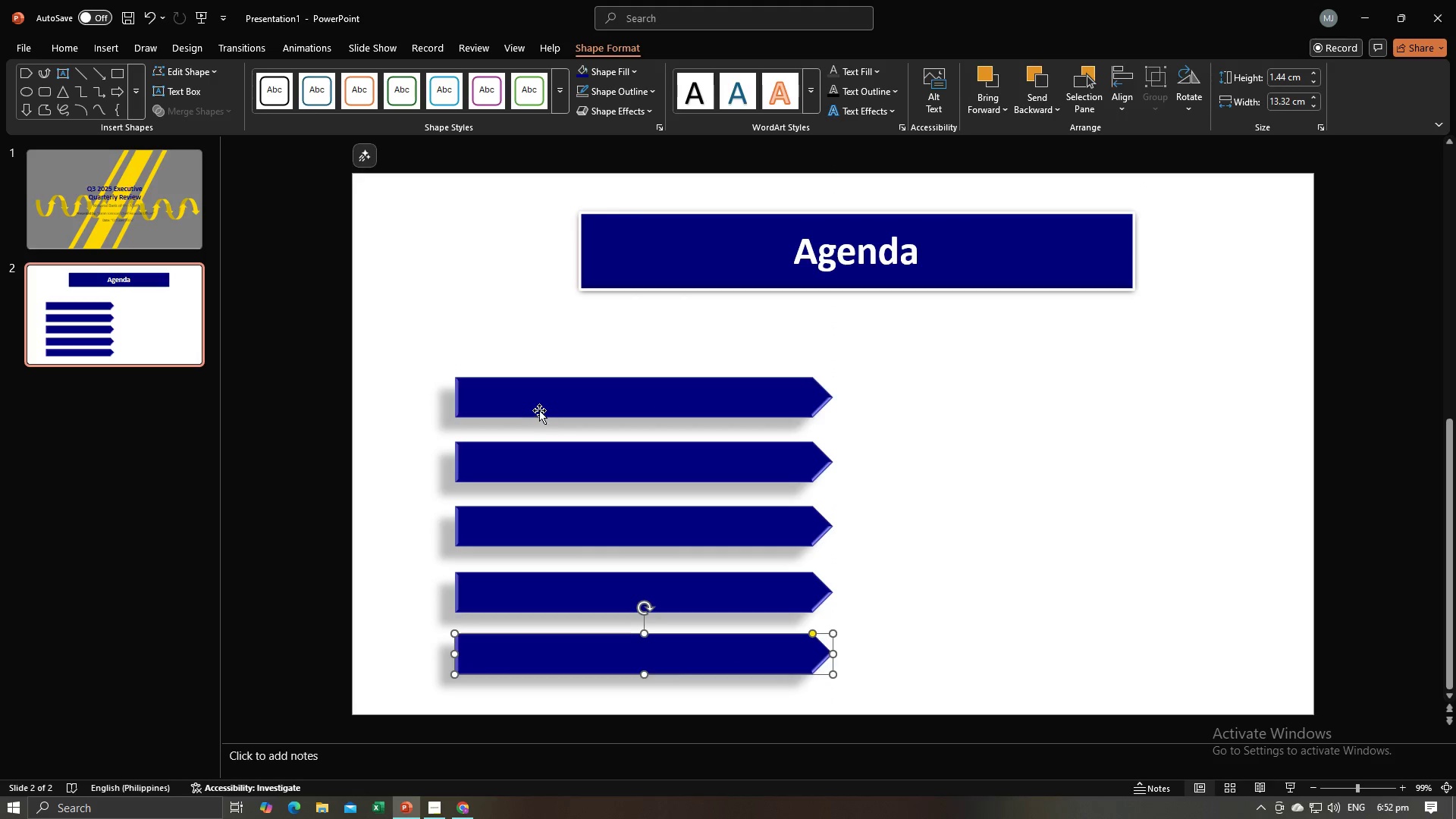 
left_click([541, 406])
 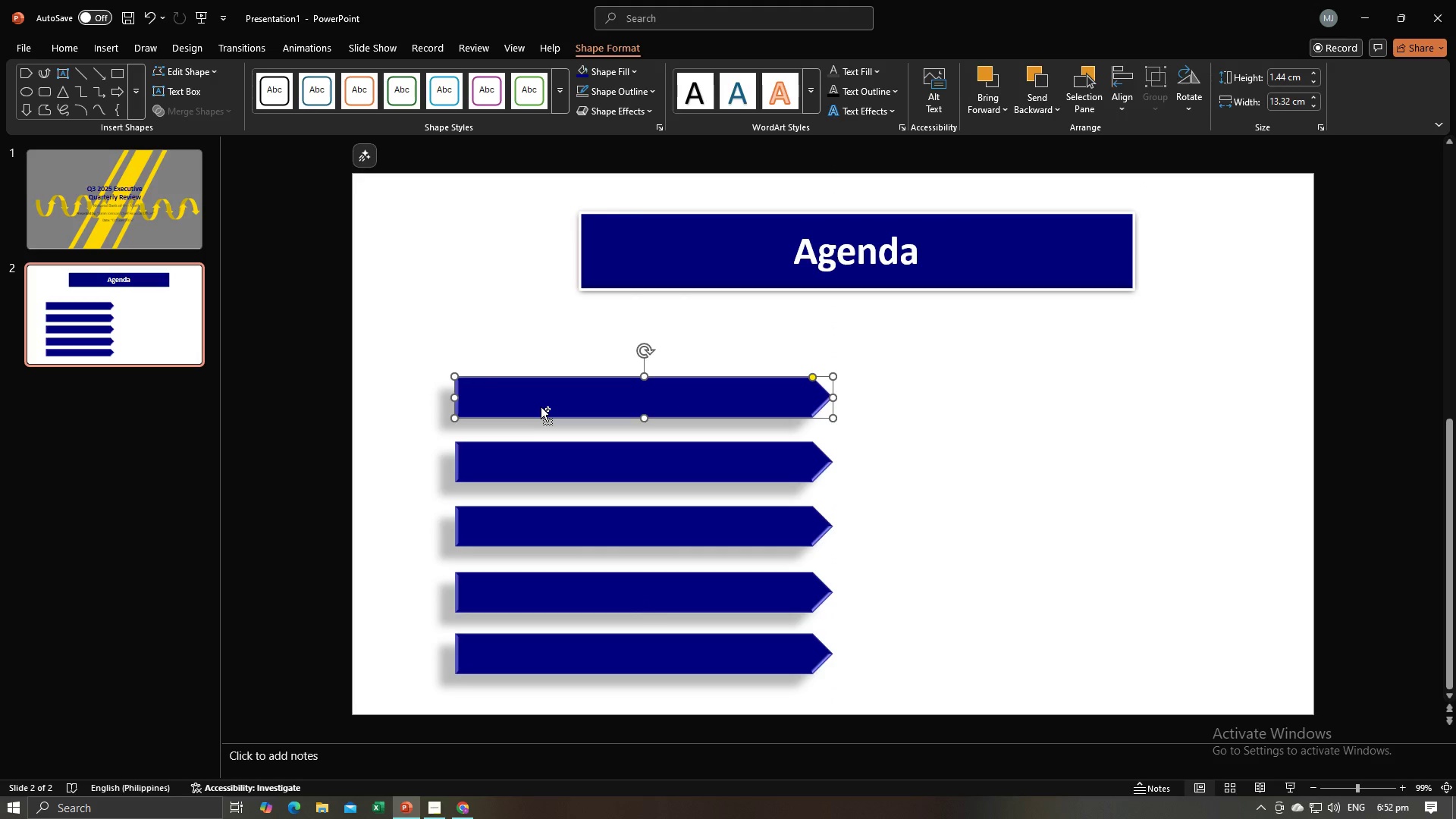 
key(Control+C)
 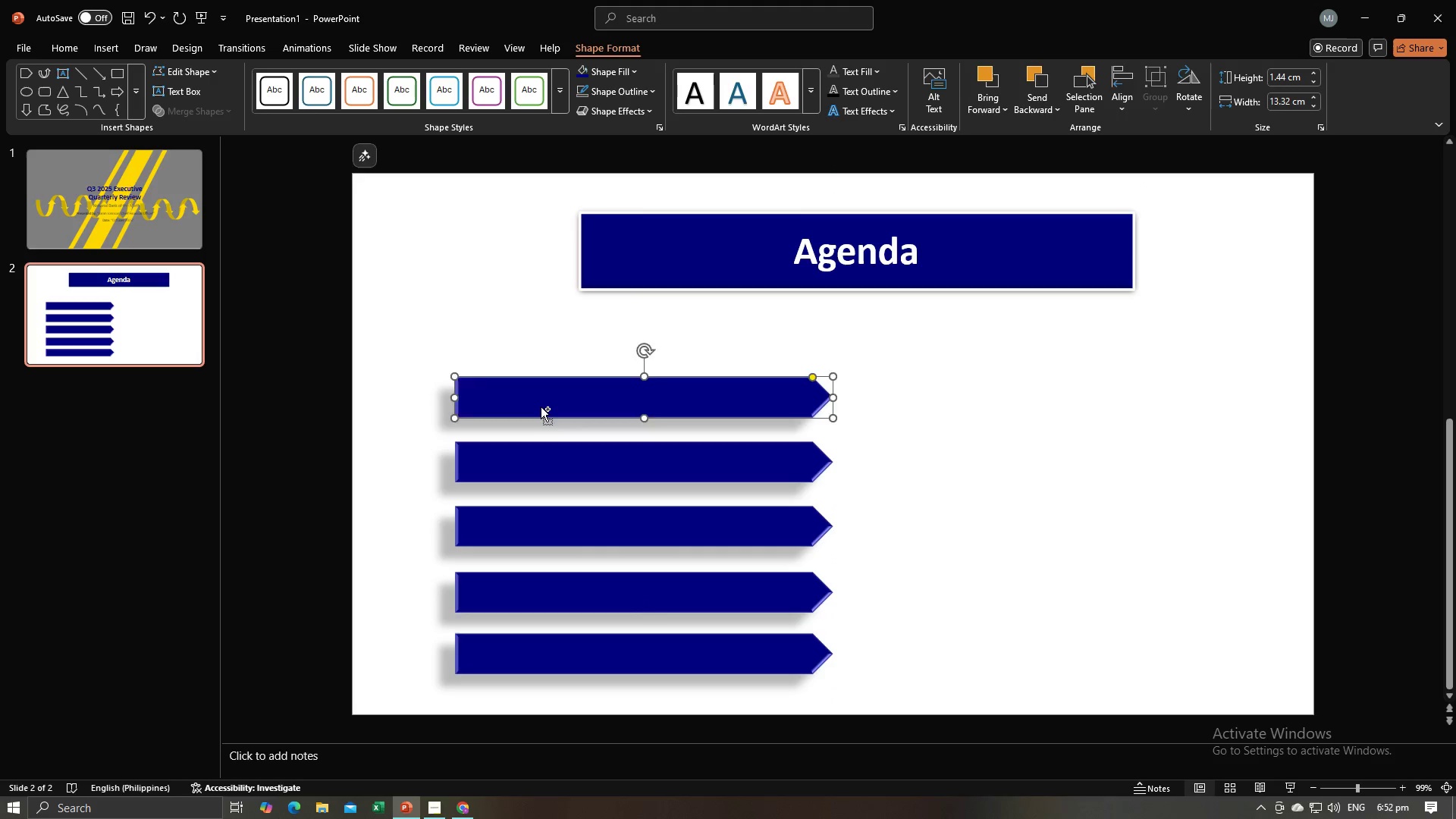 
key(Control+V)
 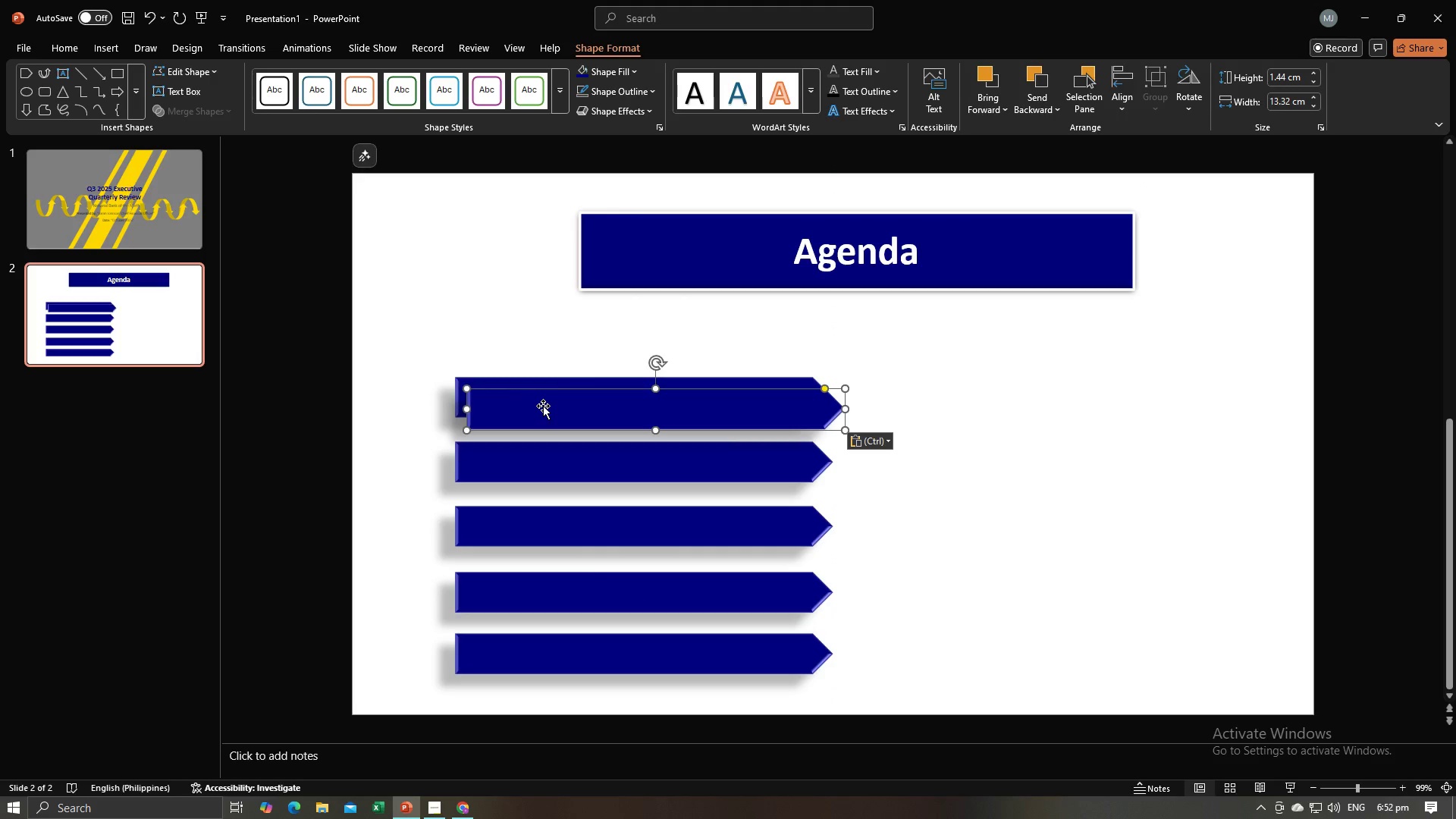 
left_click_drag(start_coordinate=[543, 406], to_coordinate=[548, 441])
 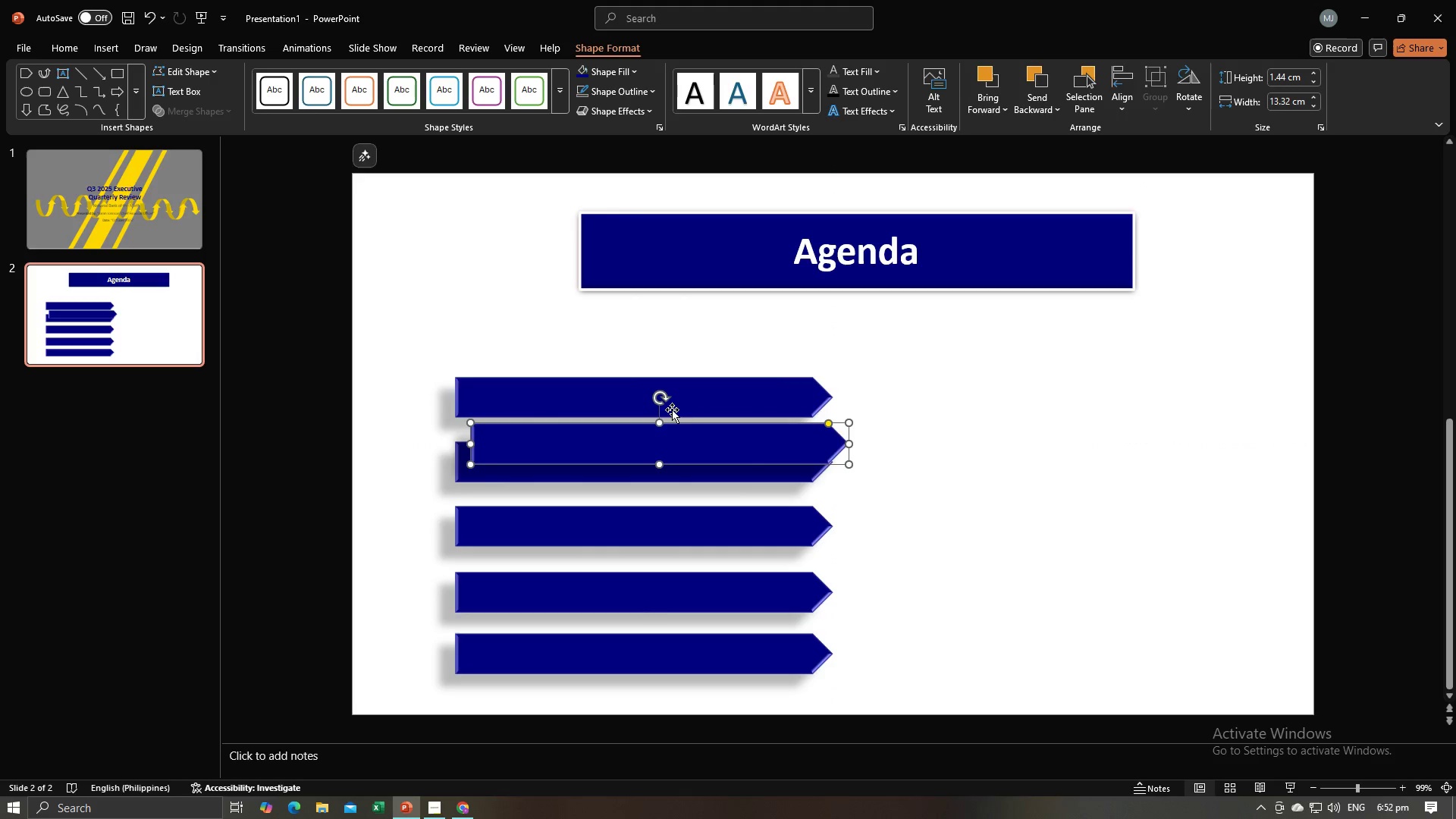 
left_click_drag(start_coordinate=[657, 398], to_coordinate=[623, 447])
 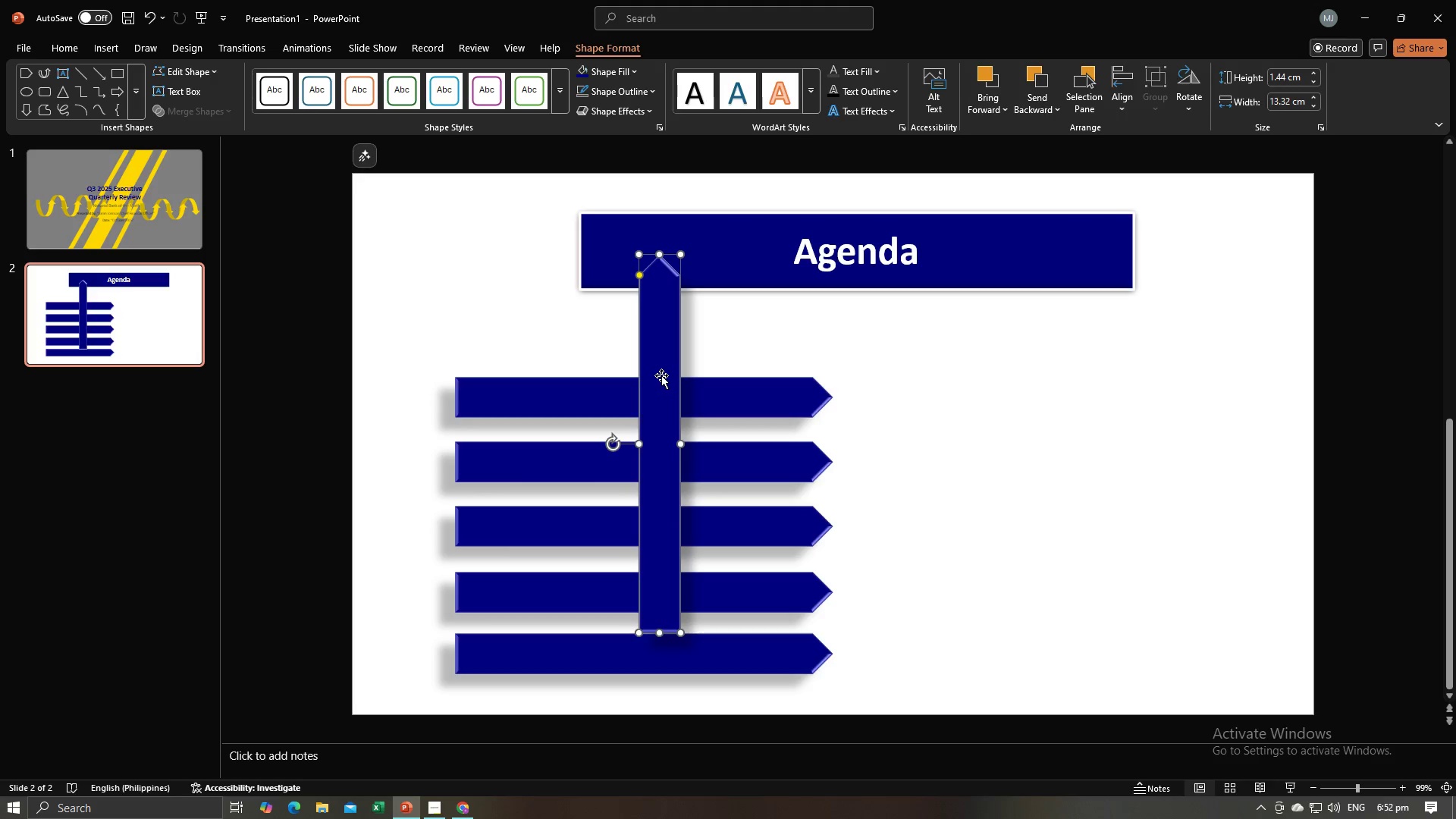 
left_click_drag(start_coordinate=[661, 372], to_coordinate=[632, 464])
 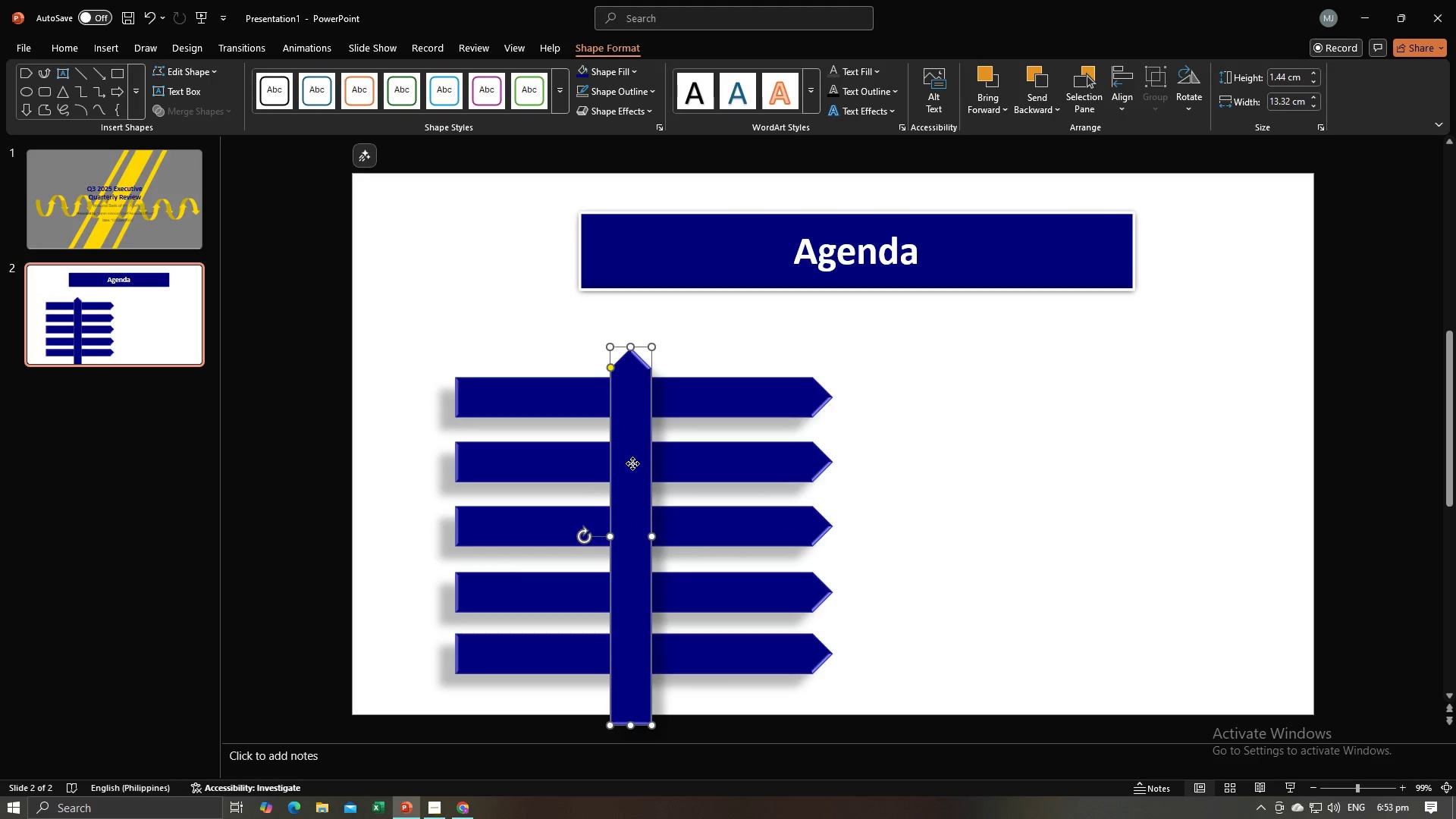 
right_click([632, 463])
 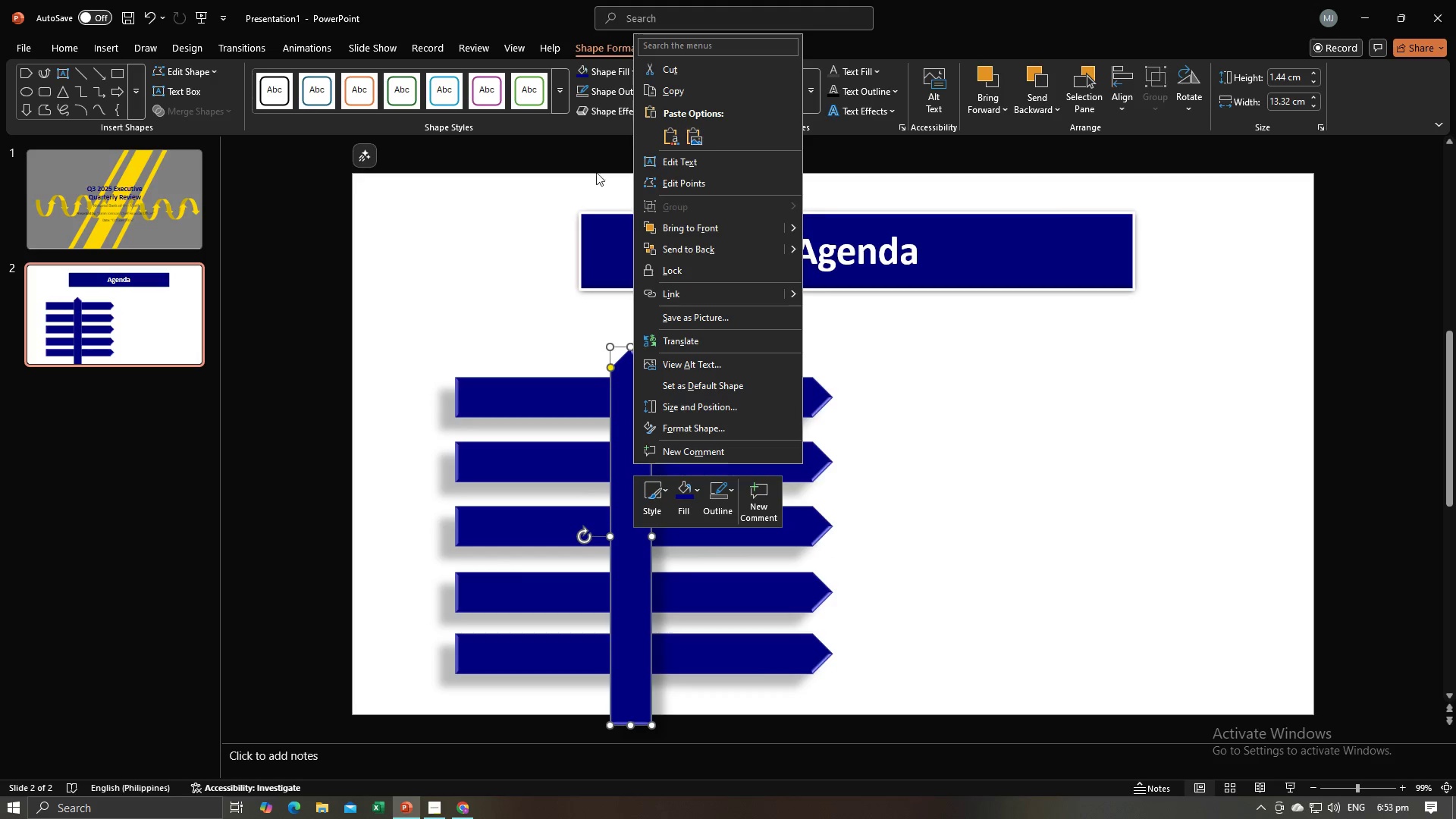 
left_click([522, 218])
 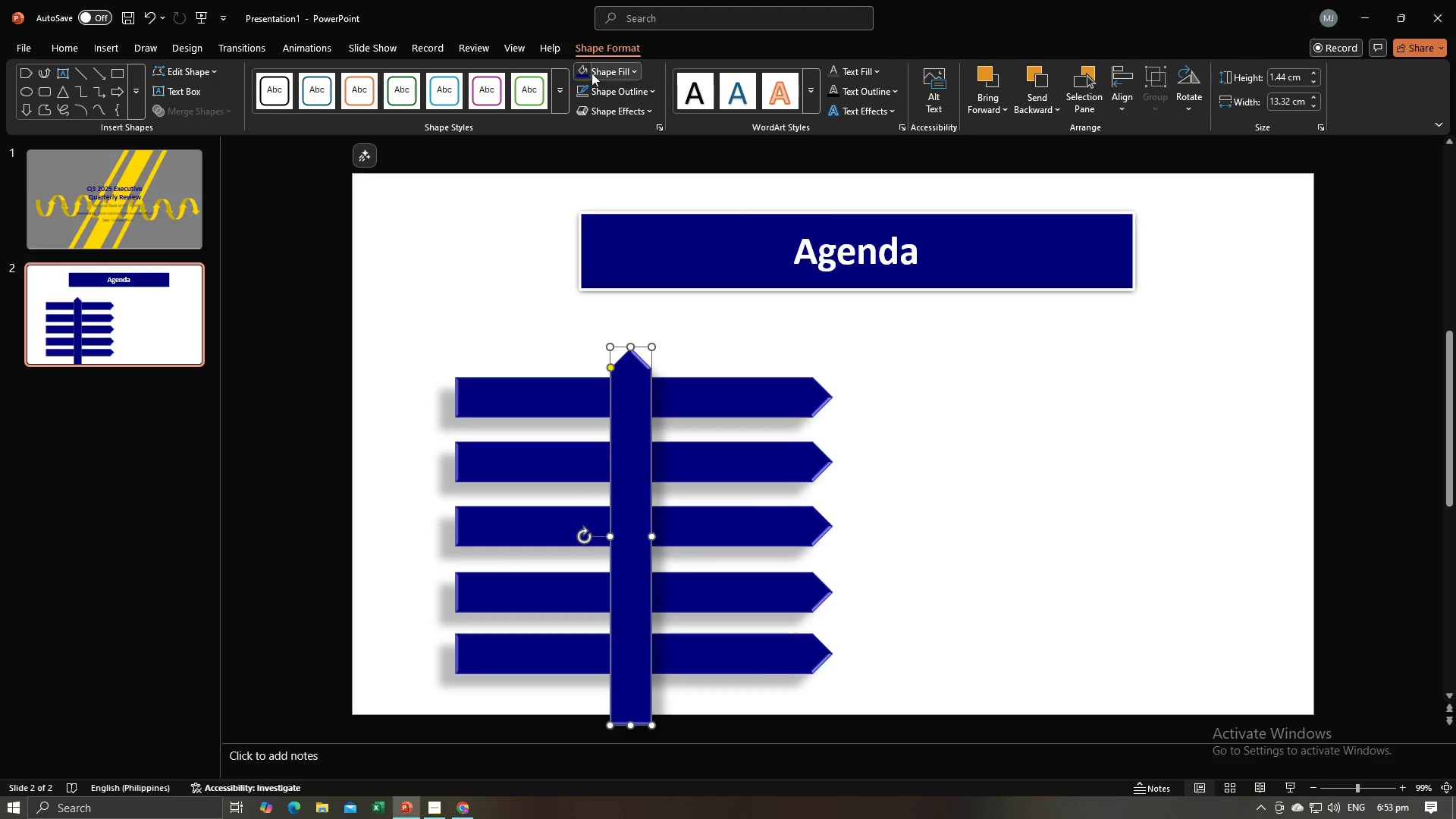 
left_click([592, 73])
 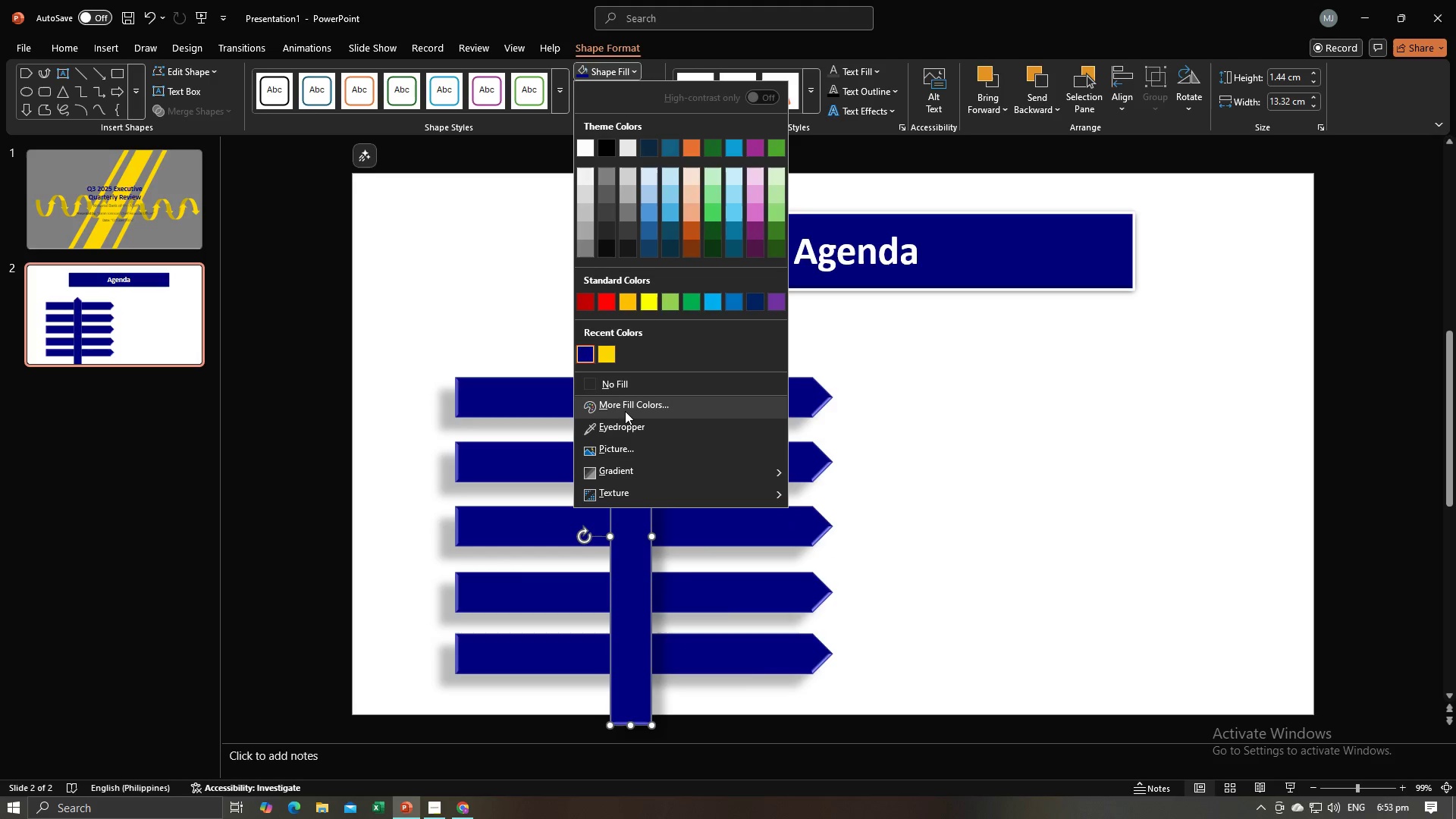 
left_click([624, 406])
 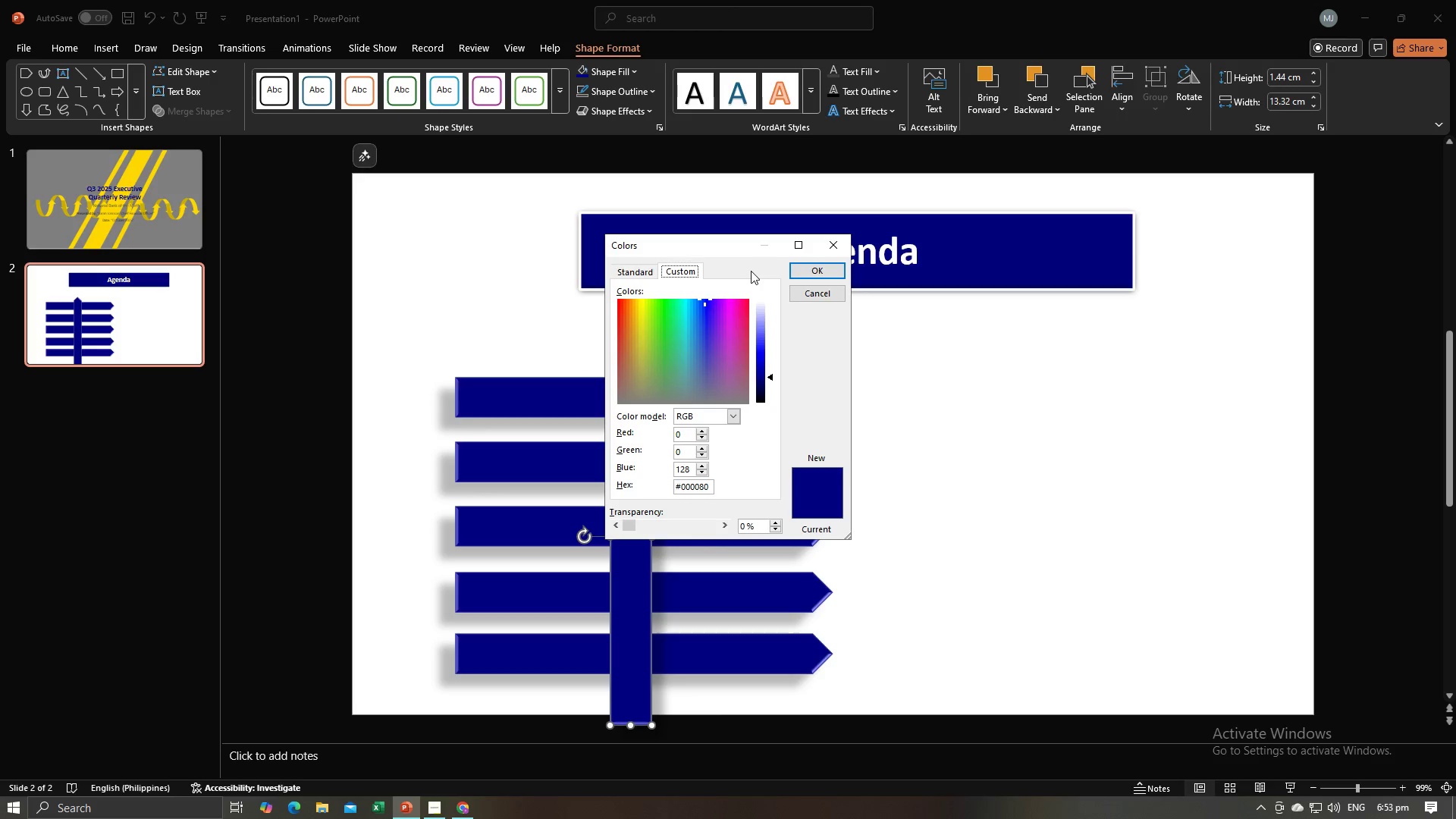 
left_click([626, 270])
 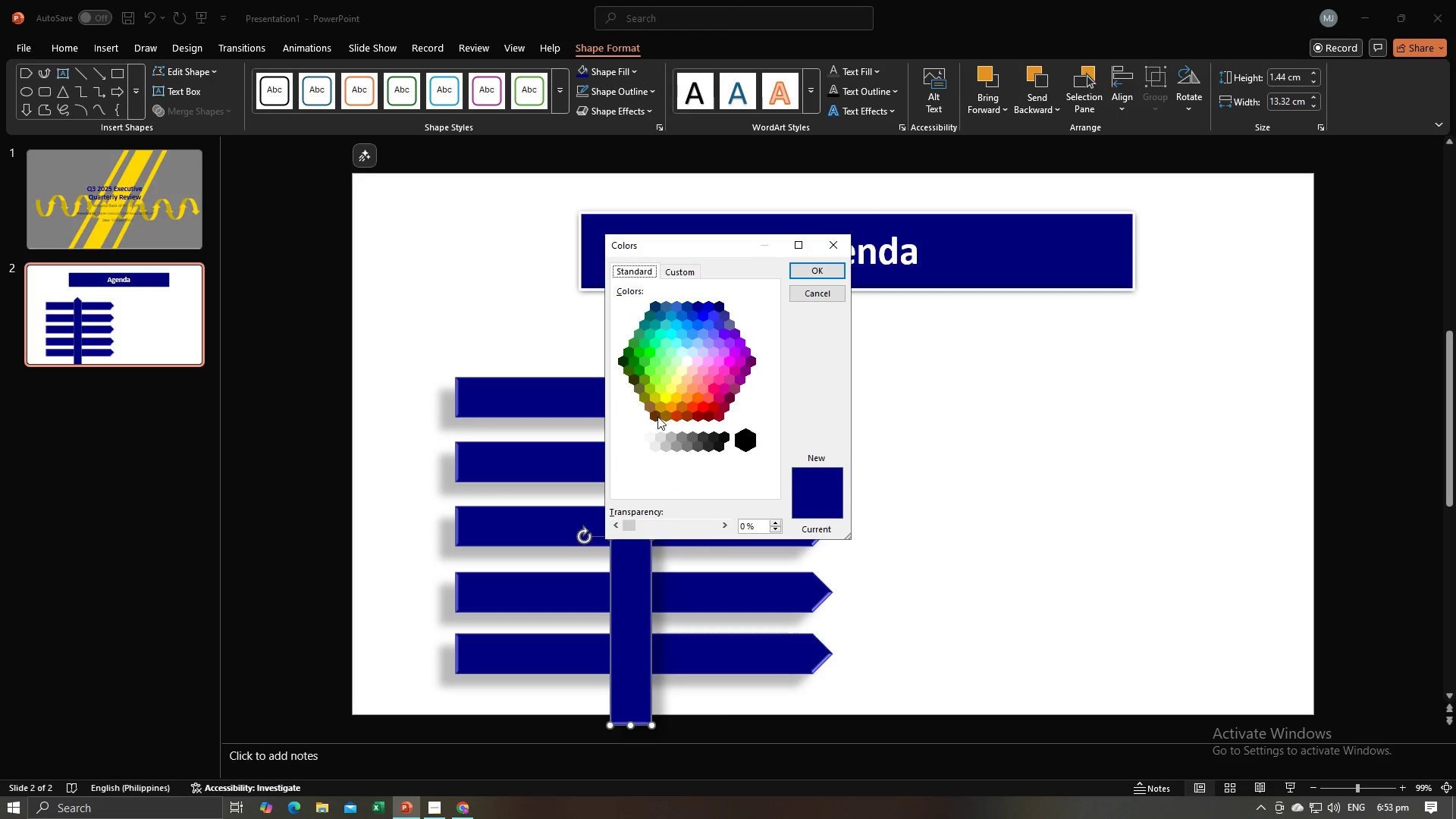 
left_click([656, 416])
 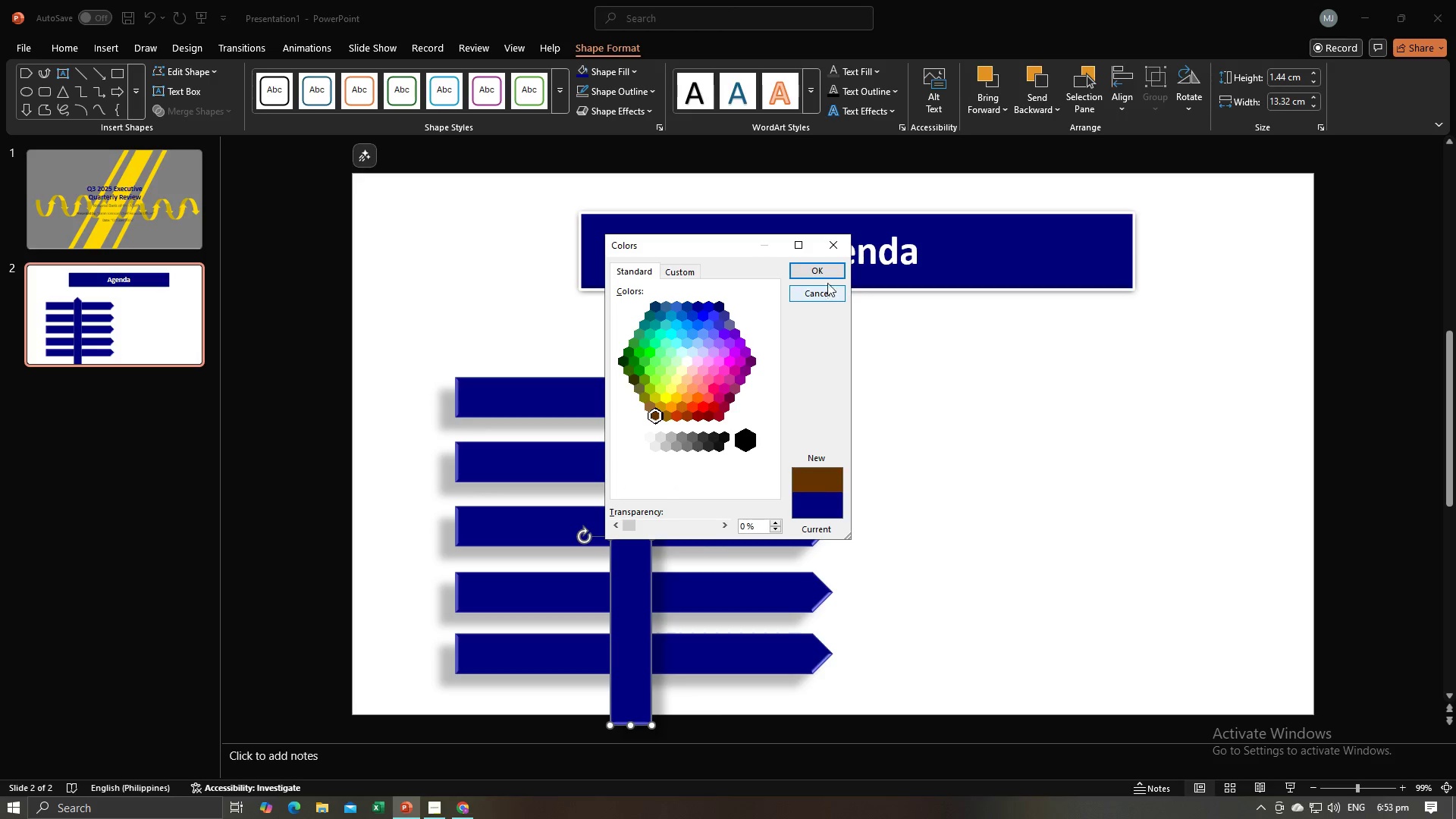 
left_click([827, 271])
 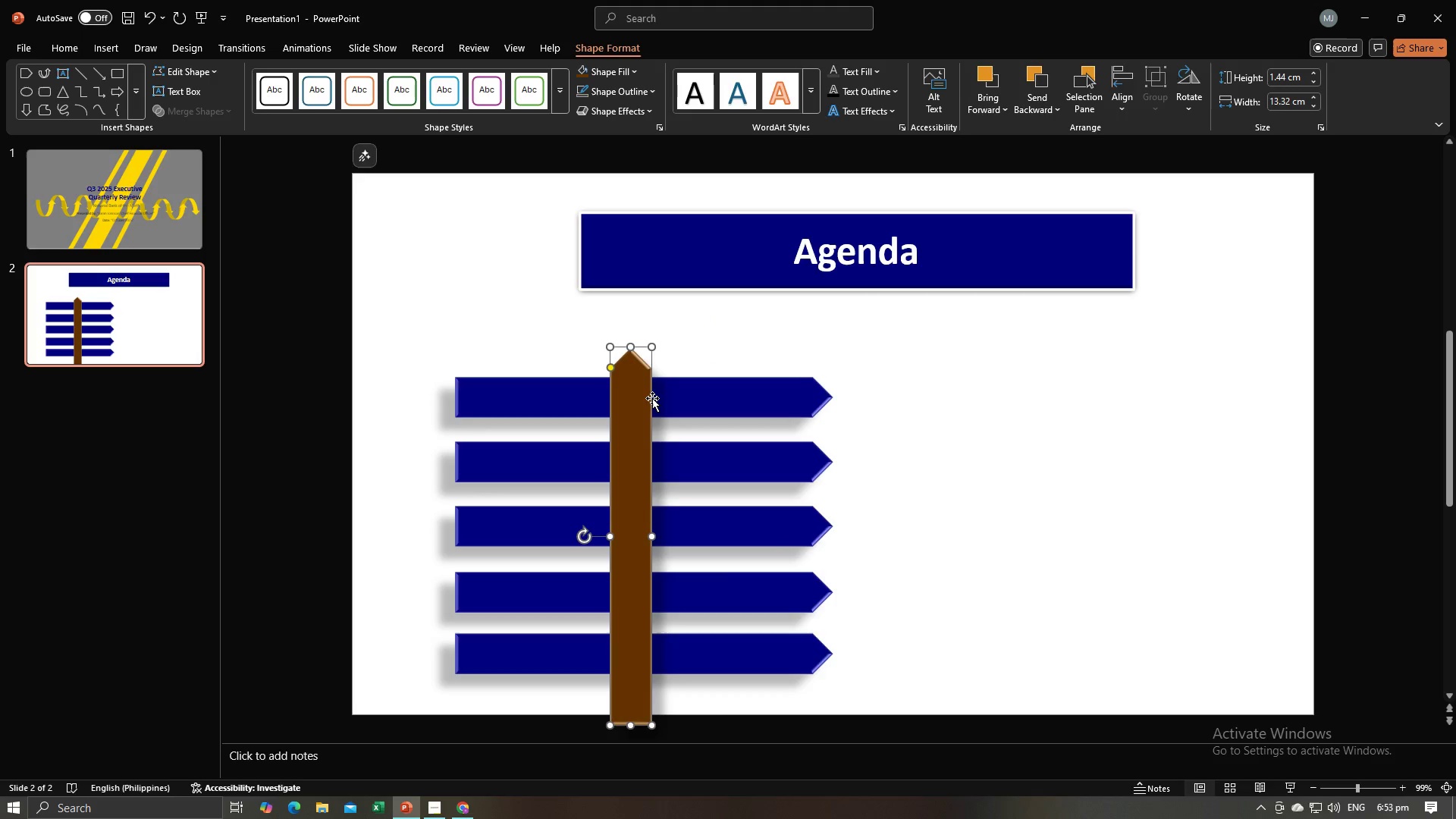 
right_click([642, 398])
 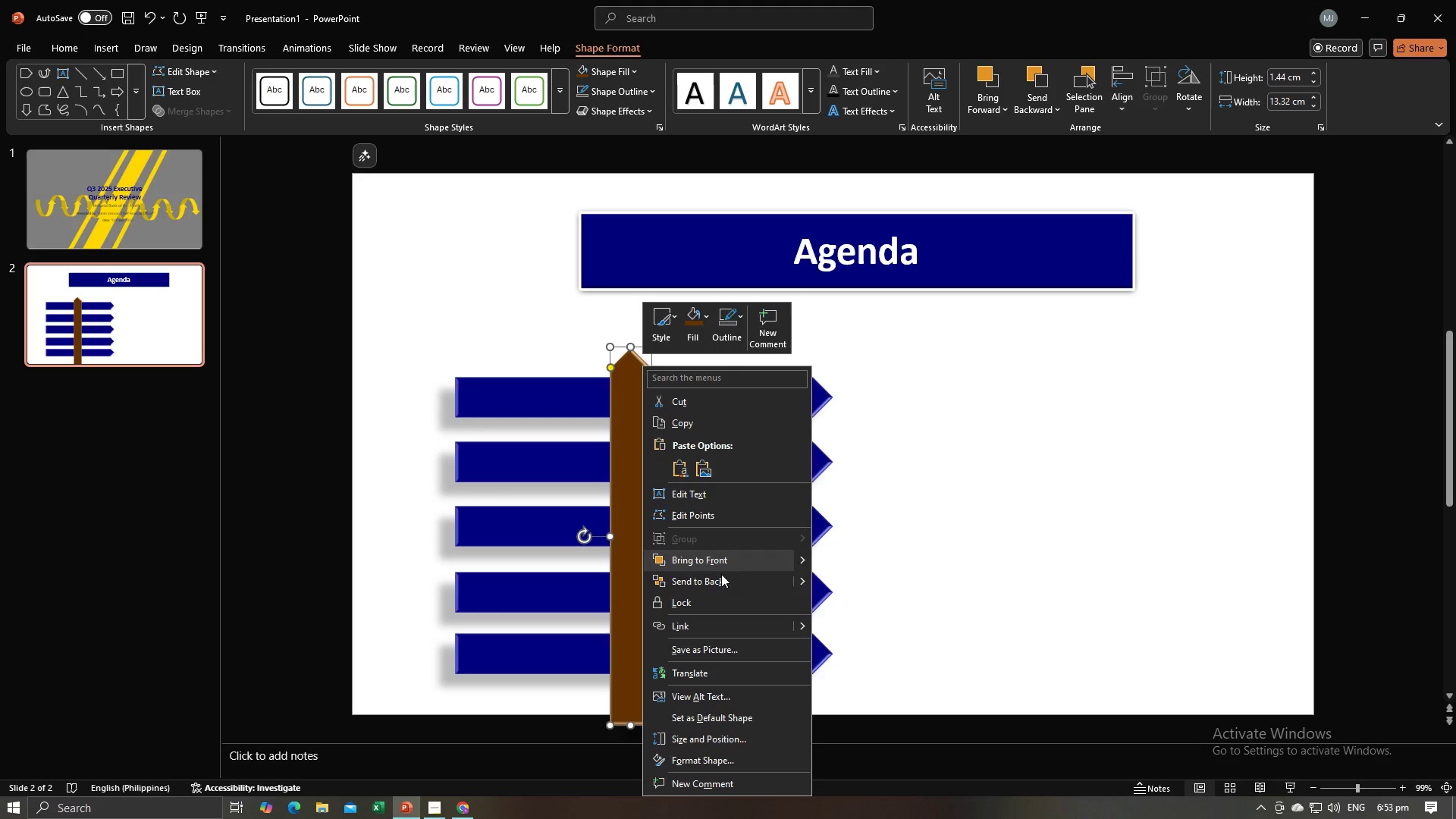 
left_click([722, 576])
 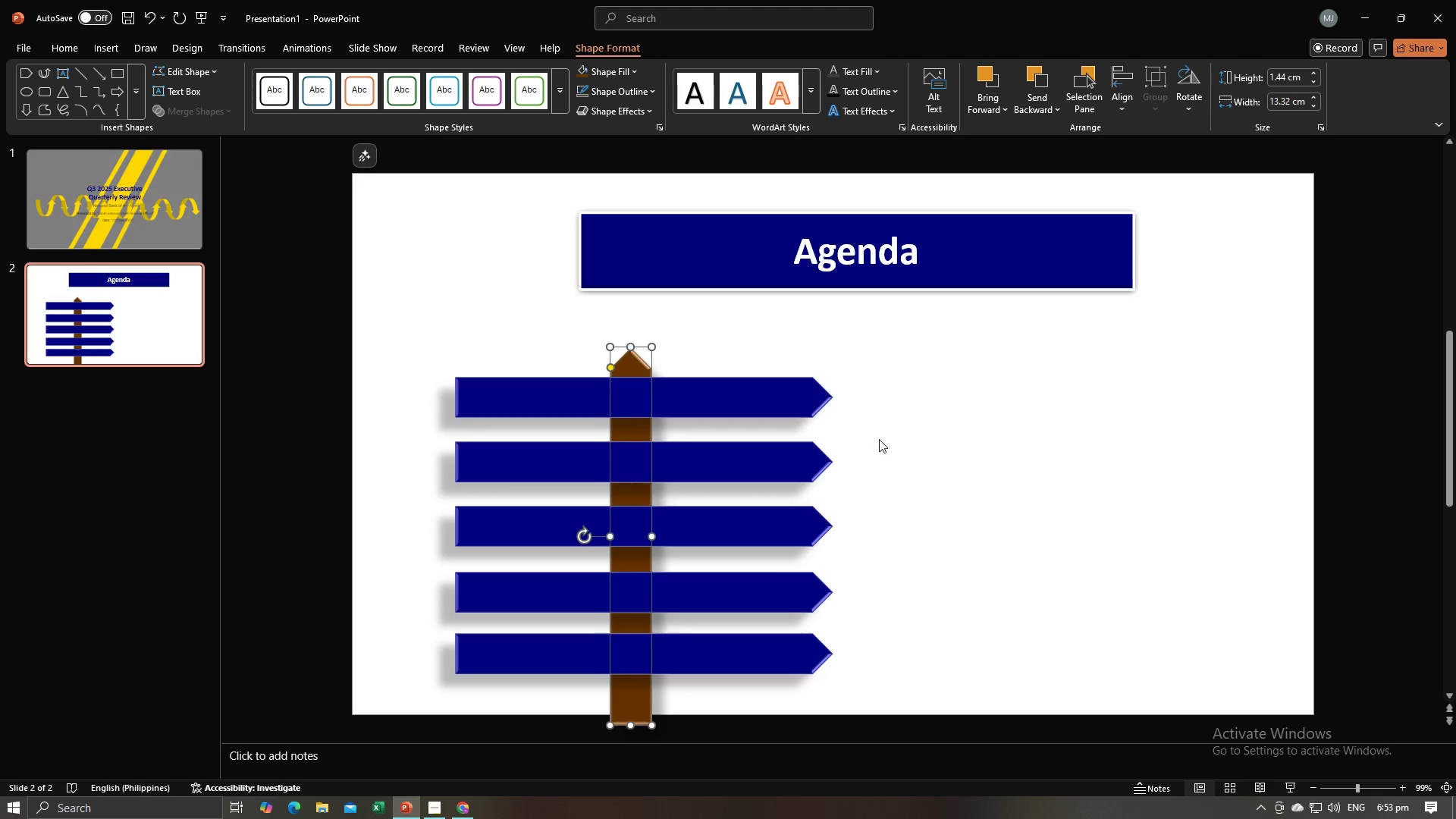 
left_click([879, 439])
 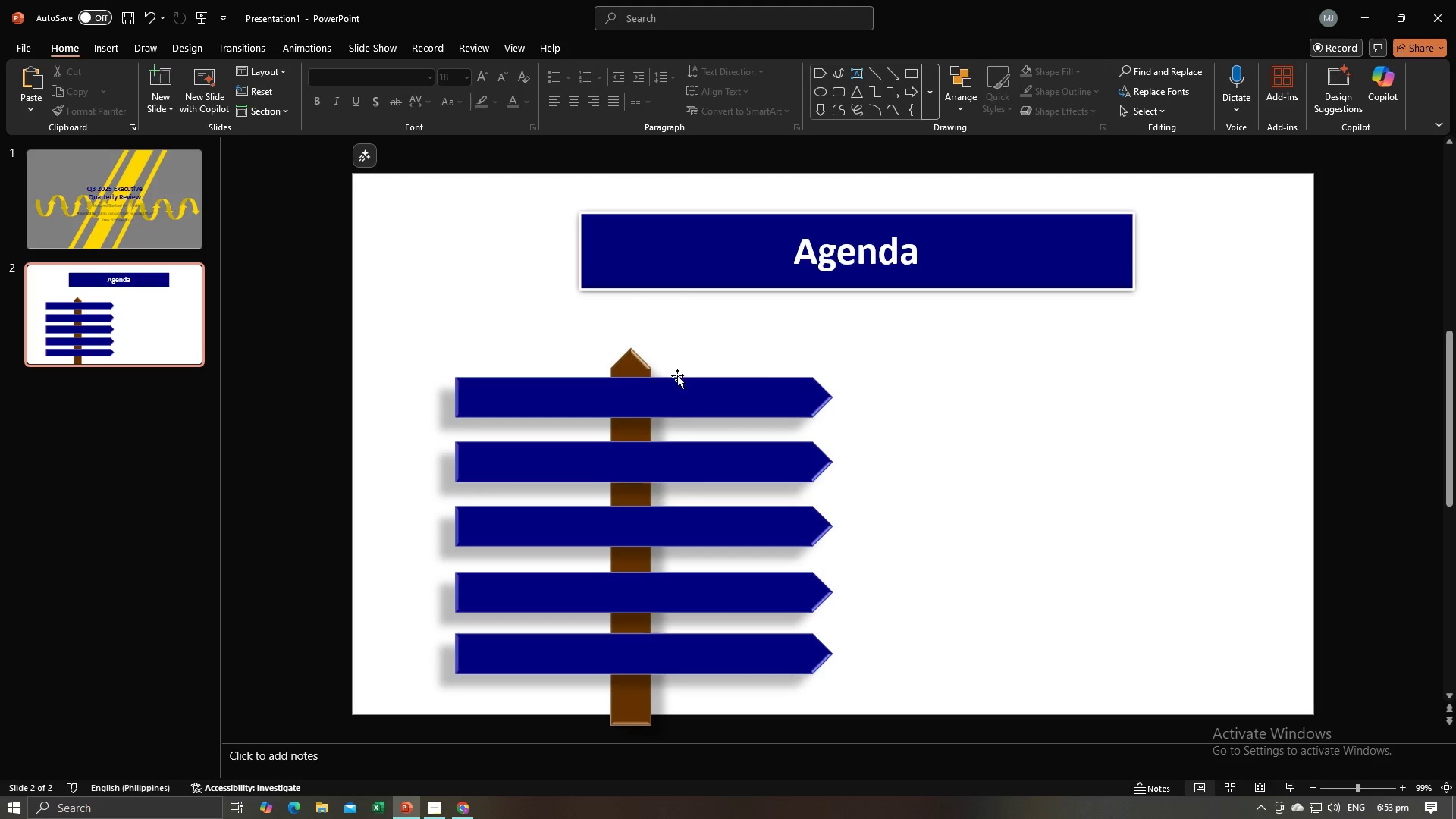 
left_click([876, 400])
 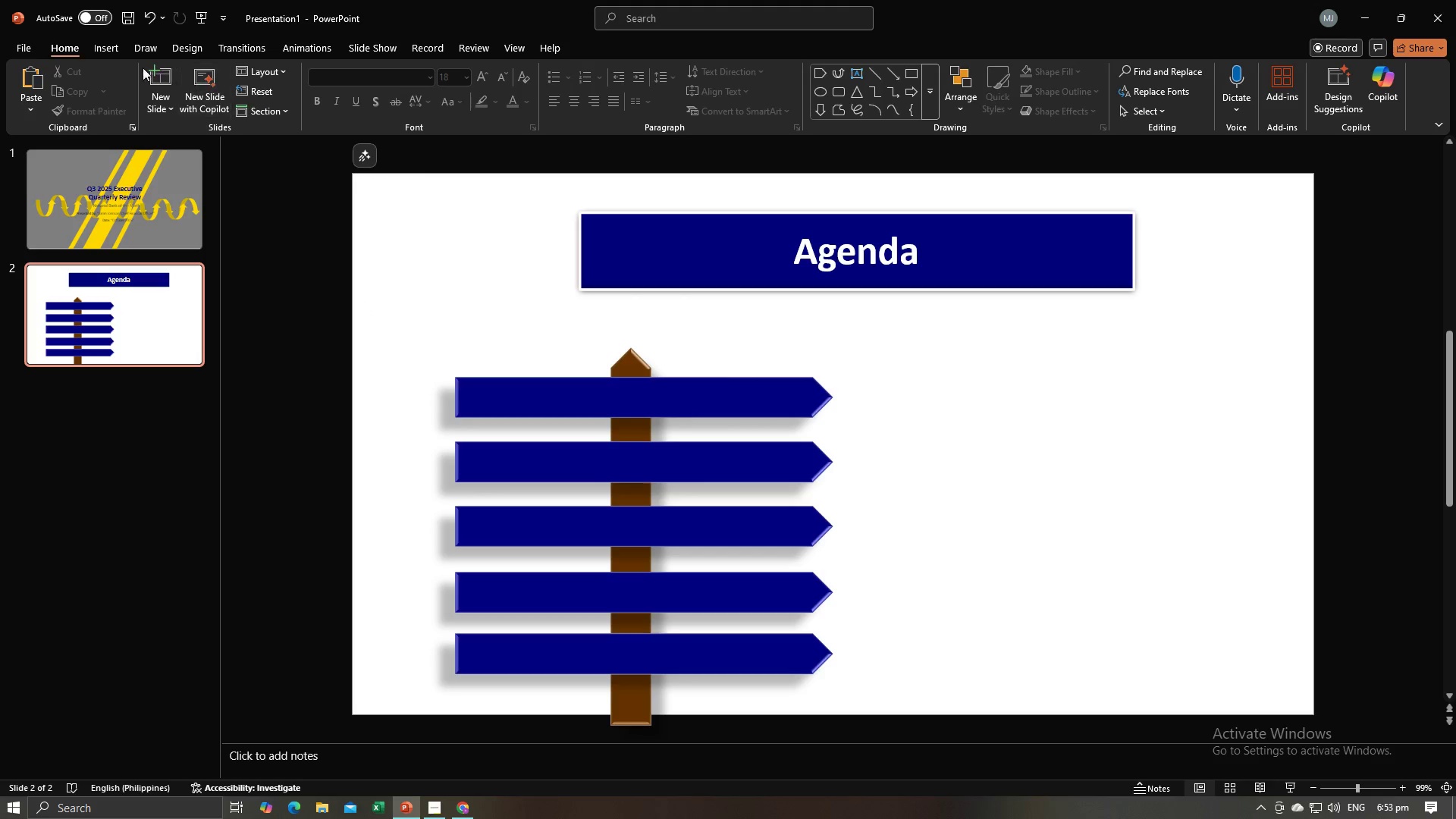 
left_click([99, 50])
 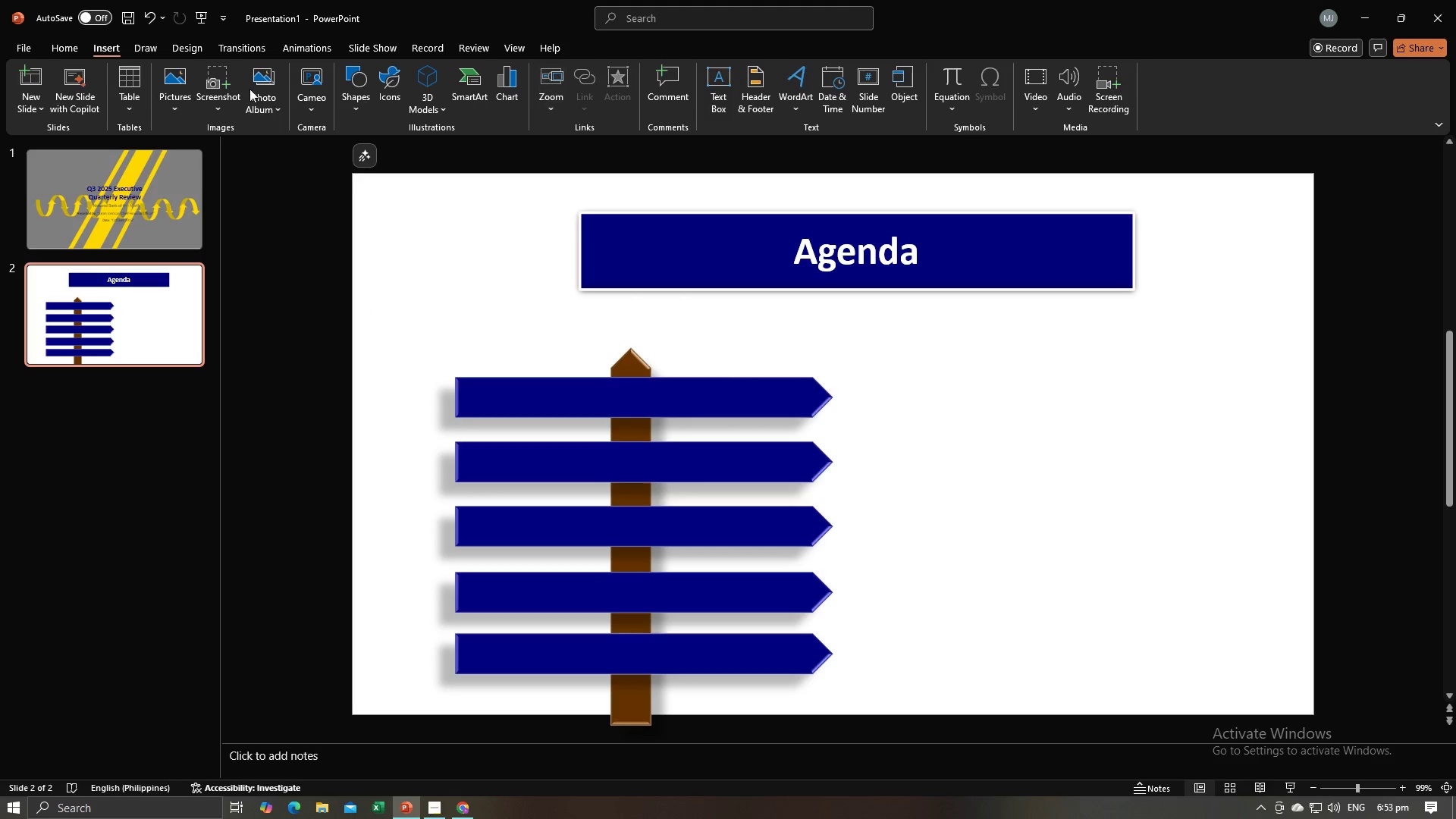 
left_click([68, 49])
 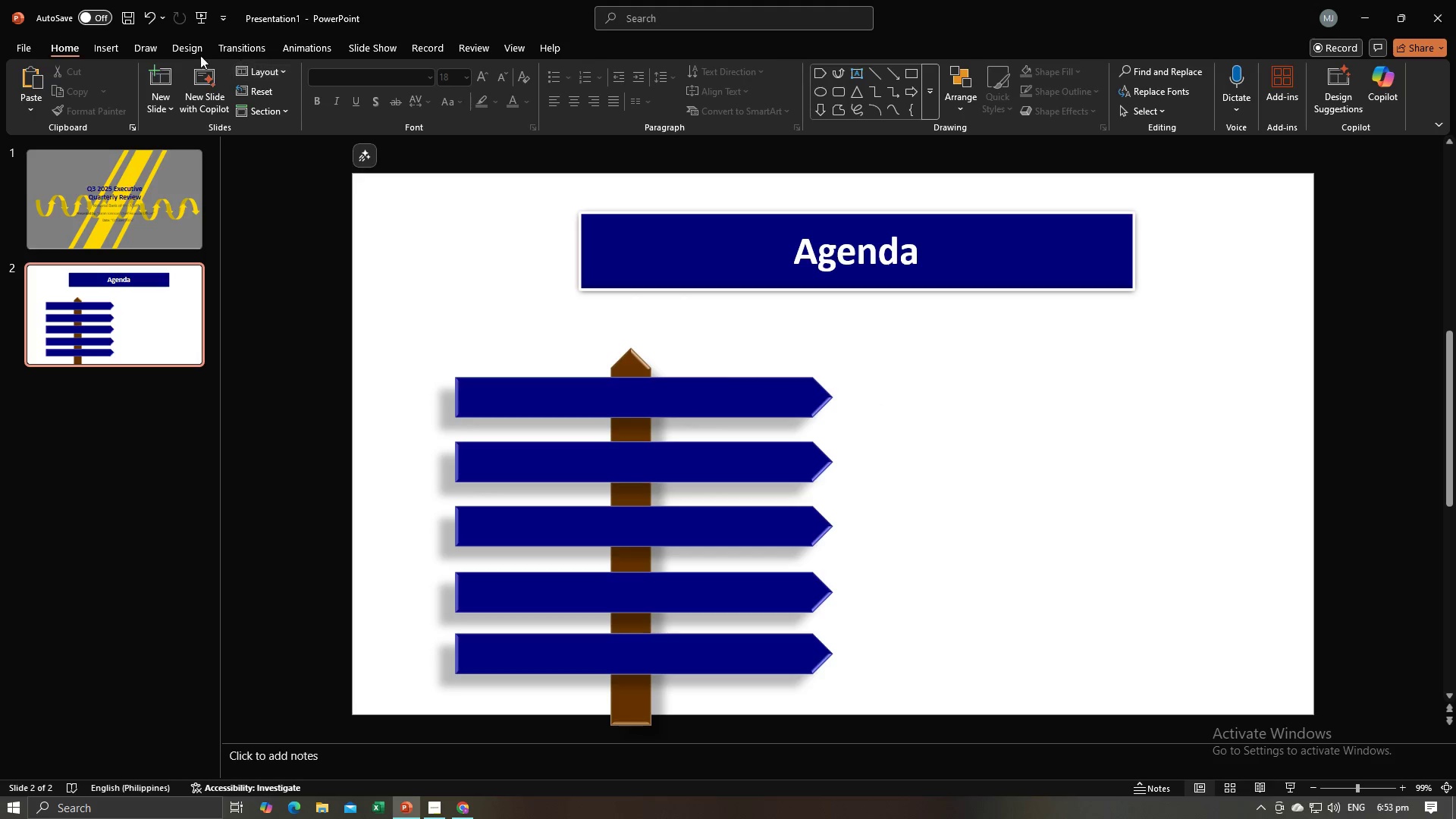 
left_click([122, 55])
 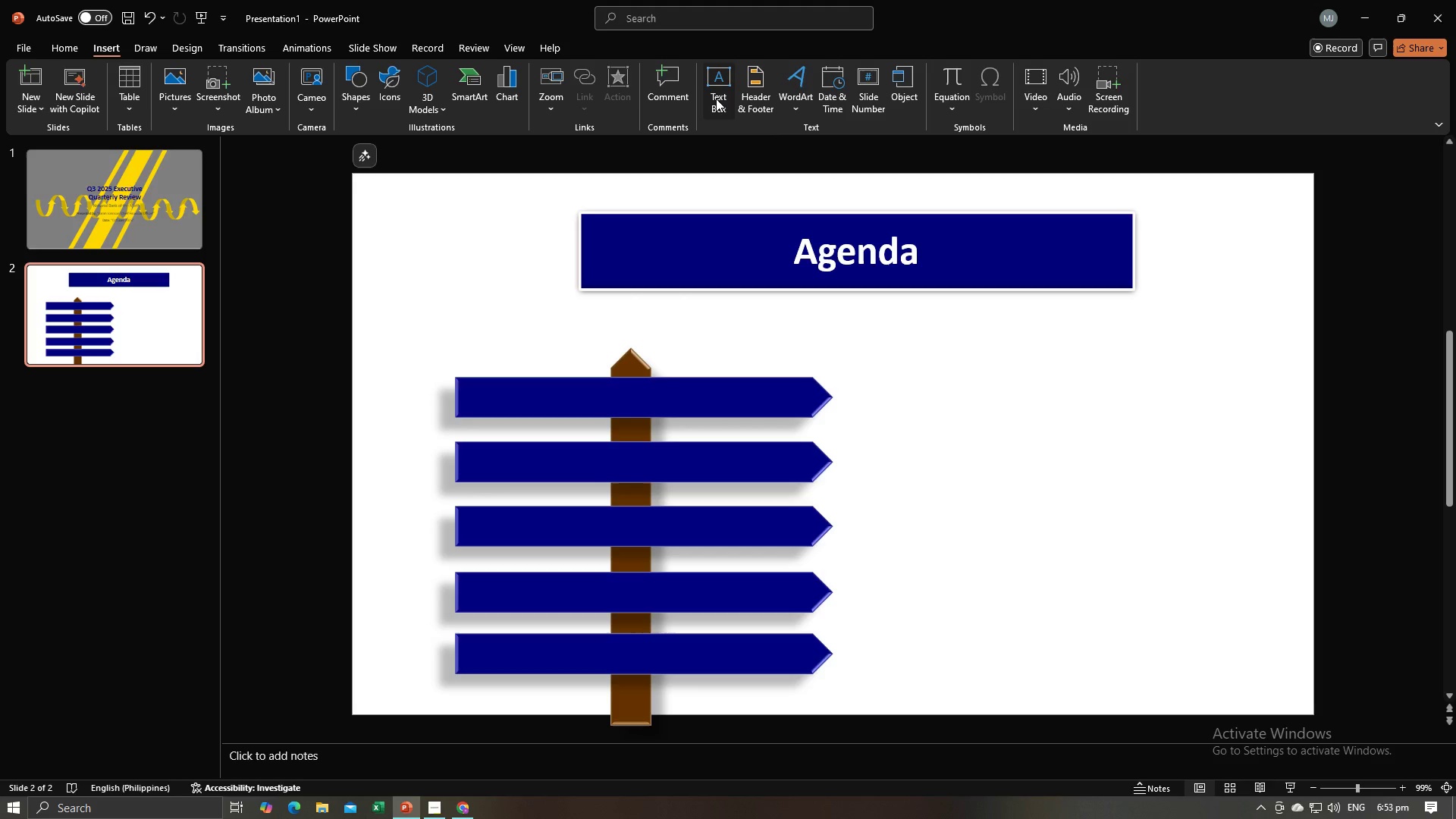 
left_click([716, 99])
 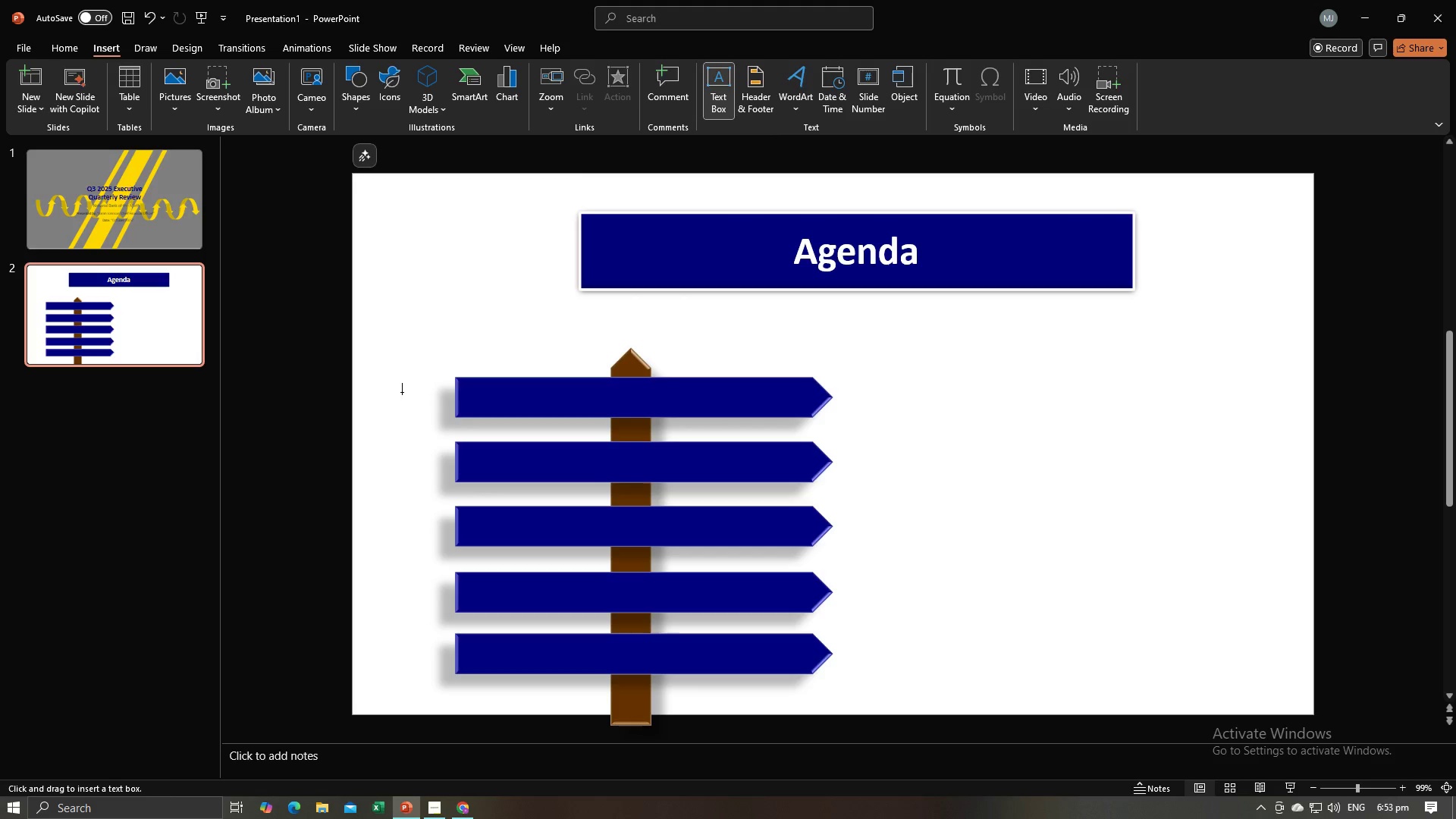 
left_click([402, 392])
 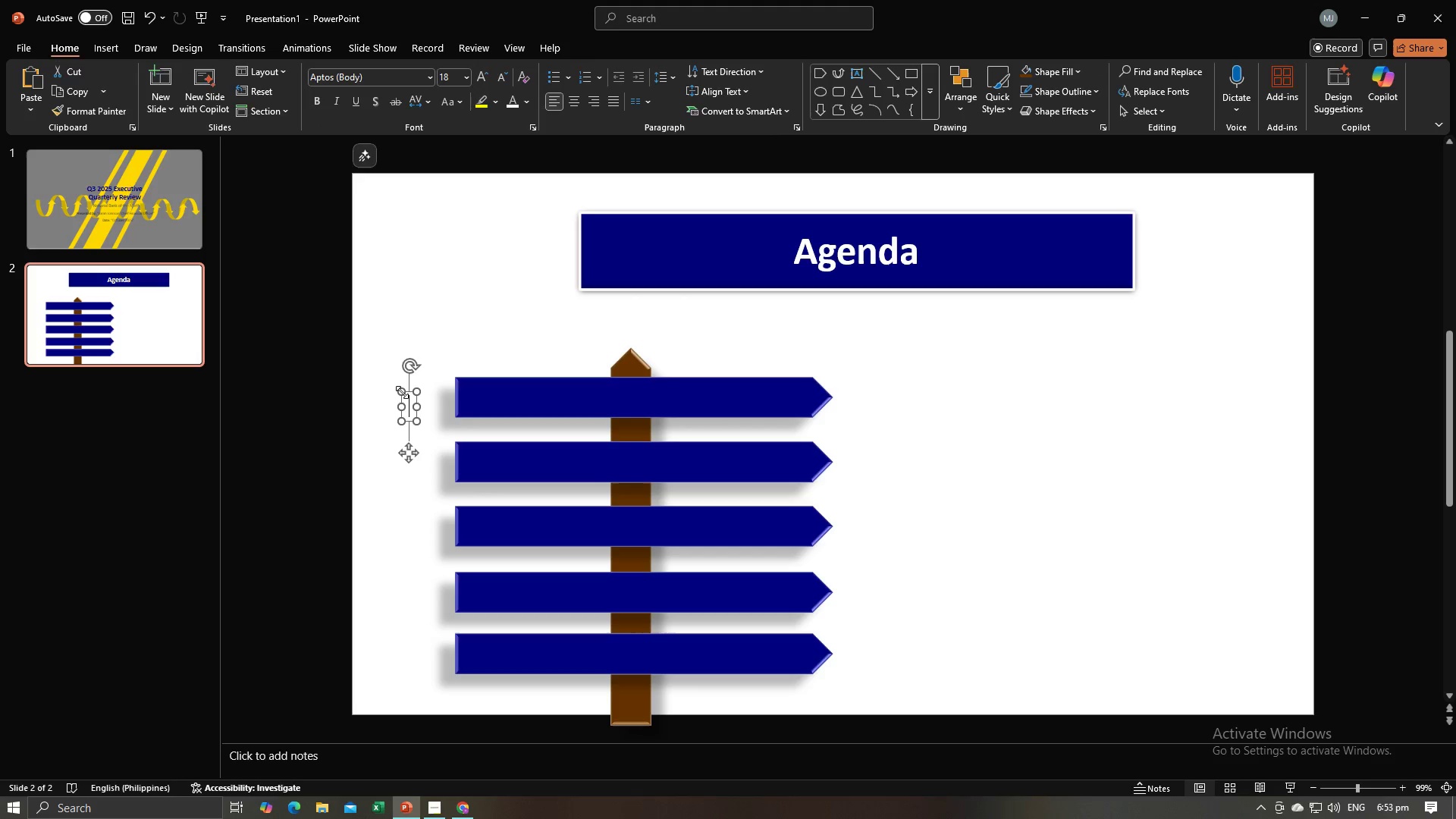 
key(Alt+AltLeft)
 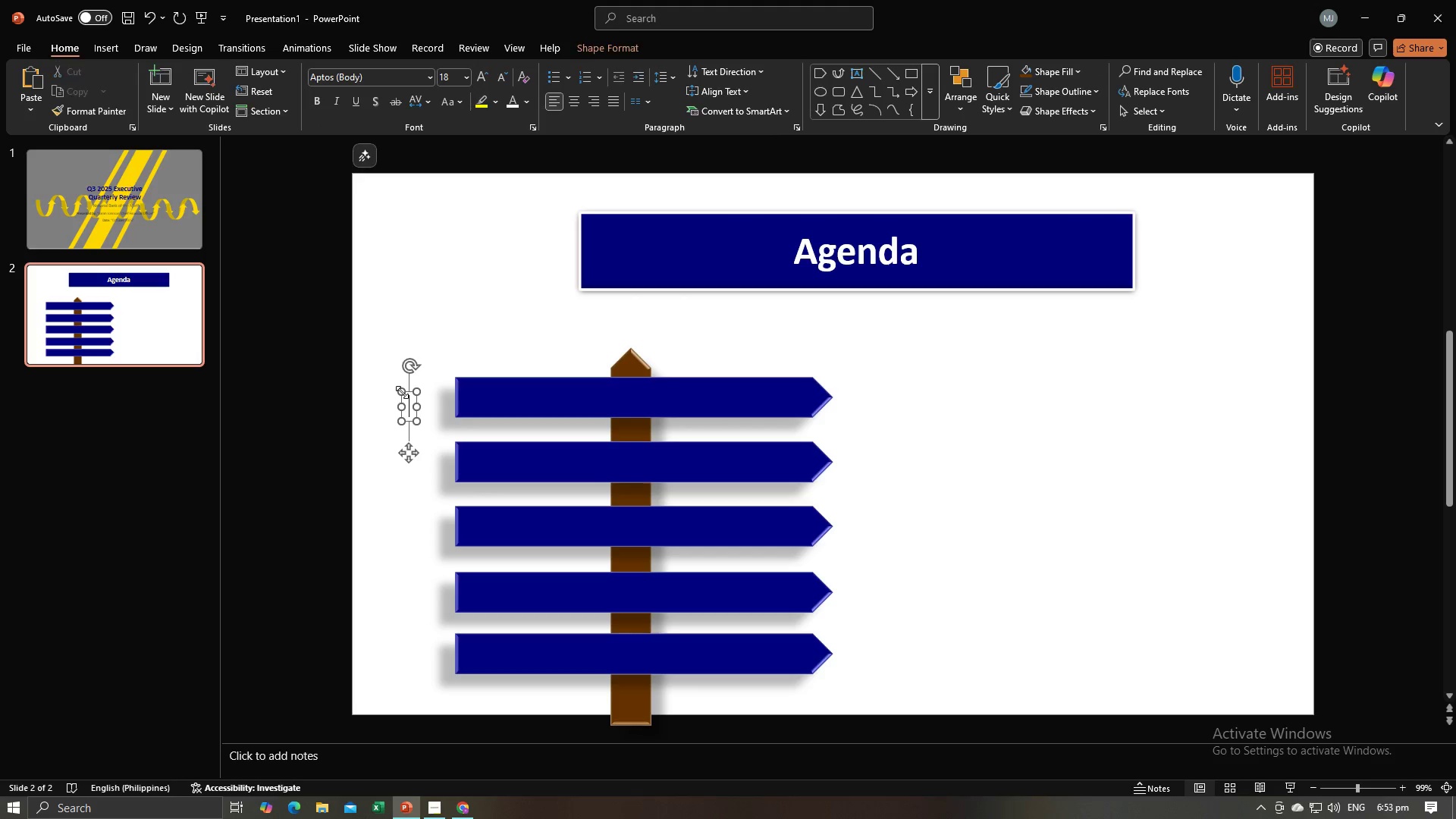 
key(Alt+Tab)
 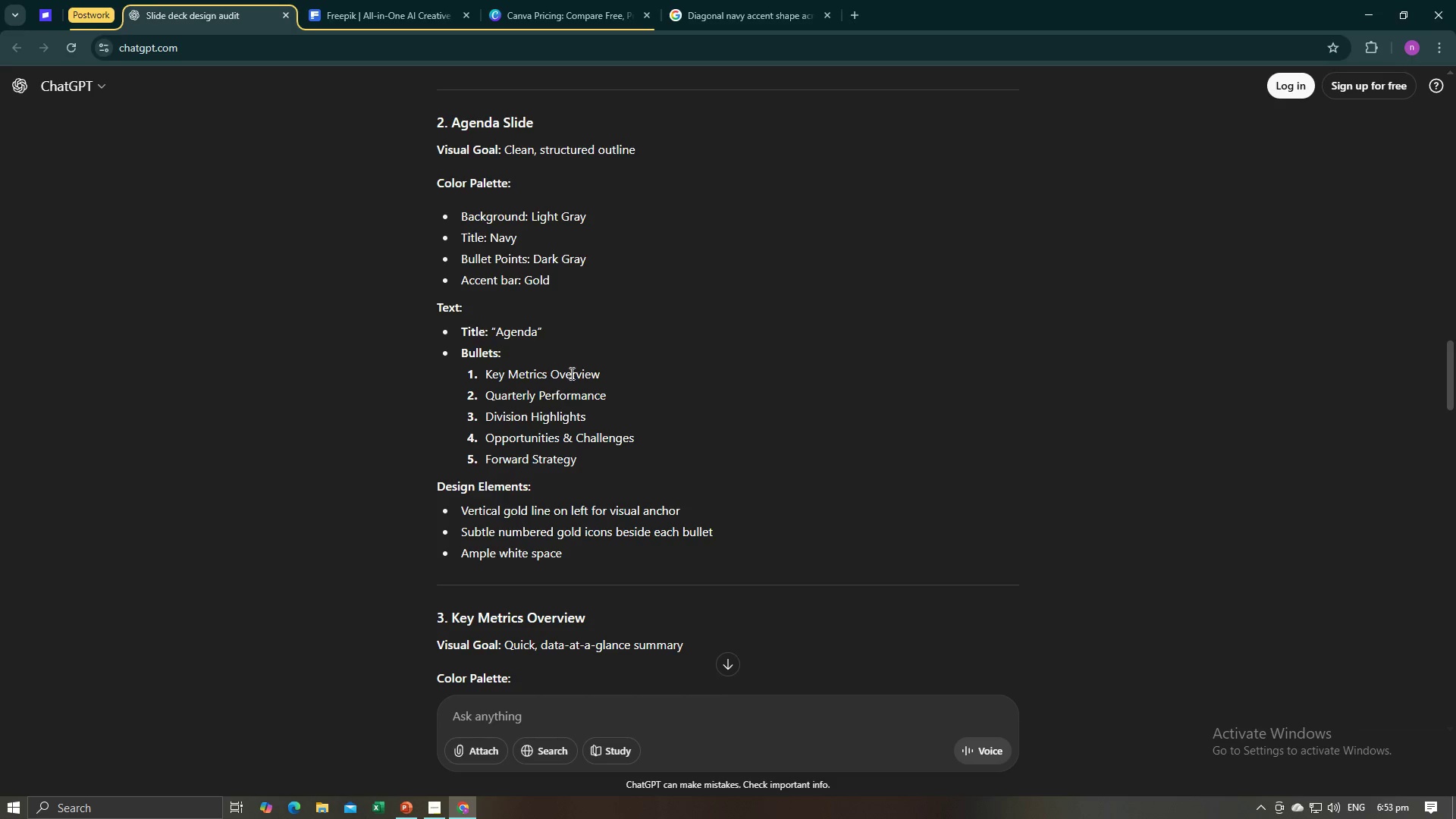 
left_click_drag(start_coordinate=[603, 372], to_coordinate=[486, 380])
 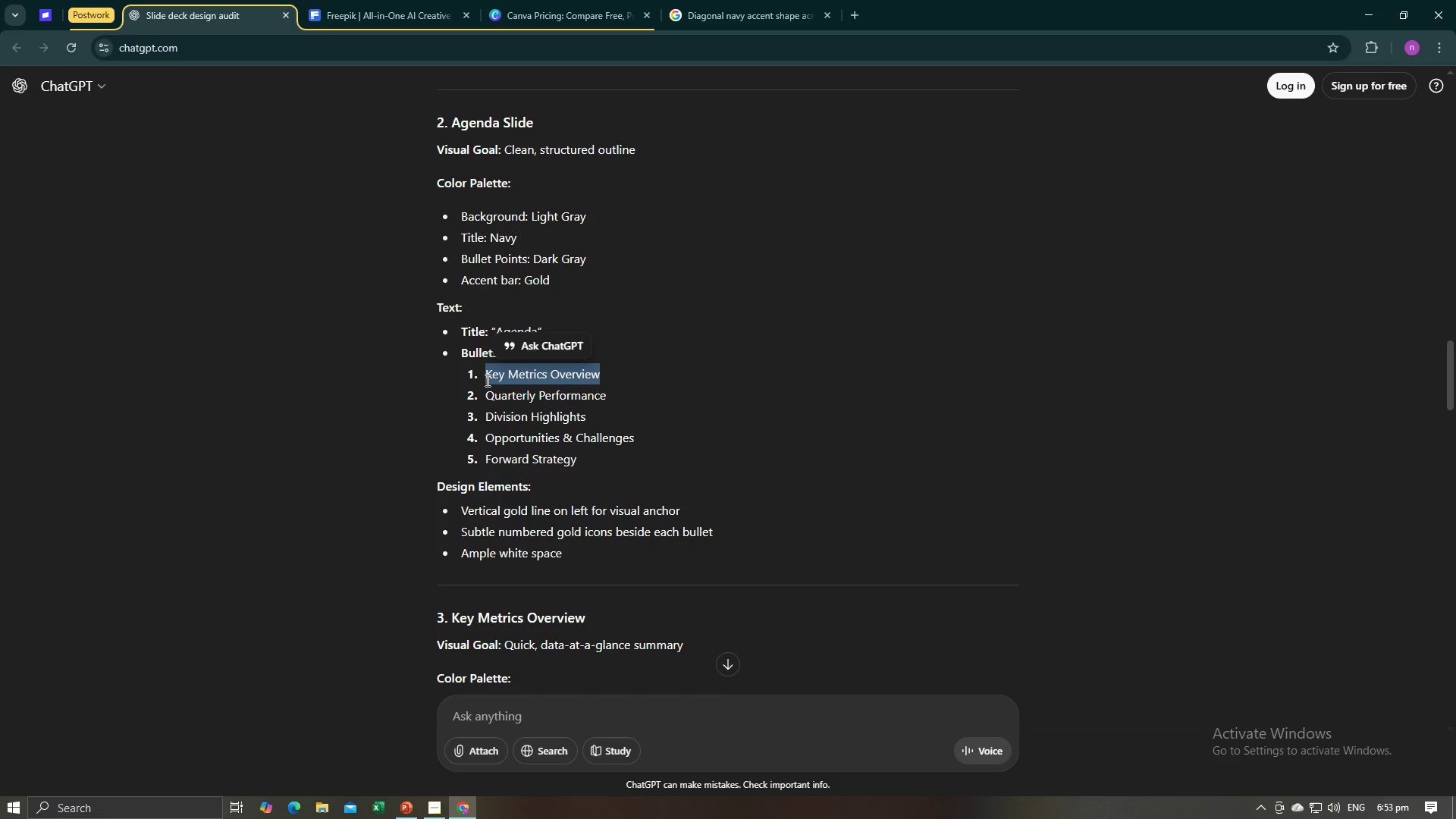 
key(Control+C)
 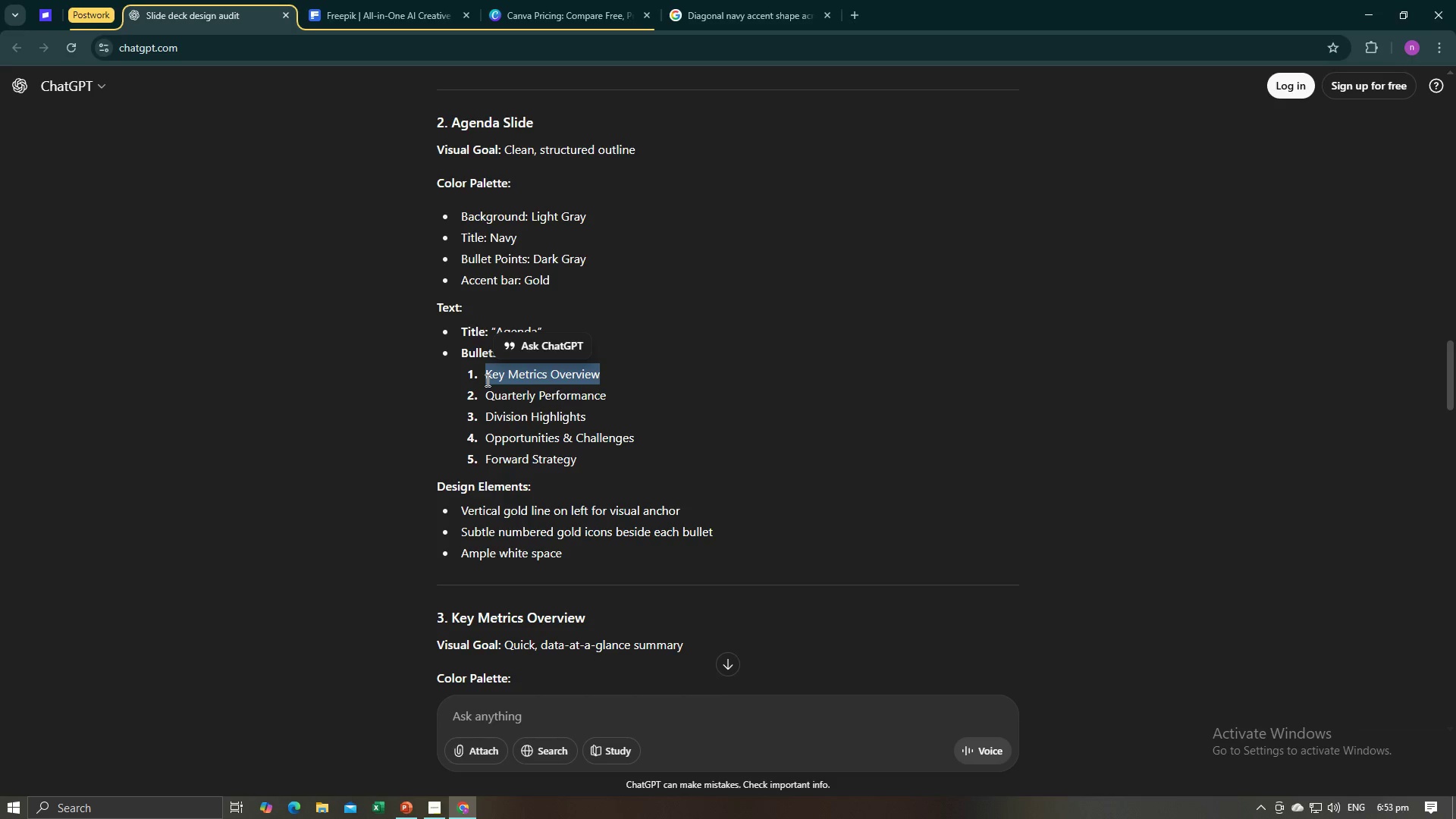 
key(Control+C)
 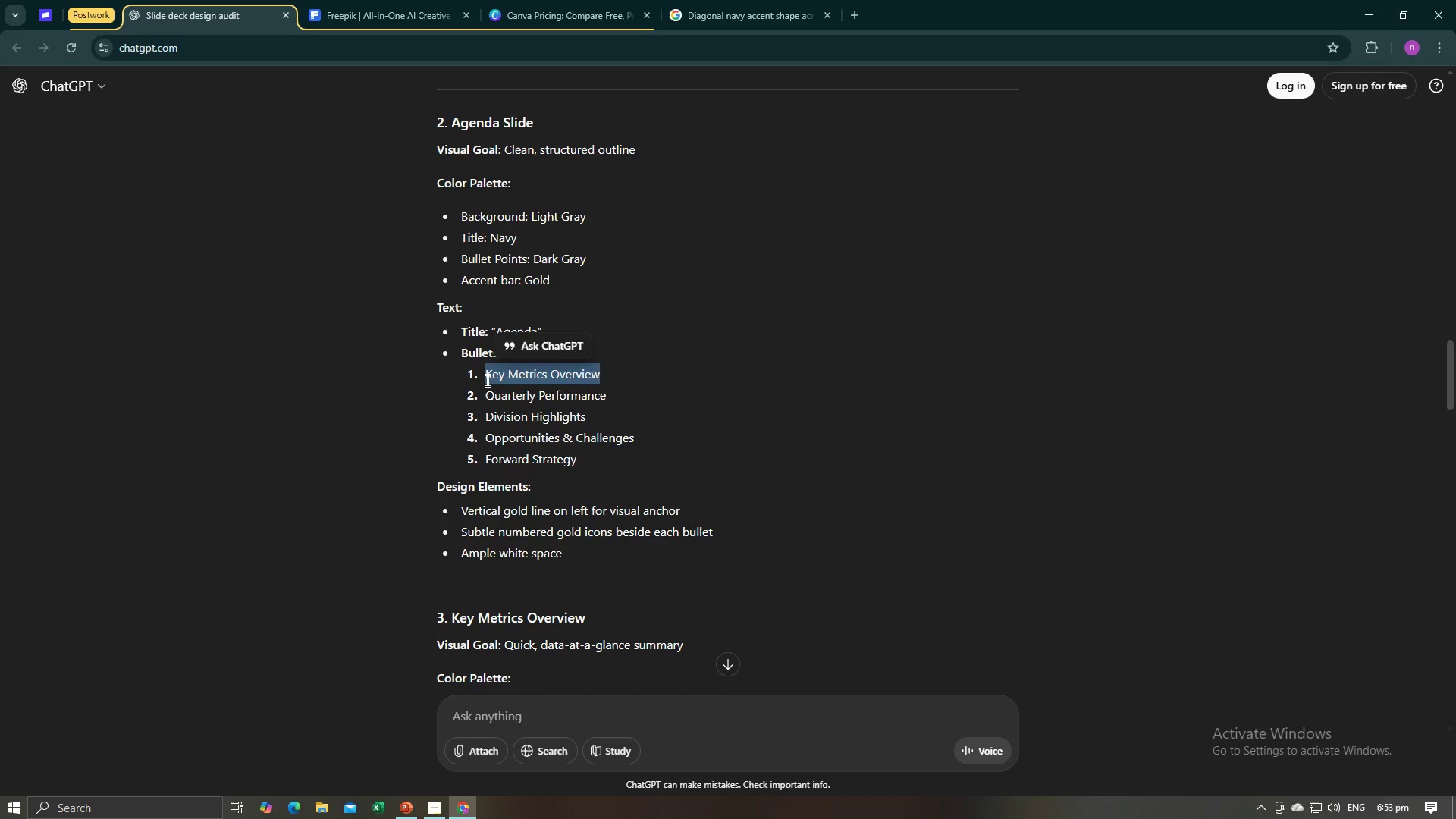 
key(Alt+AltLeft)
 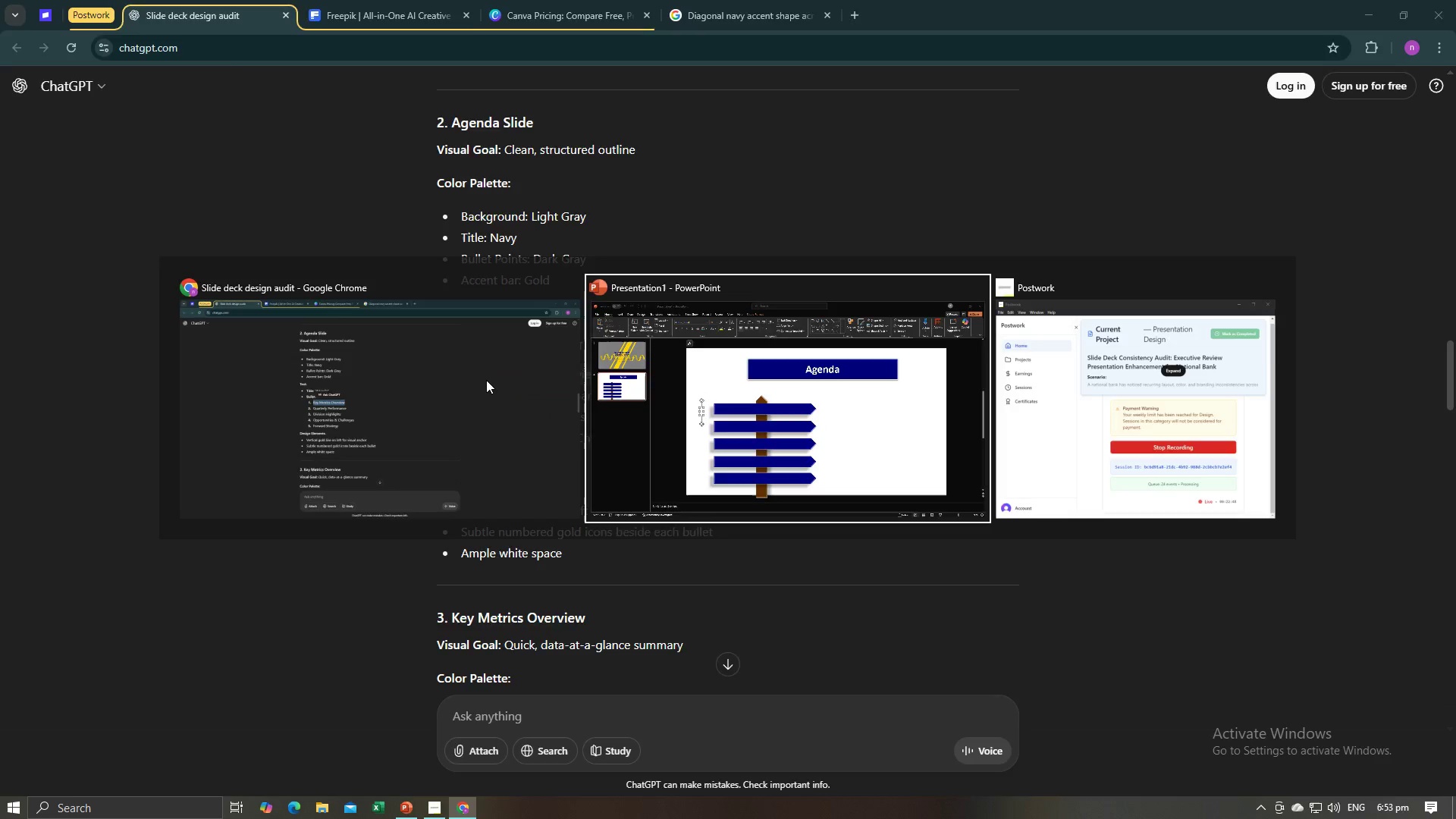 
key(Alt+Tab)
 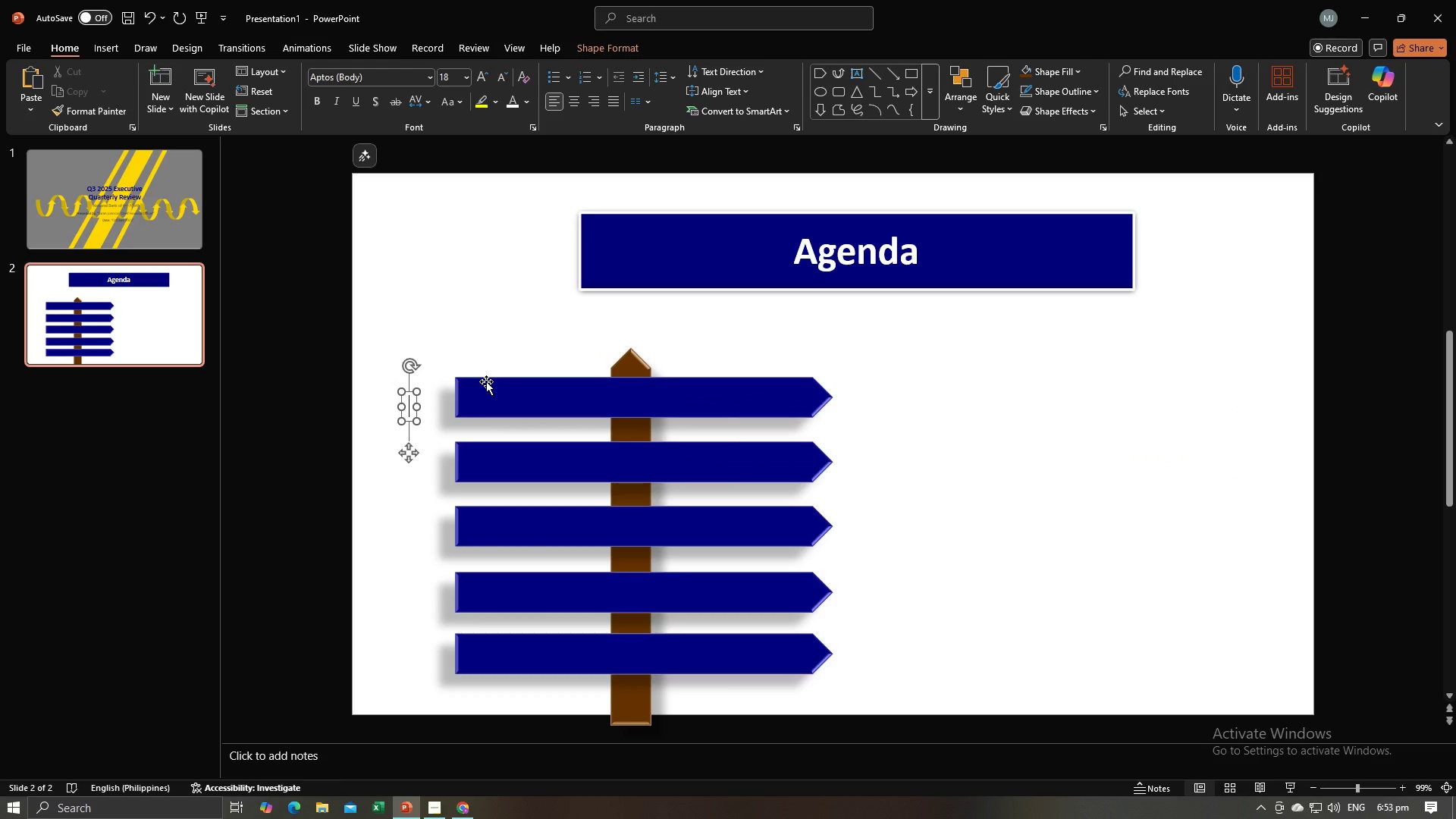 
key(Control+V)
 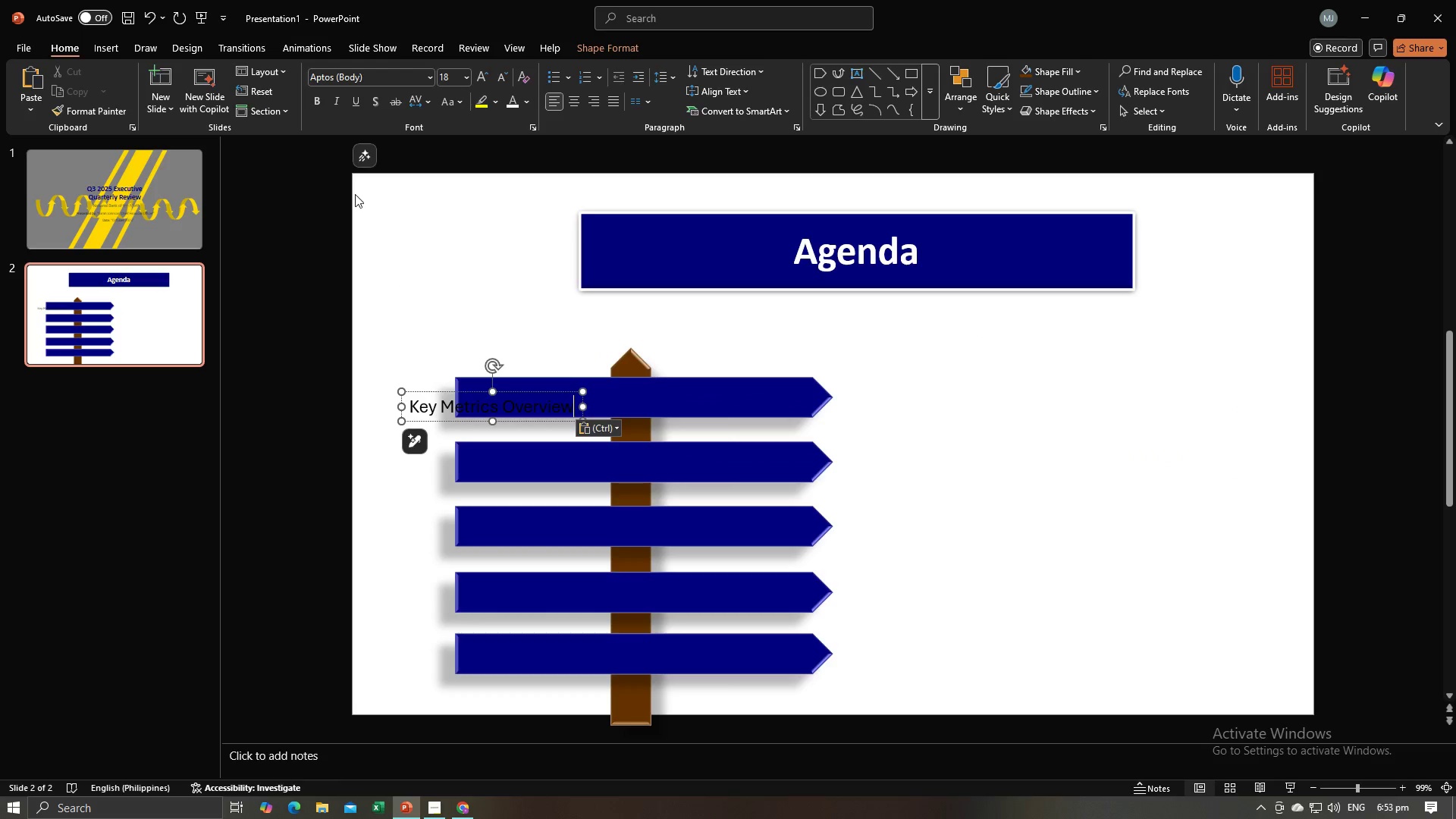 
key(Control+A)
 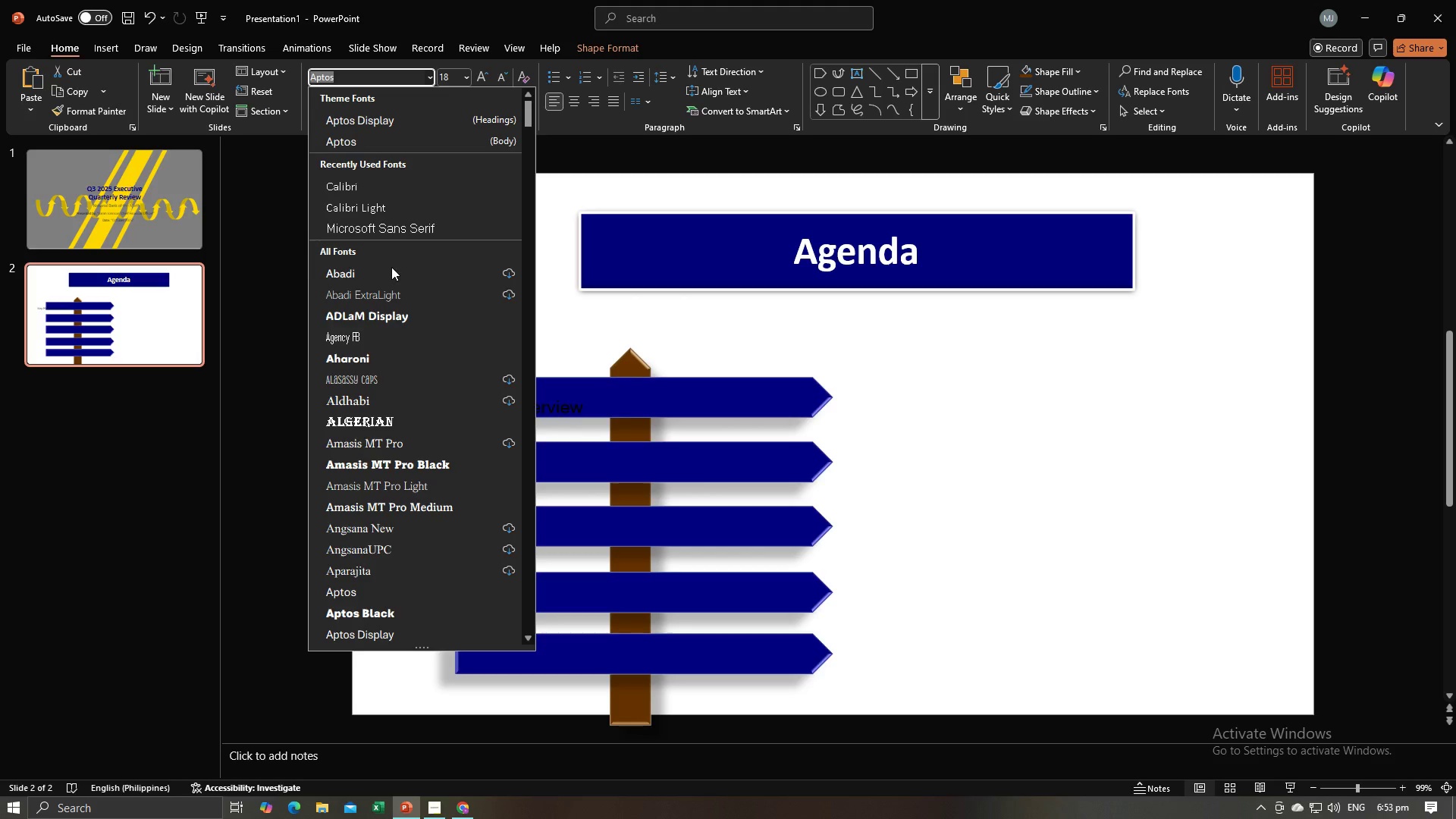 
left_click([400, 209])
 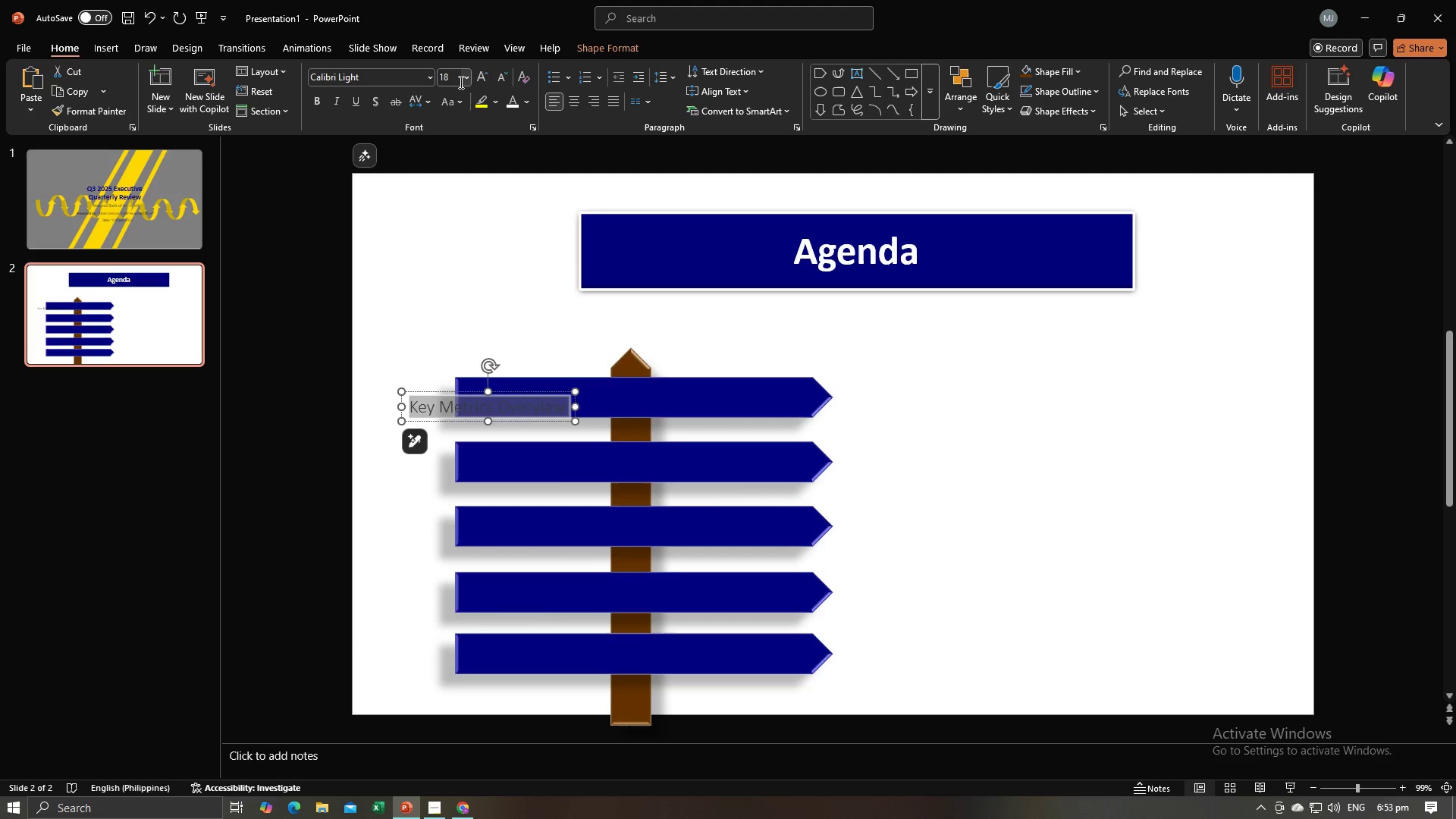 
left_click([464, 77])
 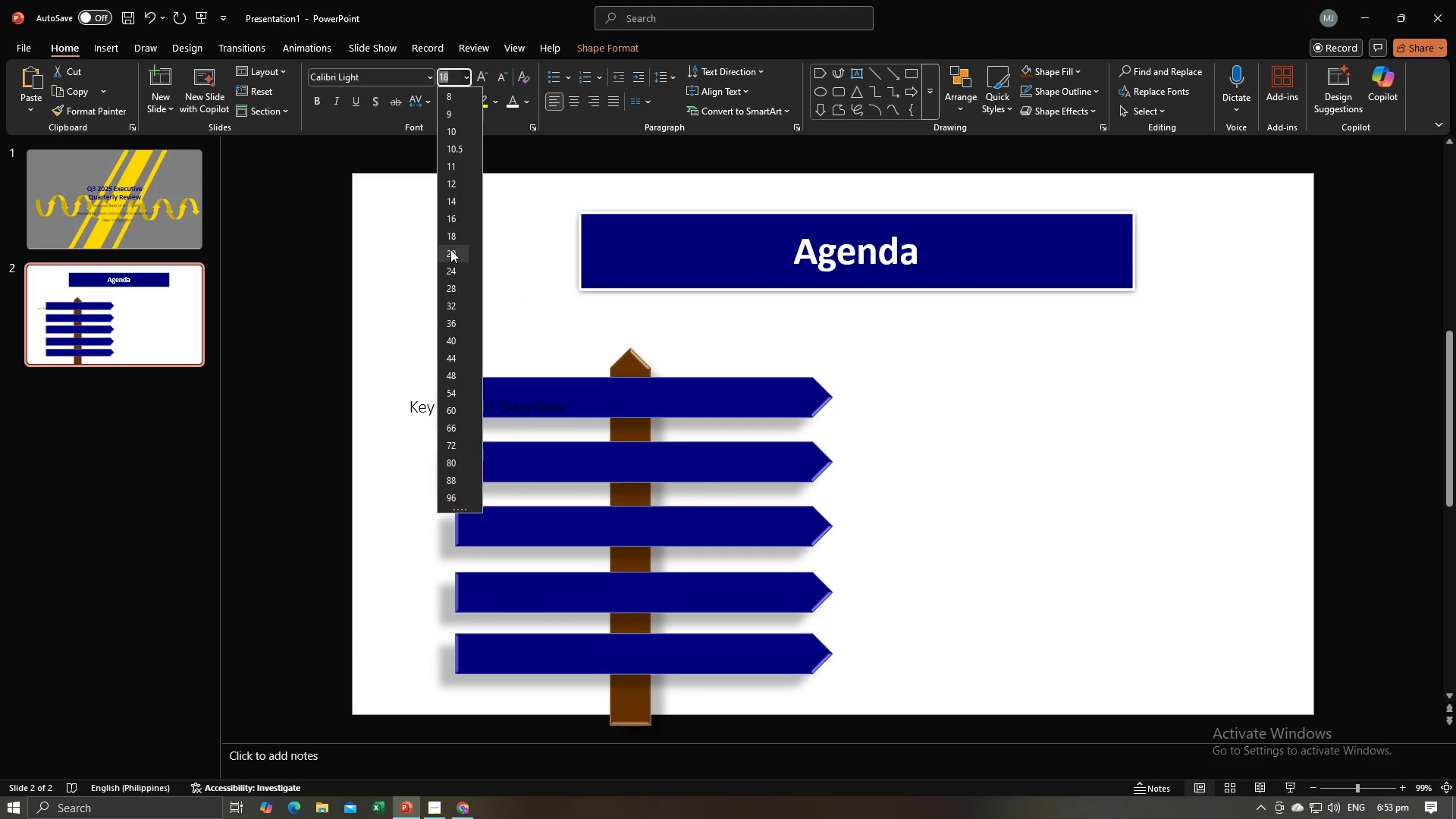 
left_click([450, 249])
 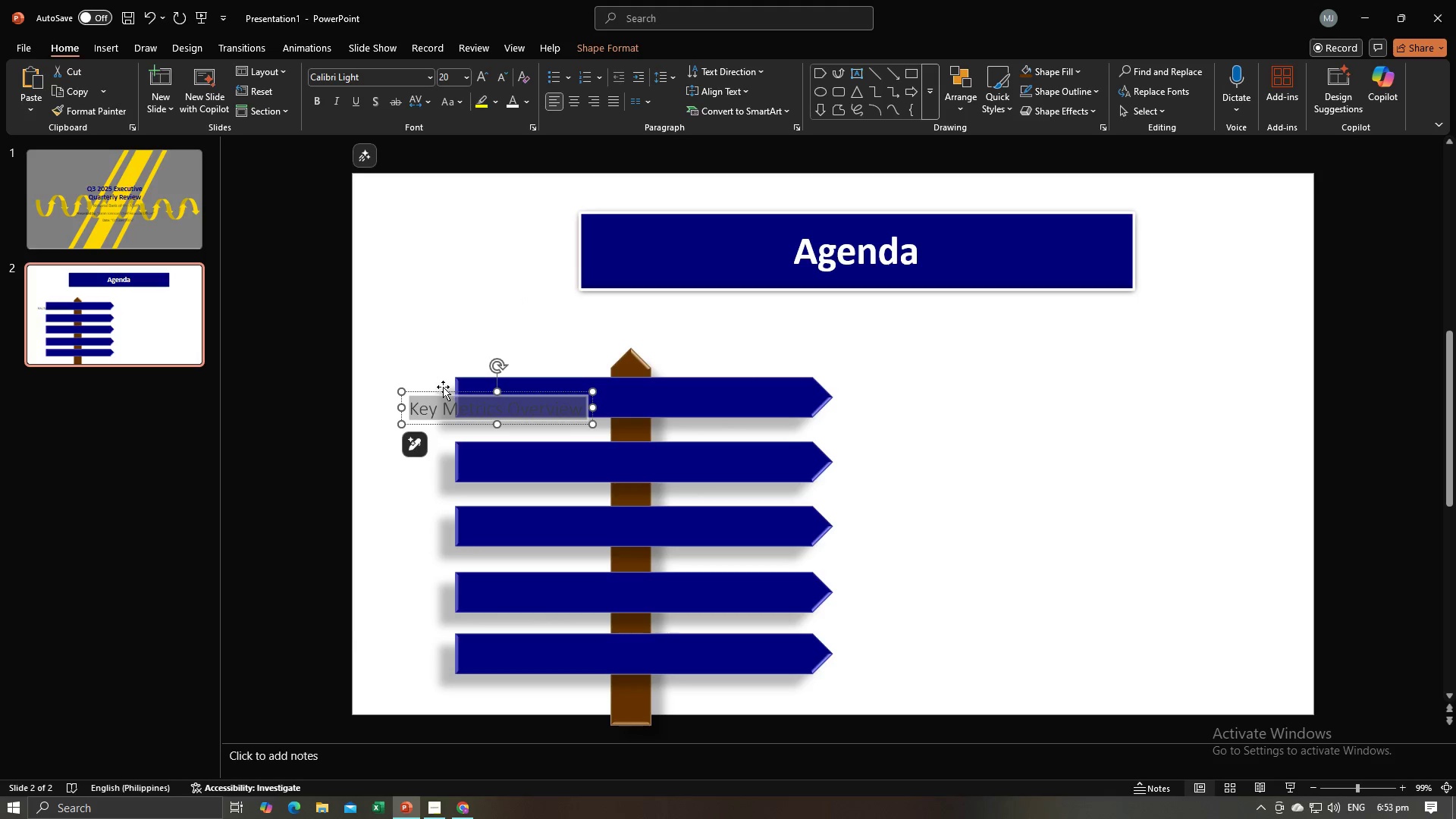 
left_click_drag(start_coordinate=[443, 389], to_coordinate=[579, 381])
 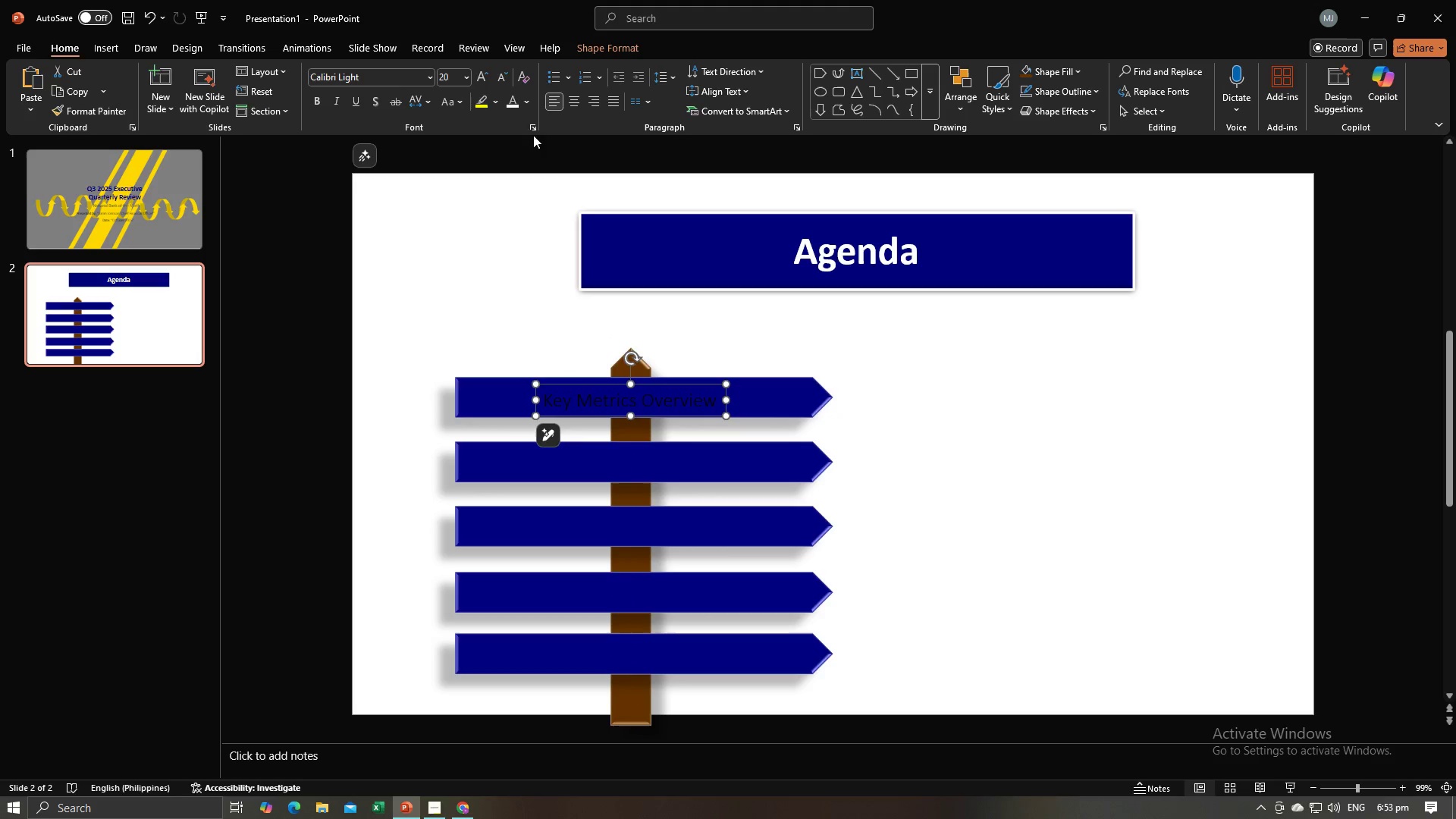 
left_click([516, 108])
 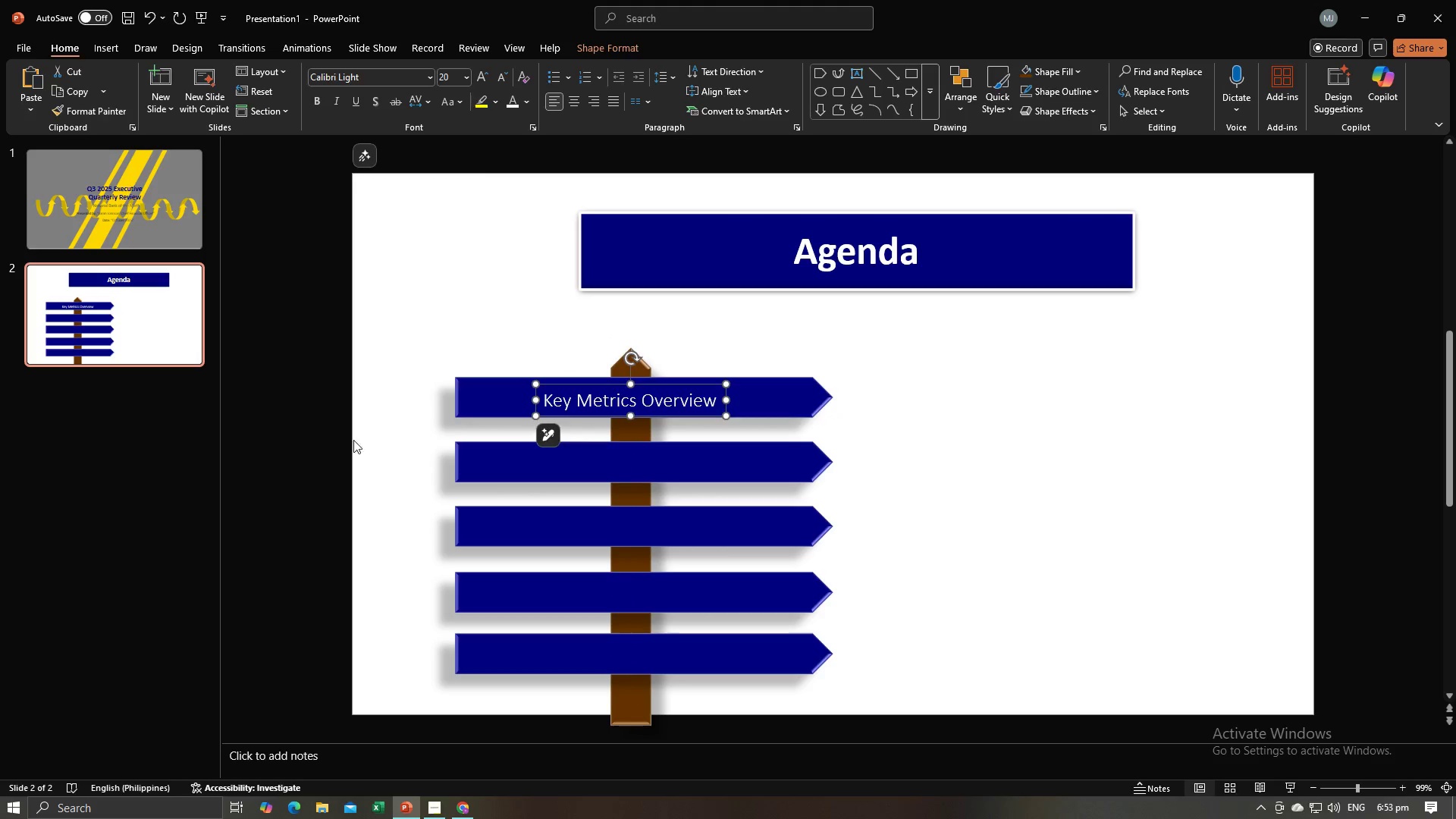 
left_click([351, 445])
 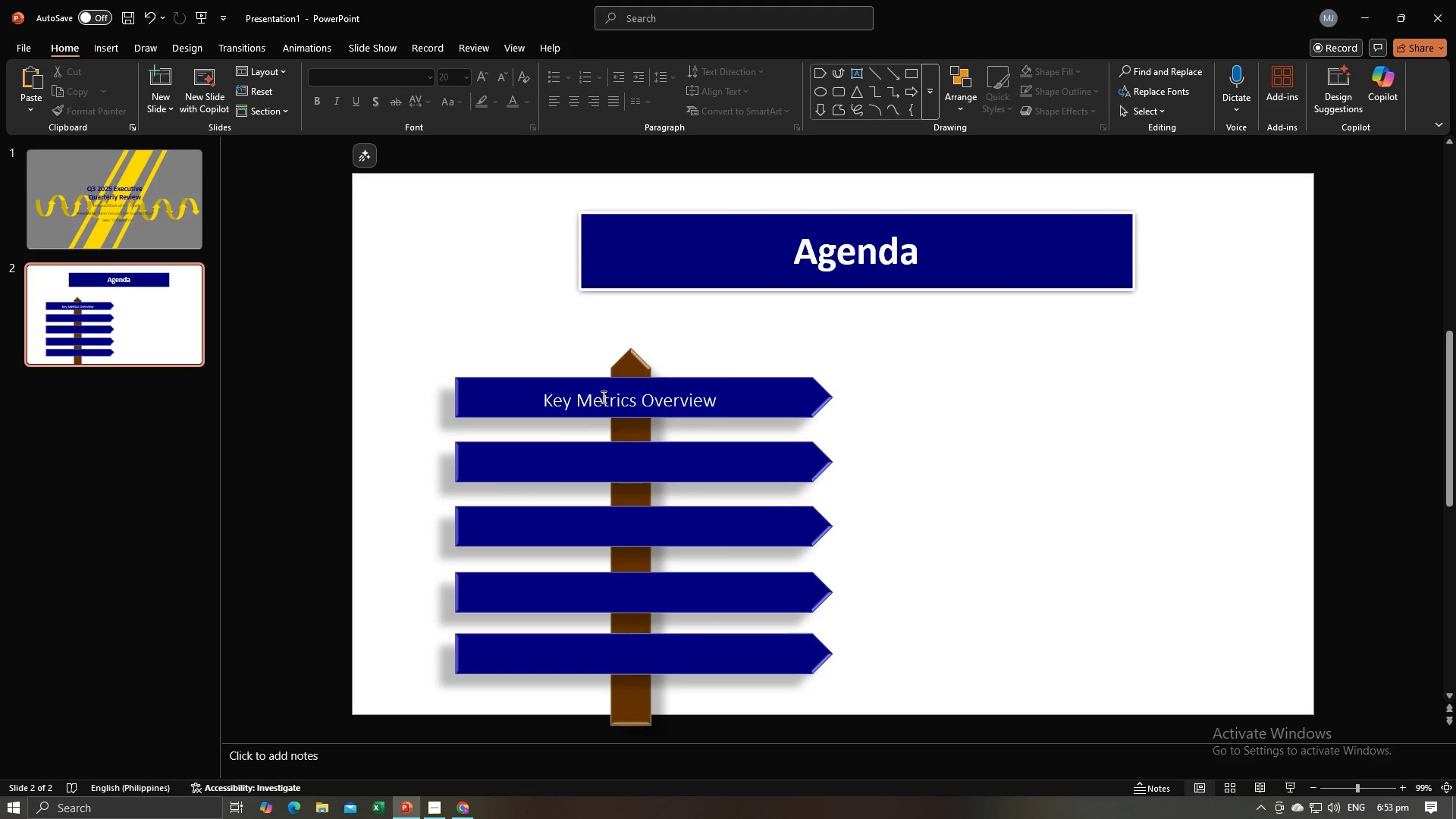 
left_click([602, 397])
 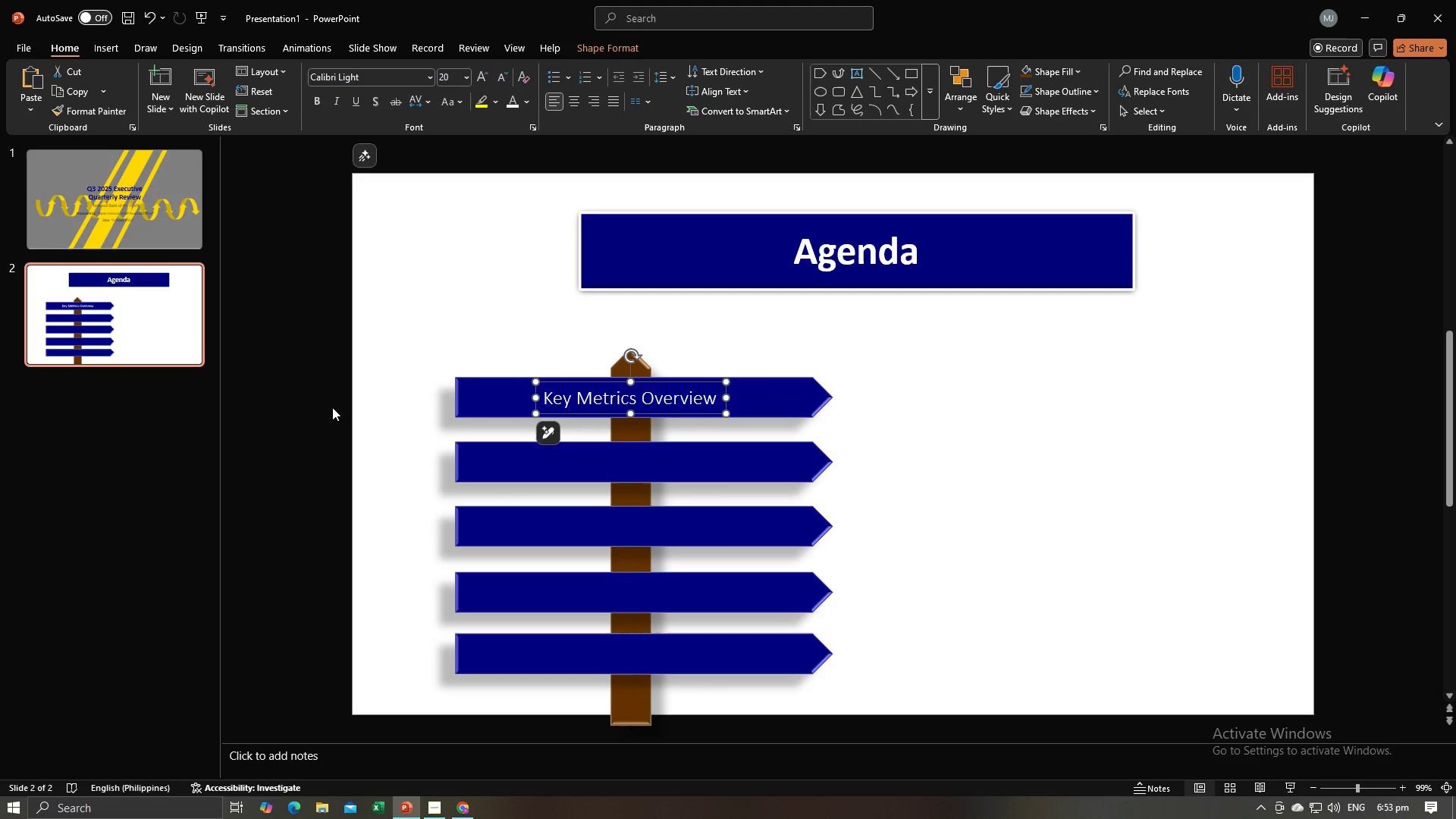 
left_click([360, 407])
 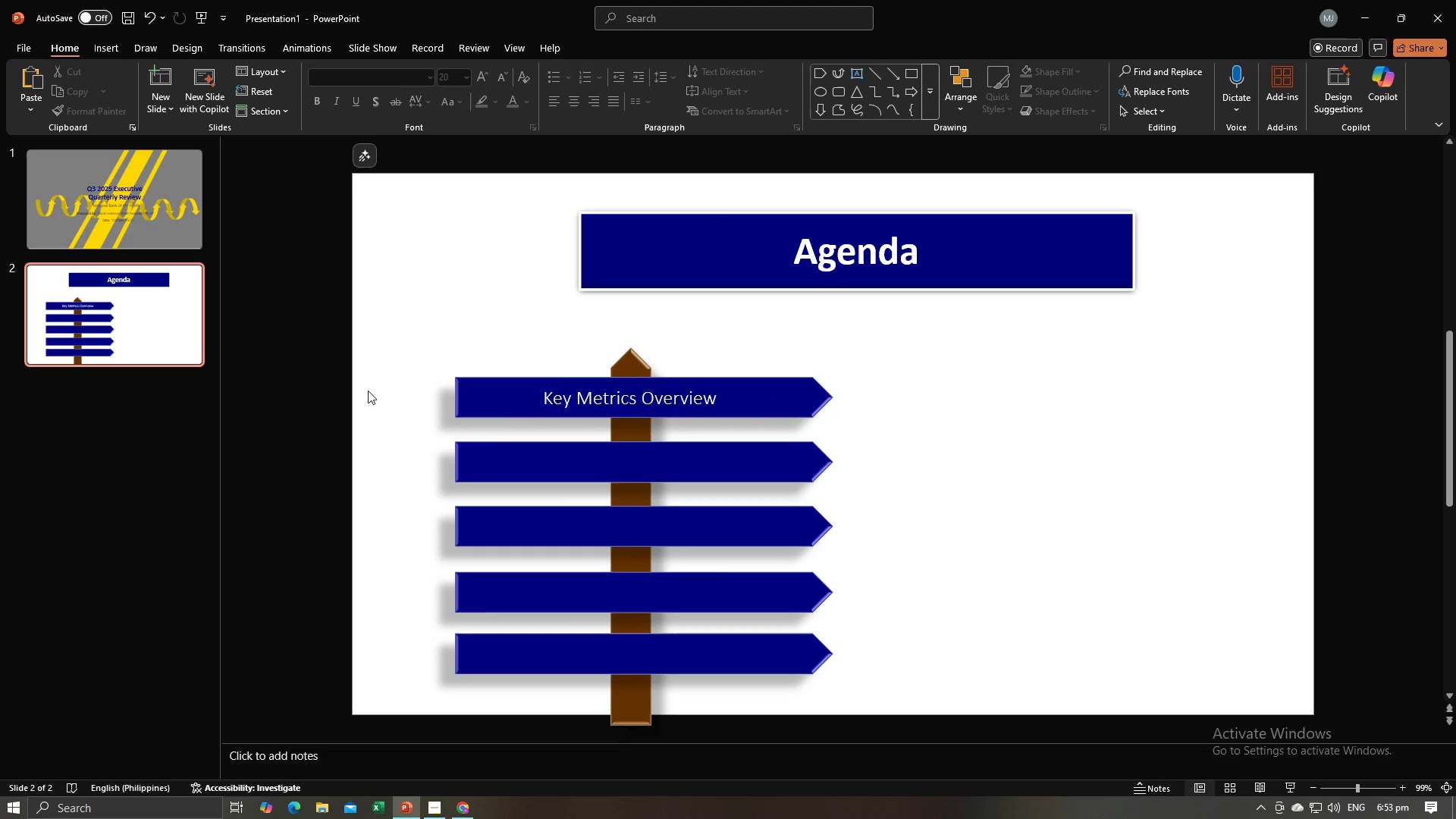 
key(Alt+AltLeft)
 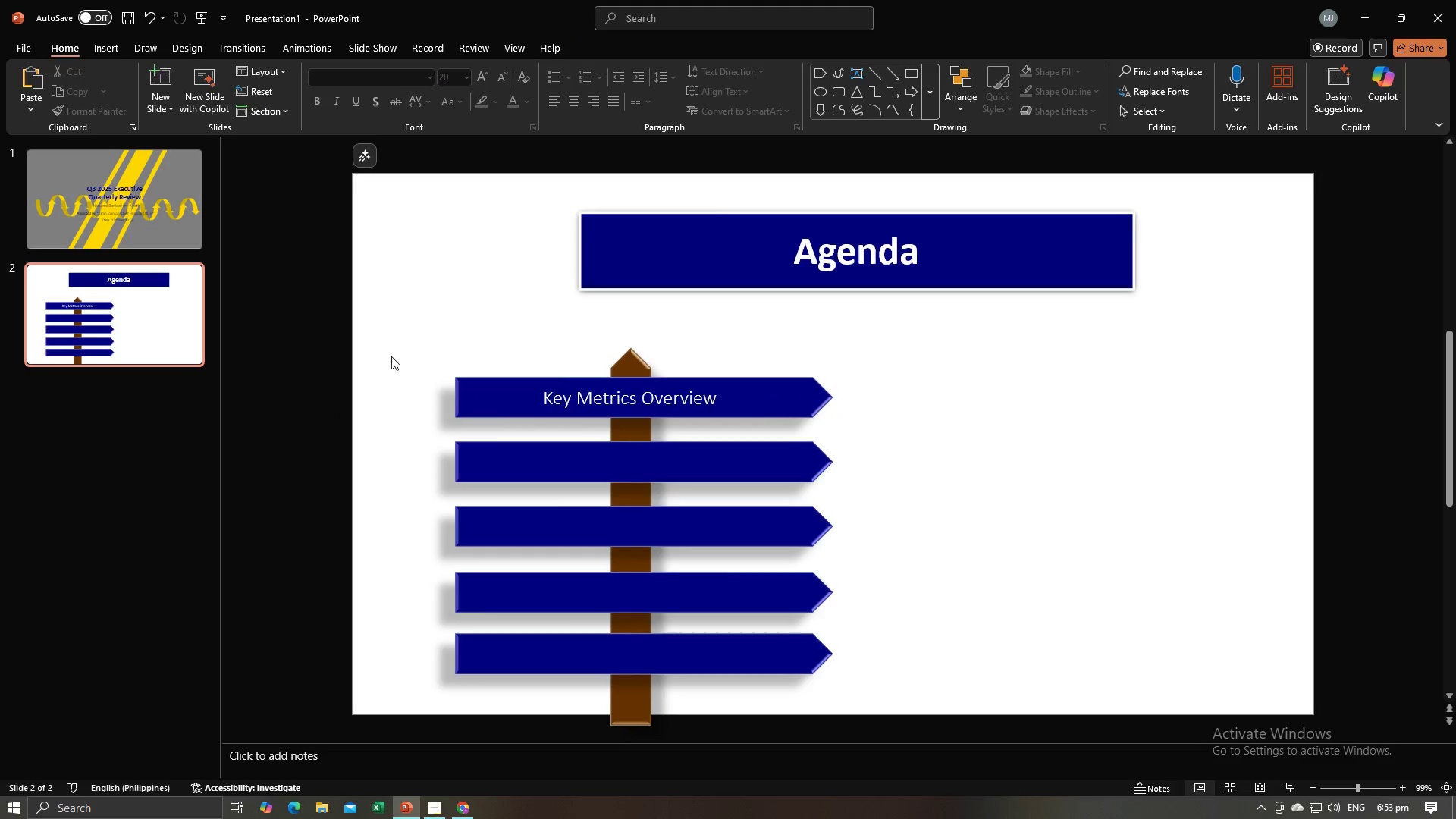 
key(Alt+Tab)
 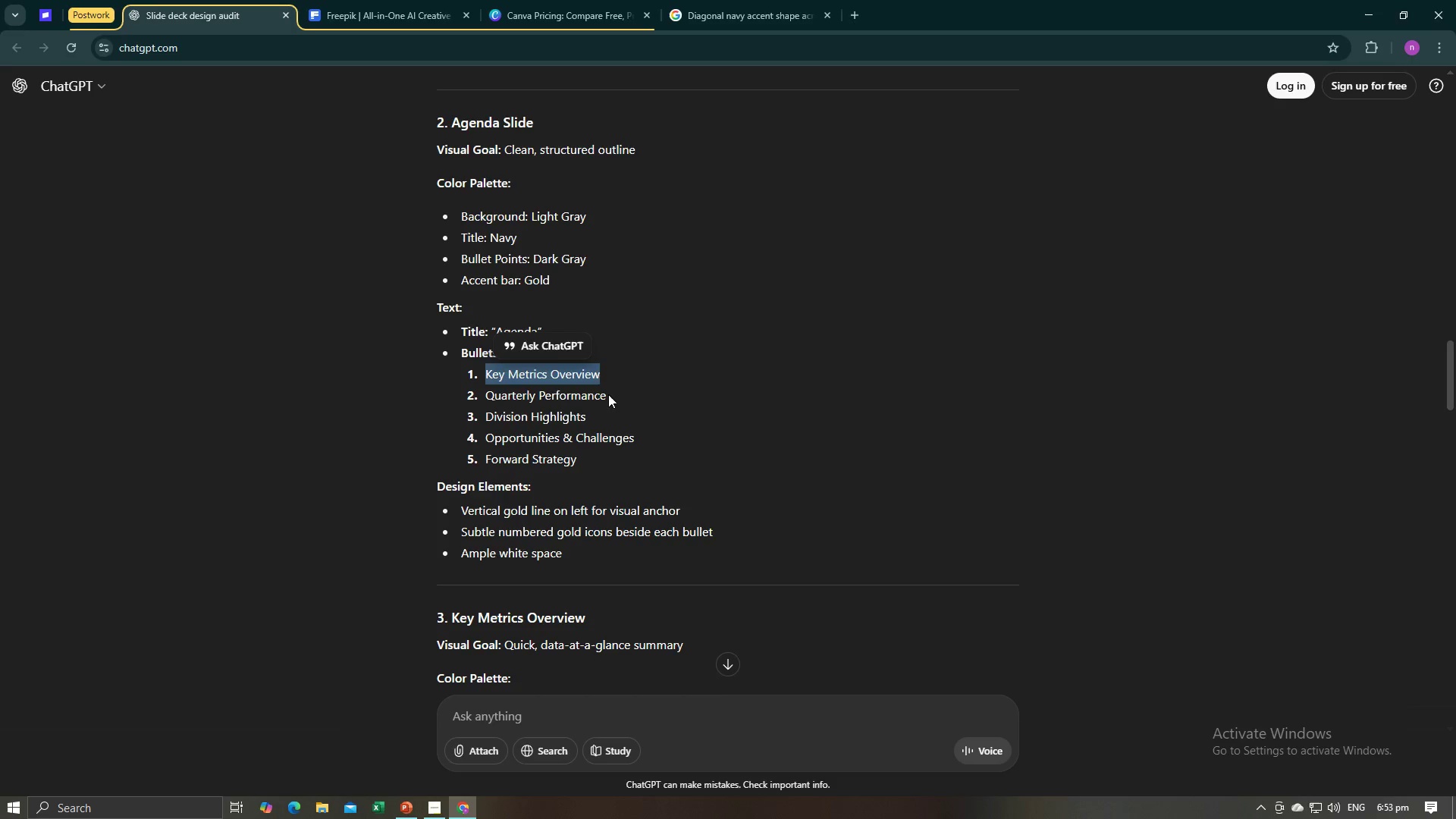 
left_click_drag(start_coordinate=[609, 395], to_coordinate=[489, 401])
 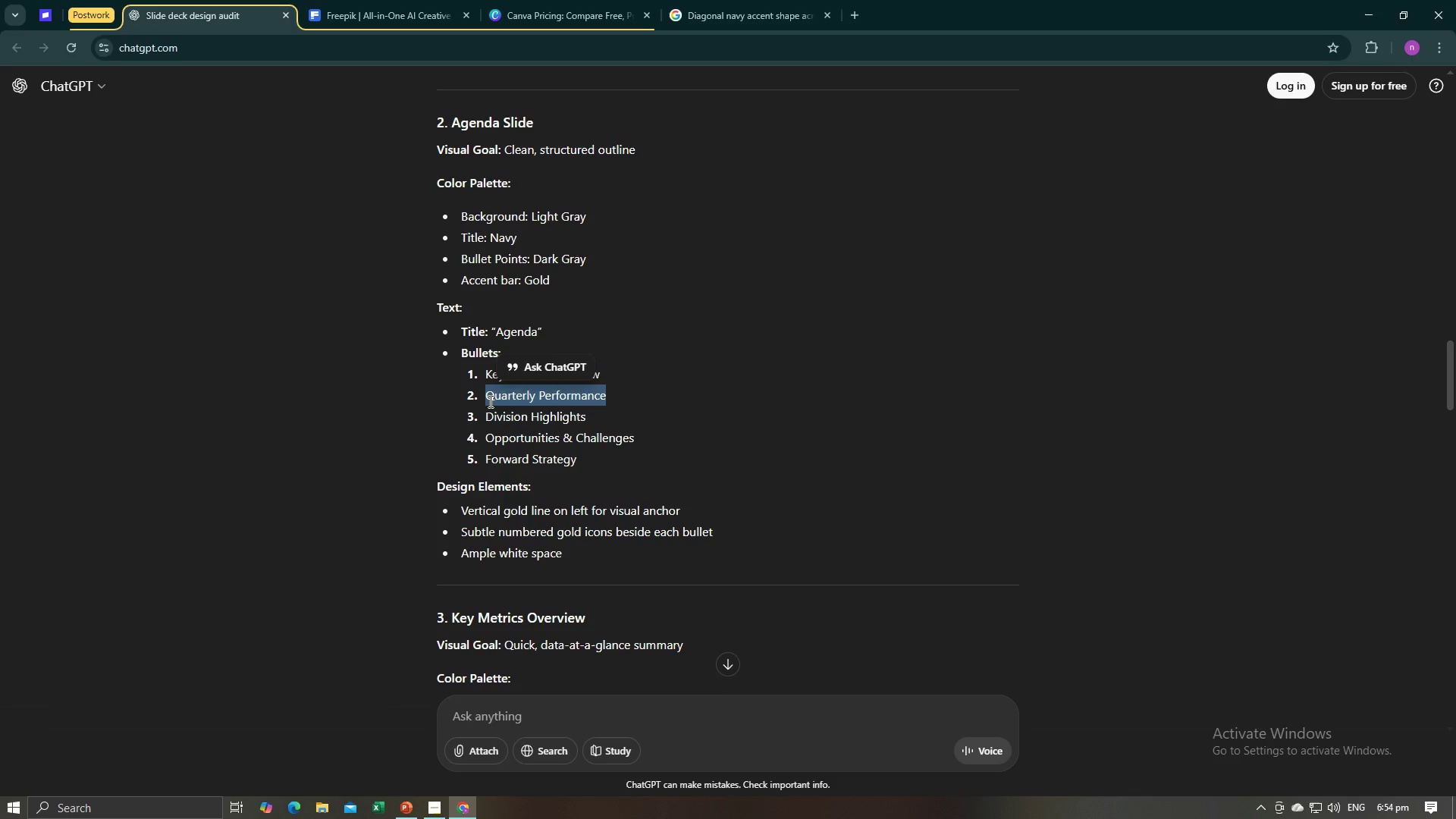 
key(Control+C)
 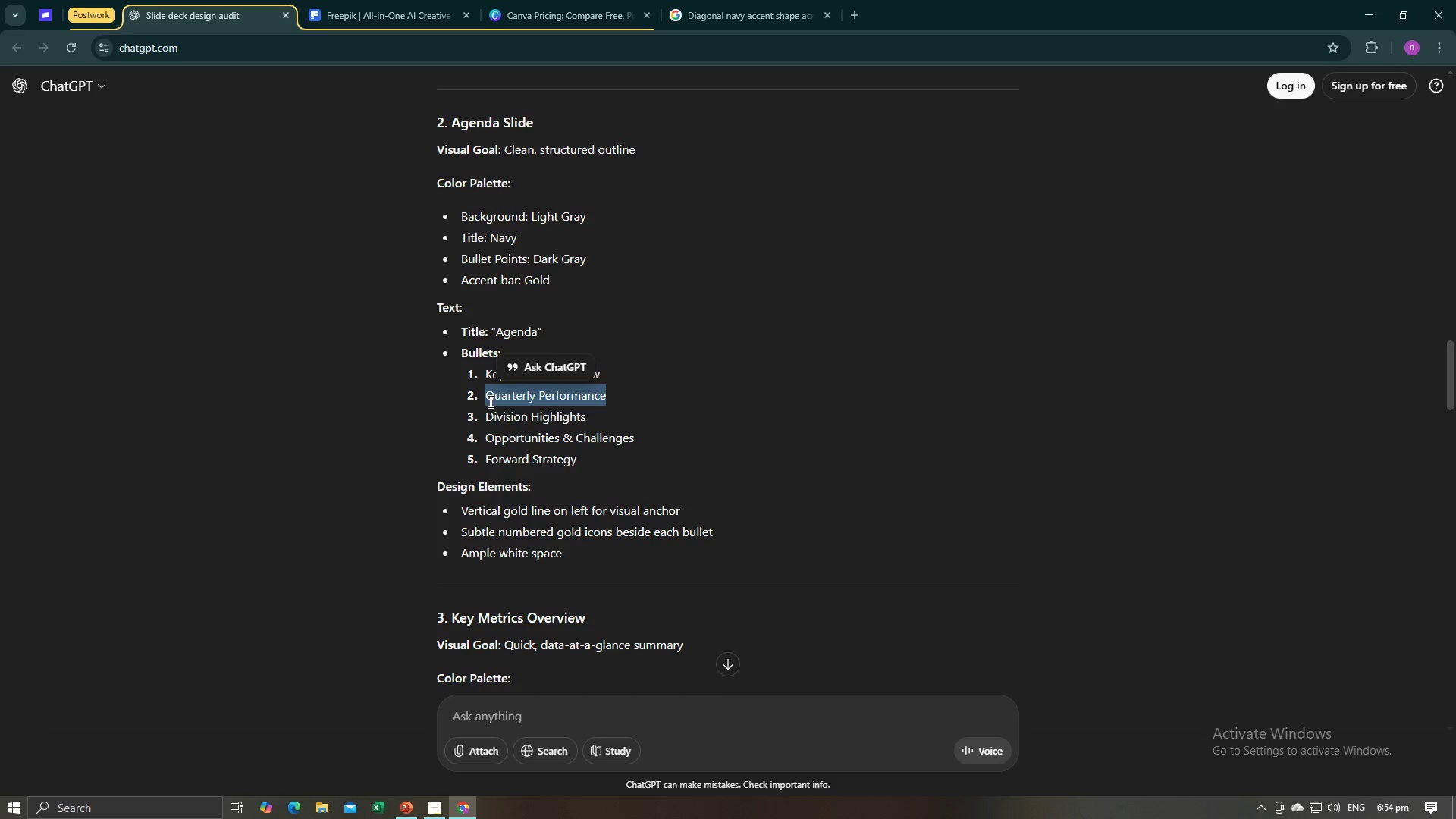 
key(Control+C)
 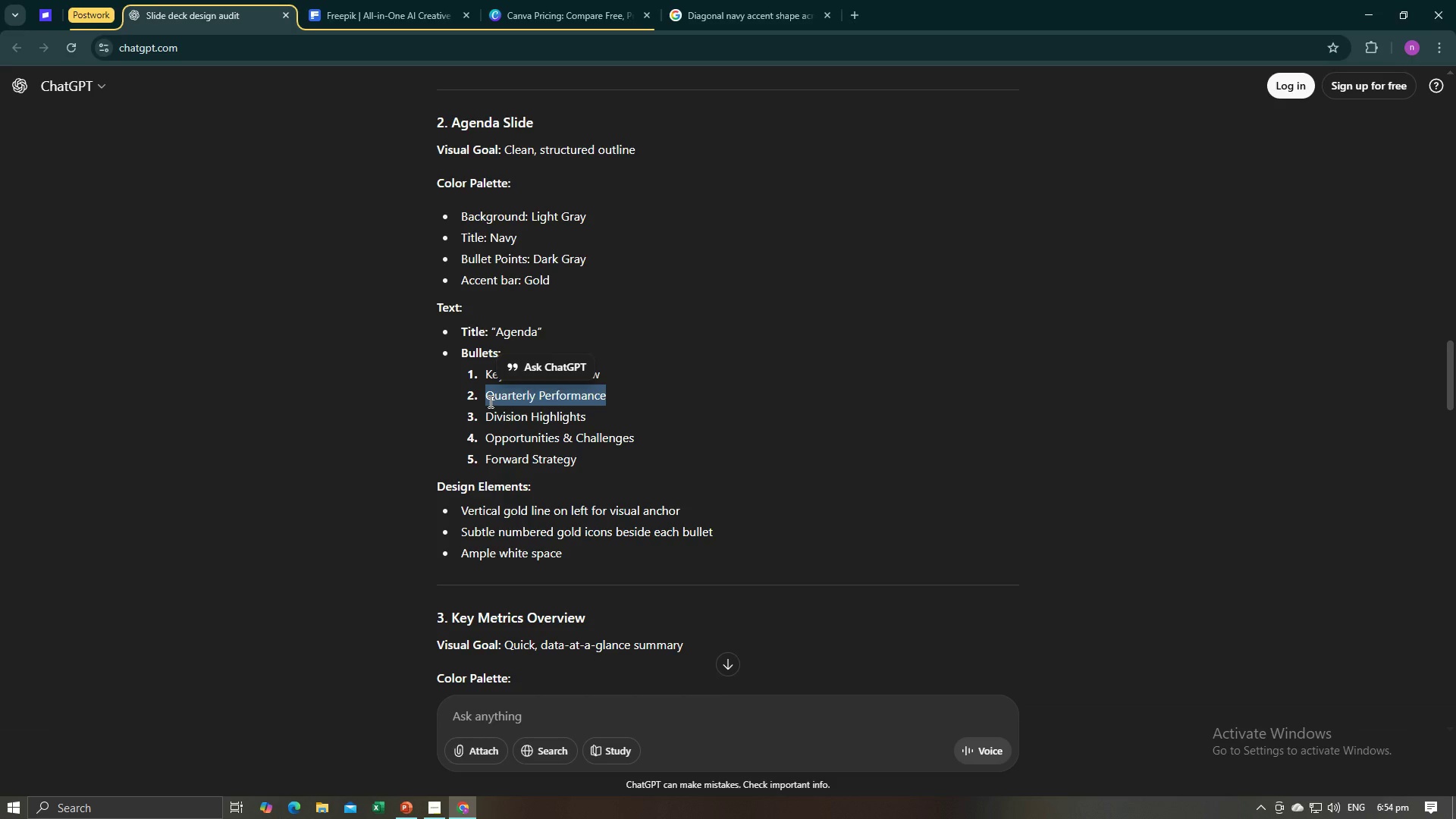 
key(Alt+AltLeft)
 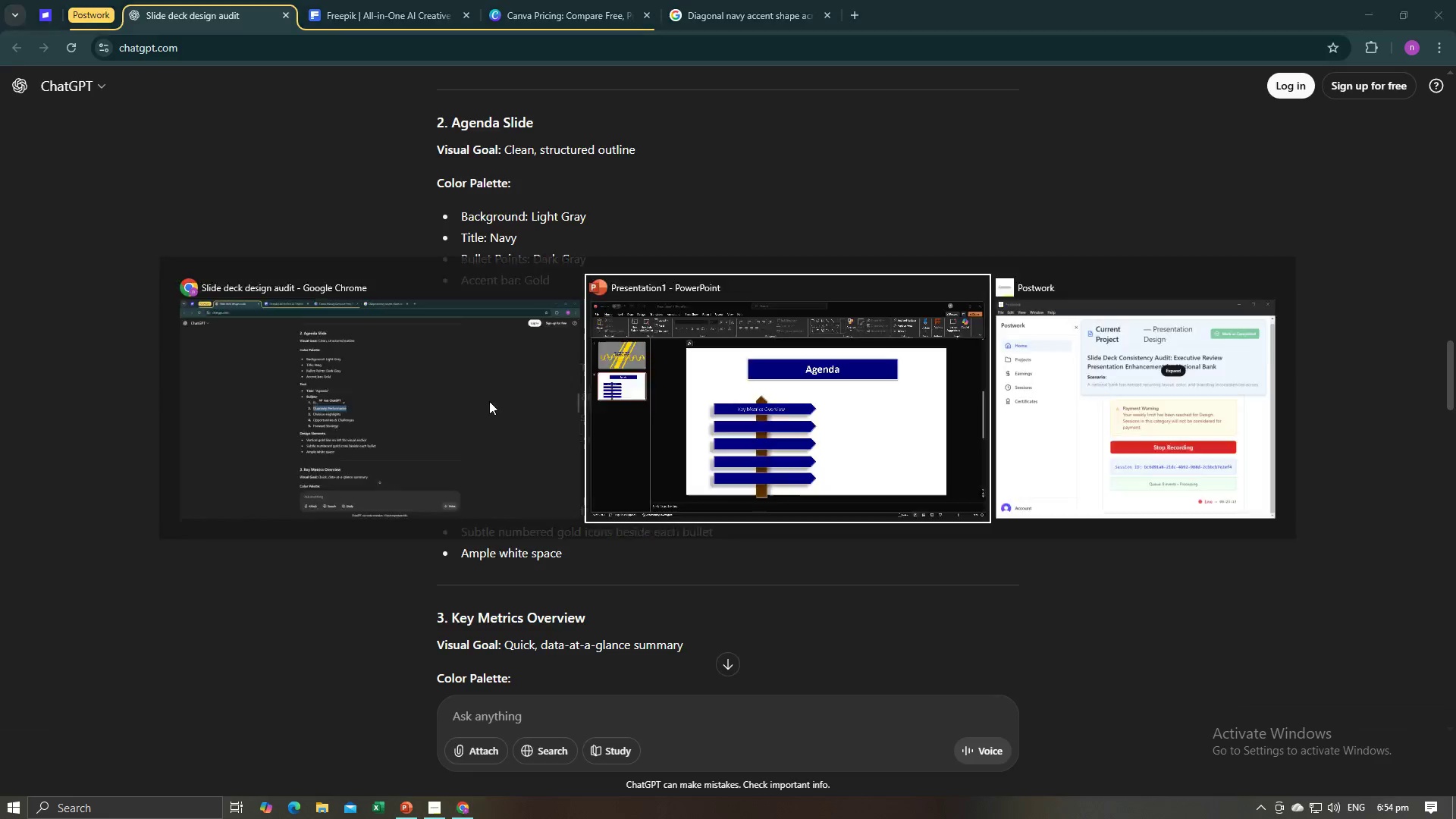 
key(Alt+Tab)
 